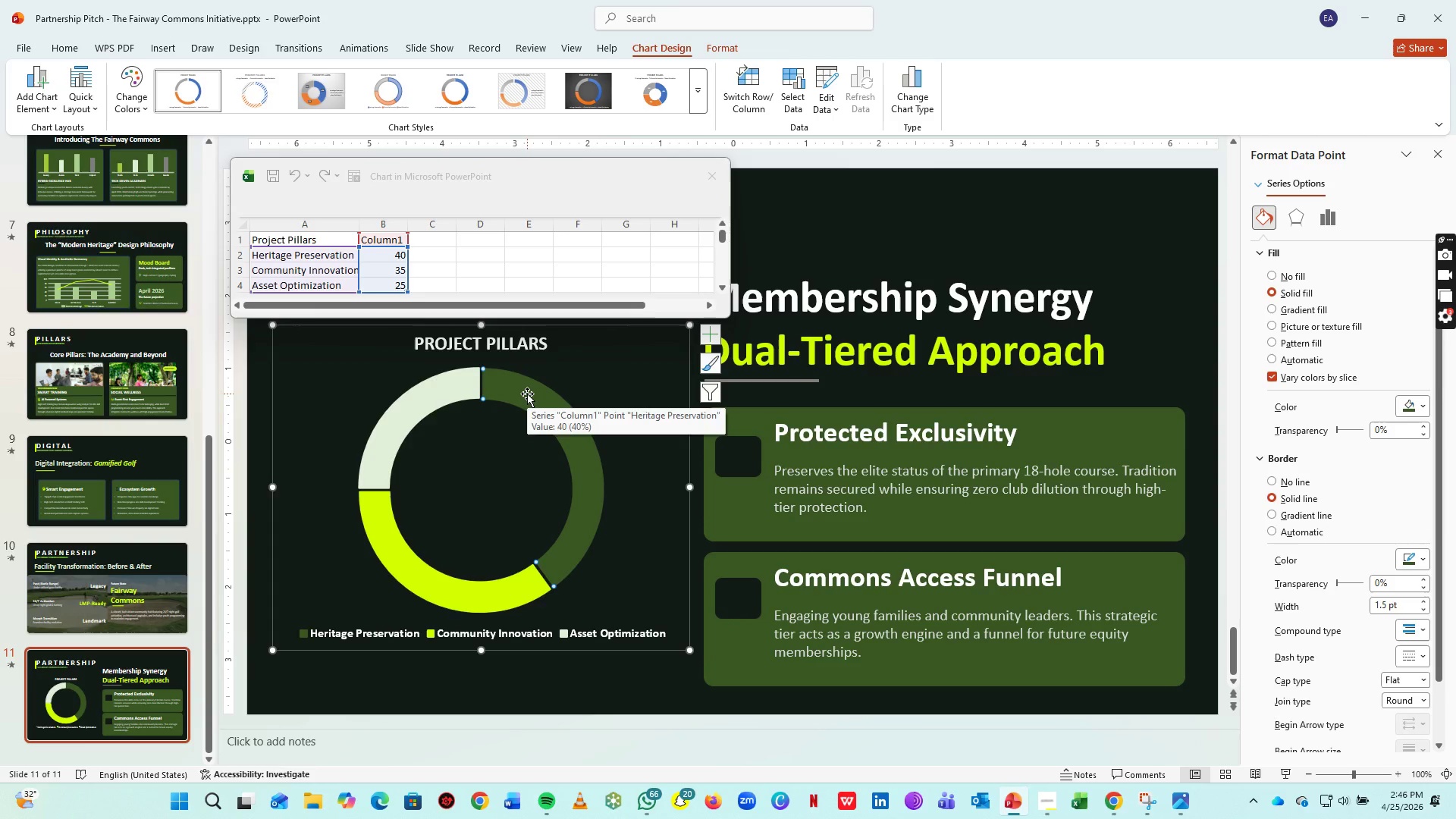 
wait(6.21)
 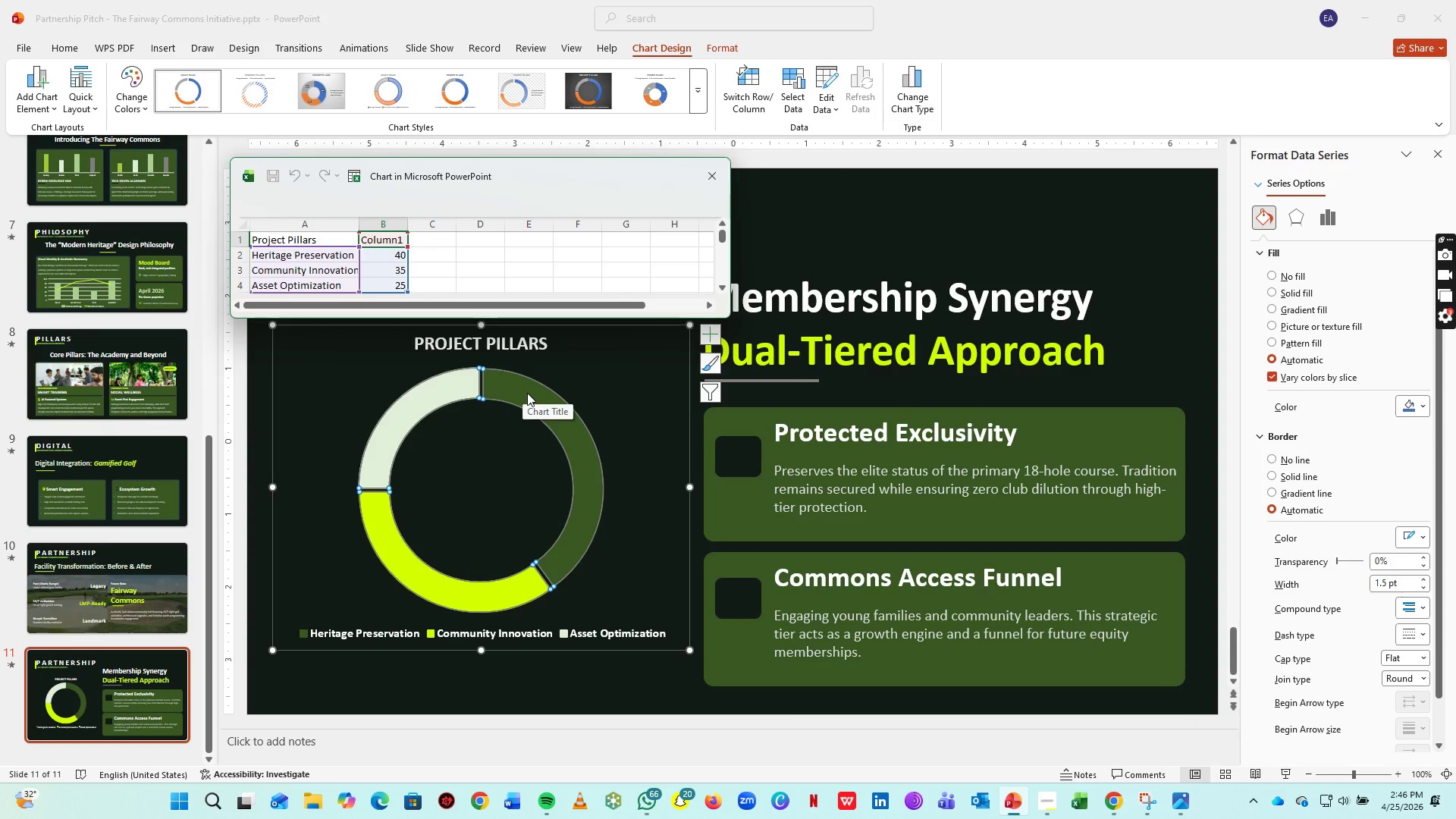 
left_click([304, 253])
 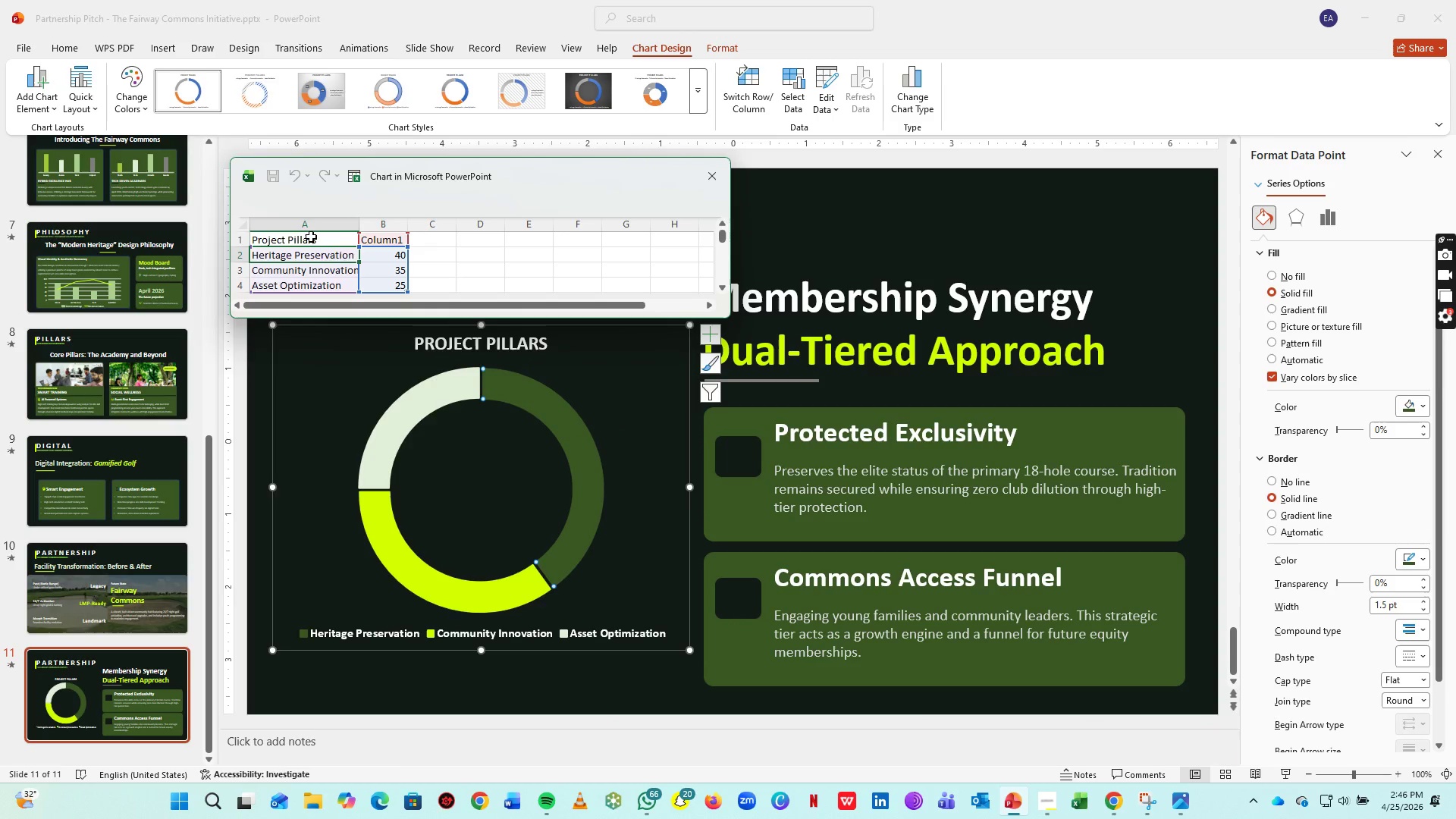 
left_click([311, 237])
 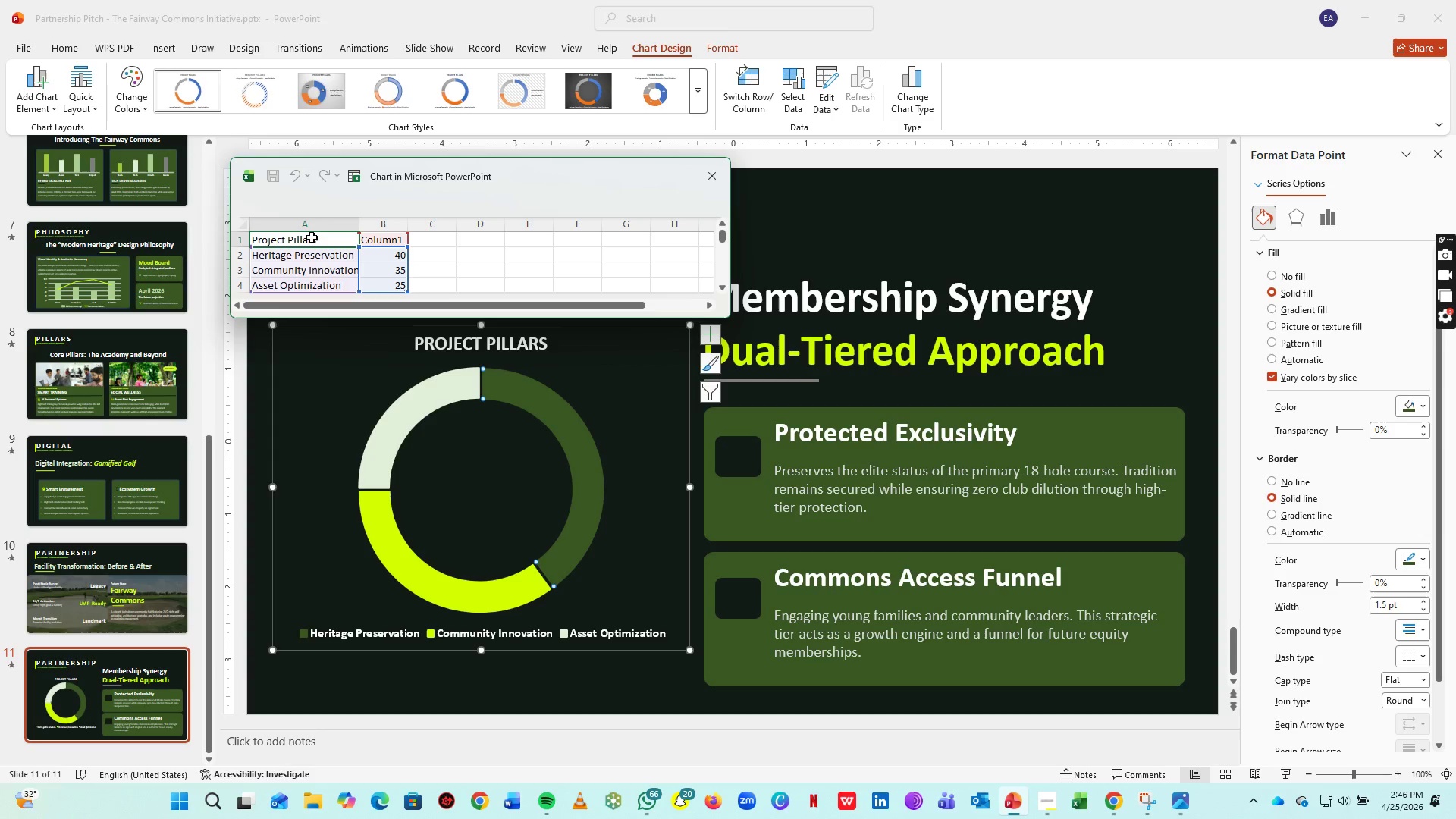 
left_click_drag(start_coordinate=[351, 239], to_coordinate=[375, 239])
 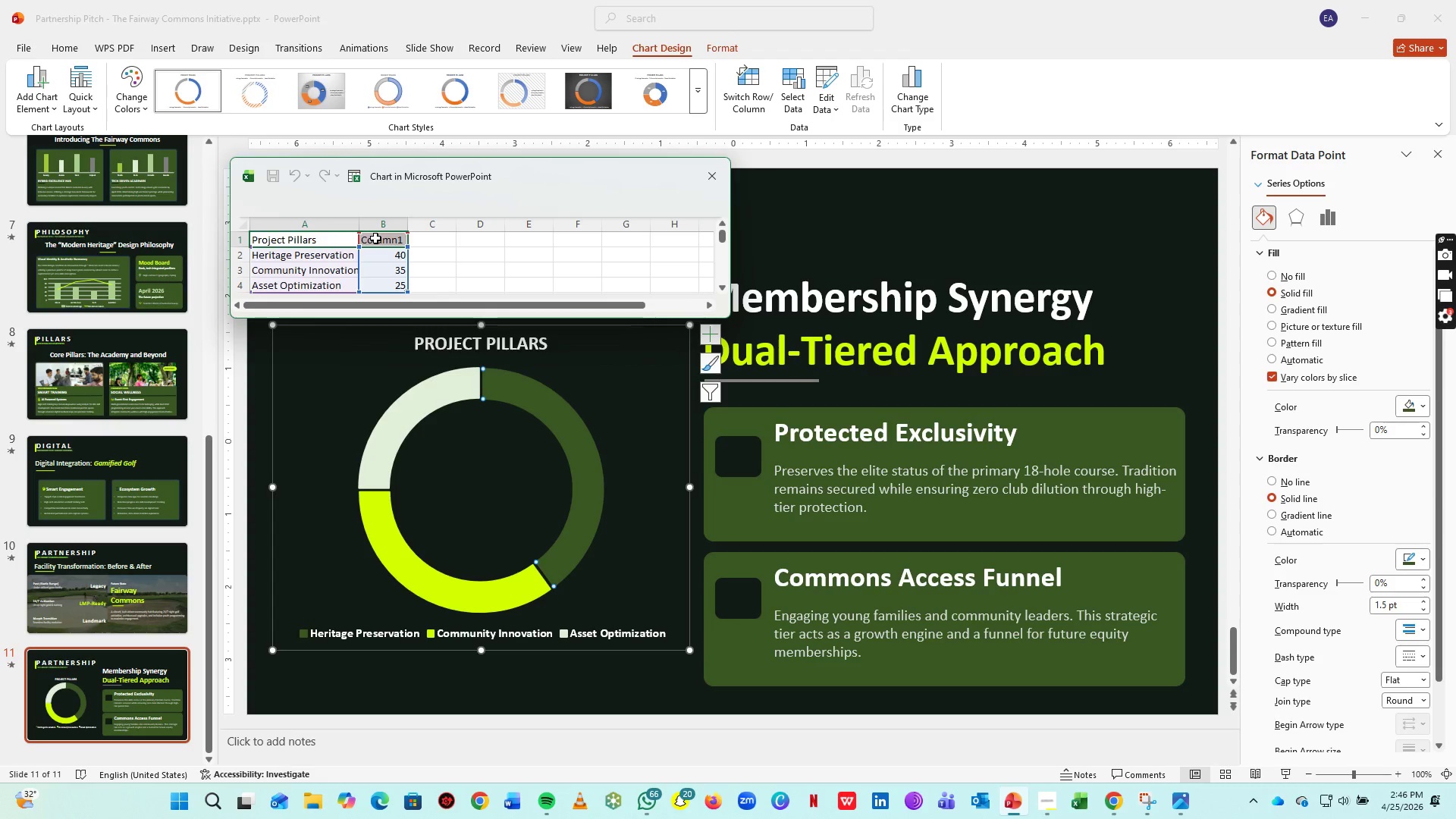 
key(Delete)
 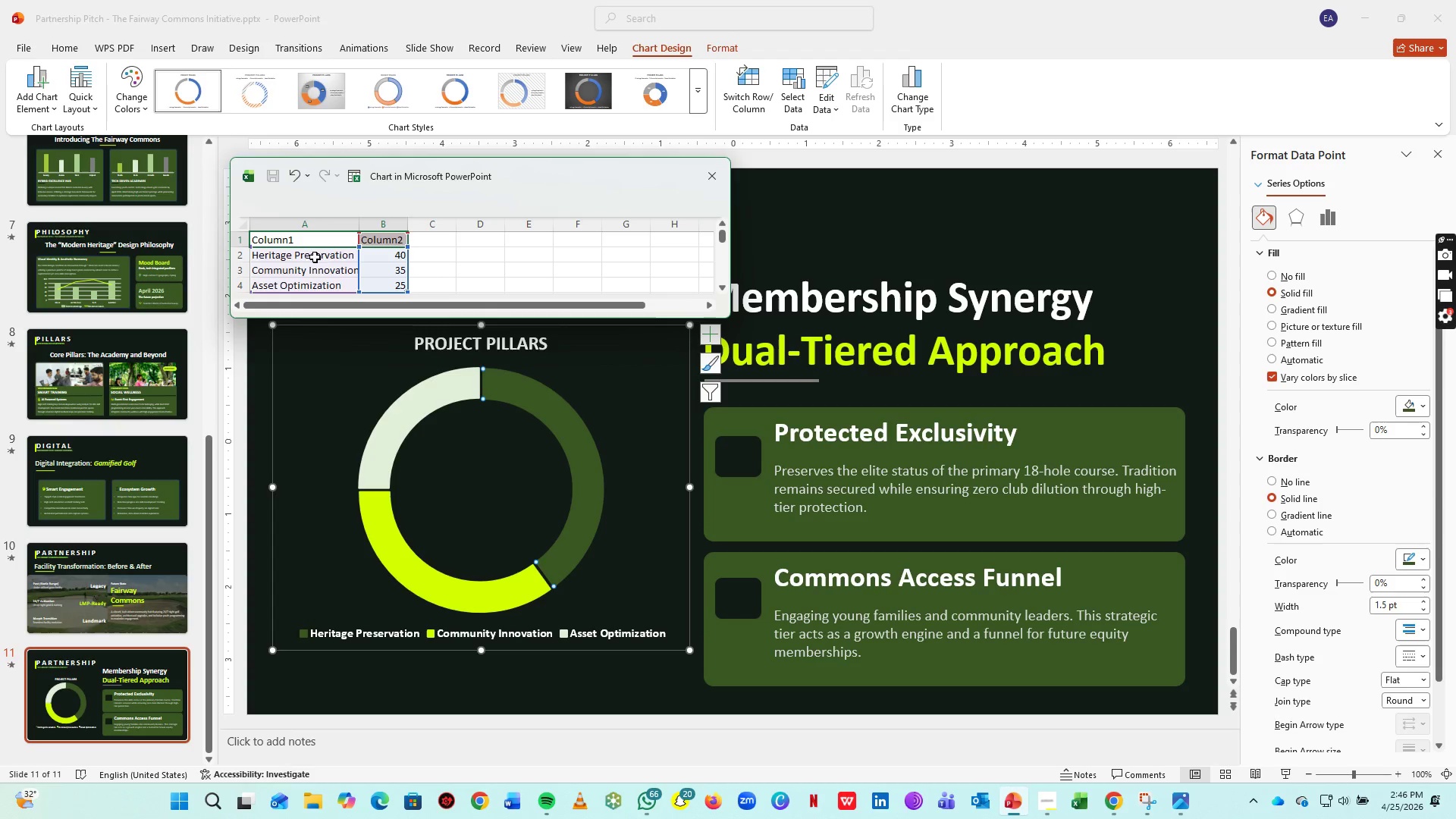 
left_click([306, 257])
 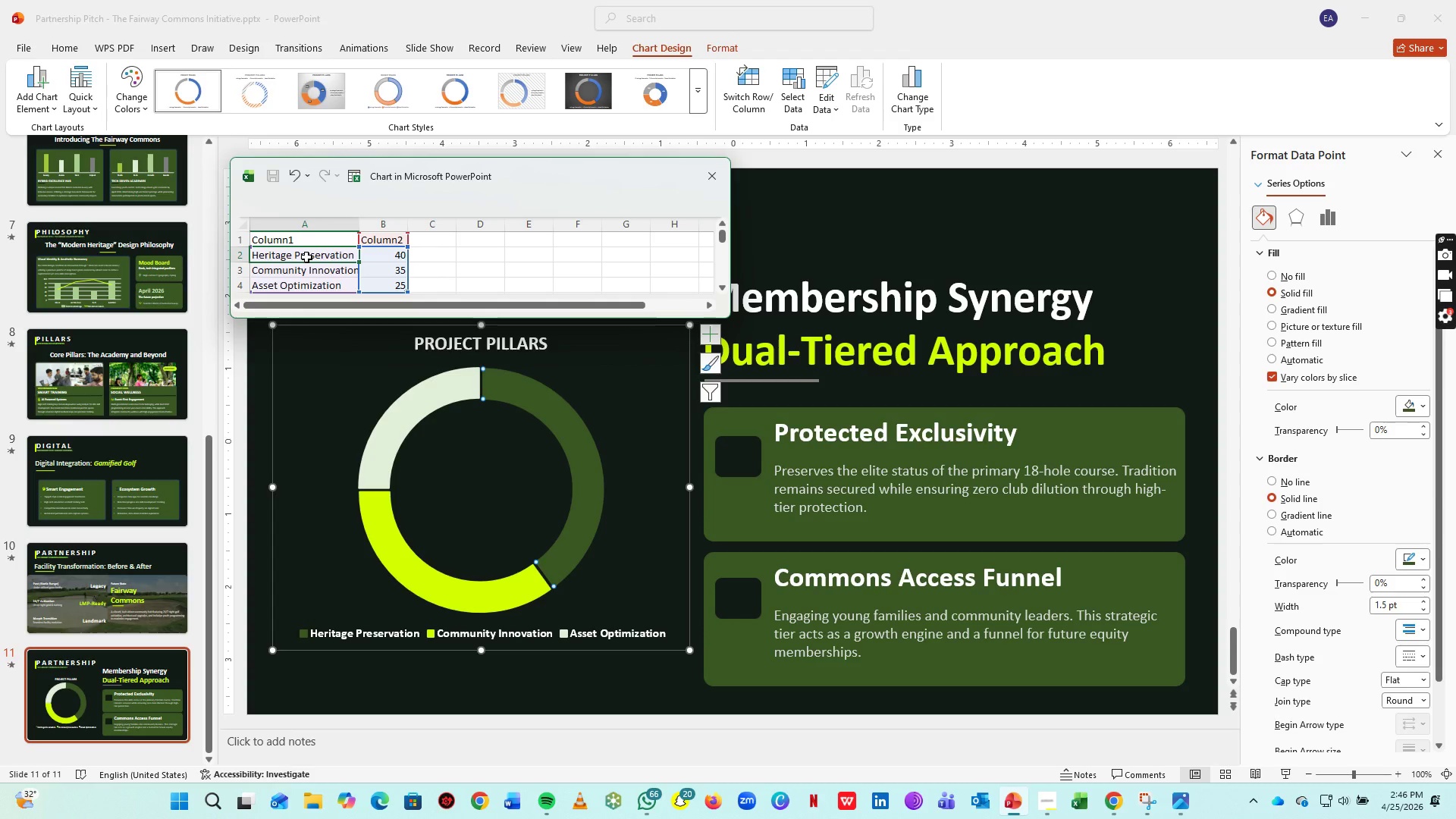 
type(Protected Exclusii)
key(Backspace)
type(vity)
 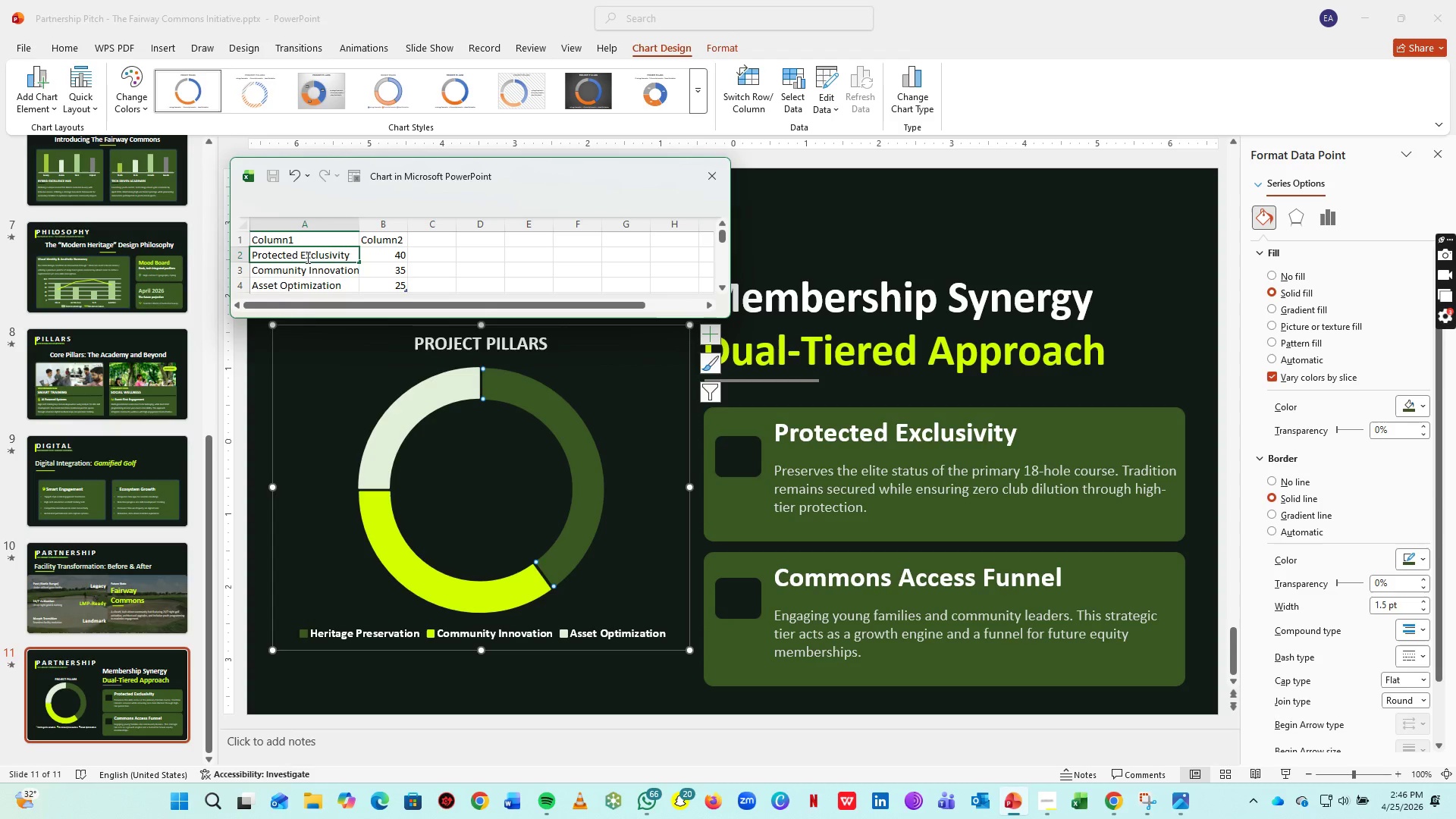 
key(ArrowRight)
 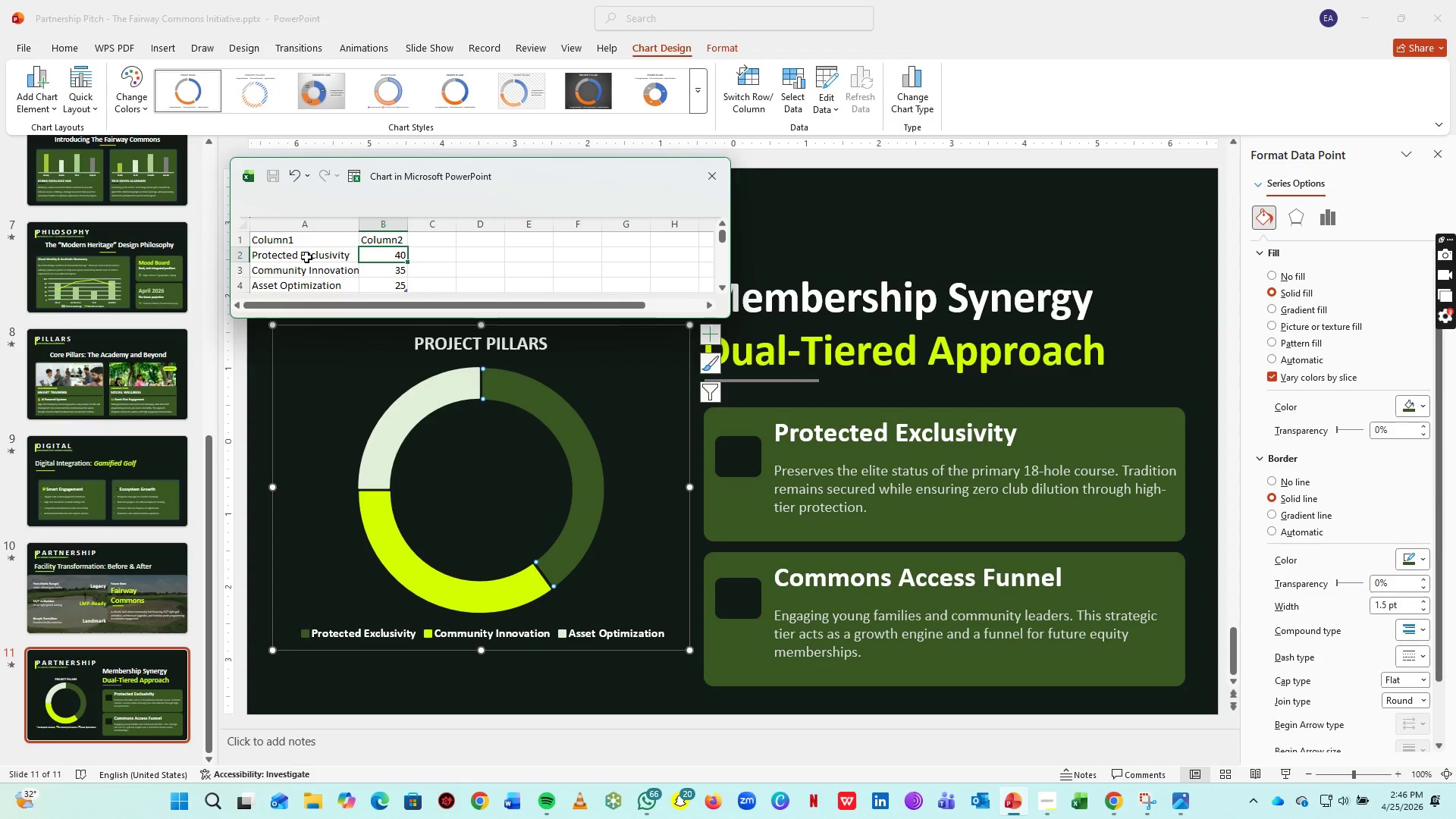 
type(60)
 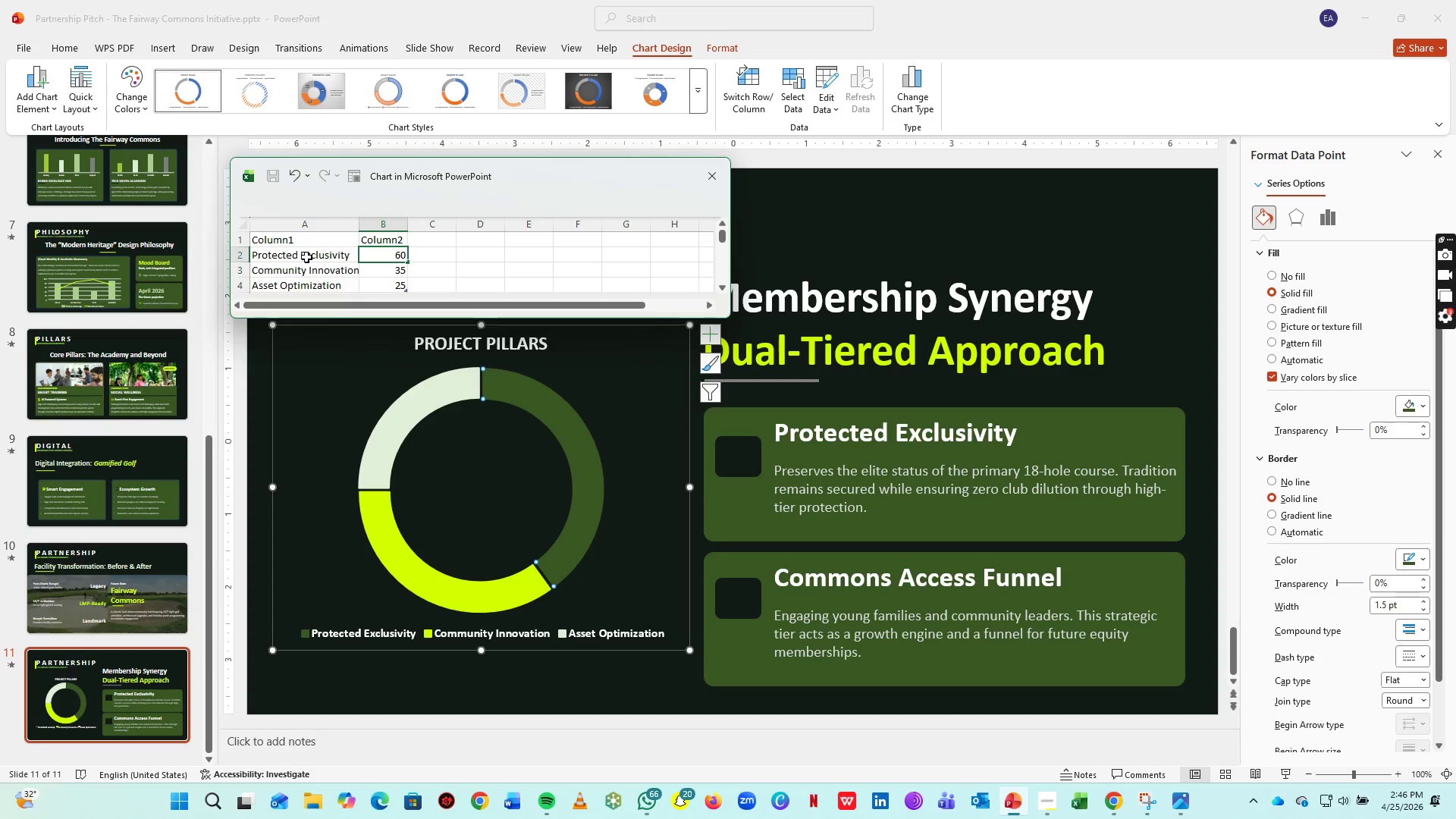 
key(ArrowDown)
 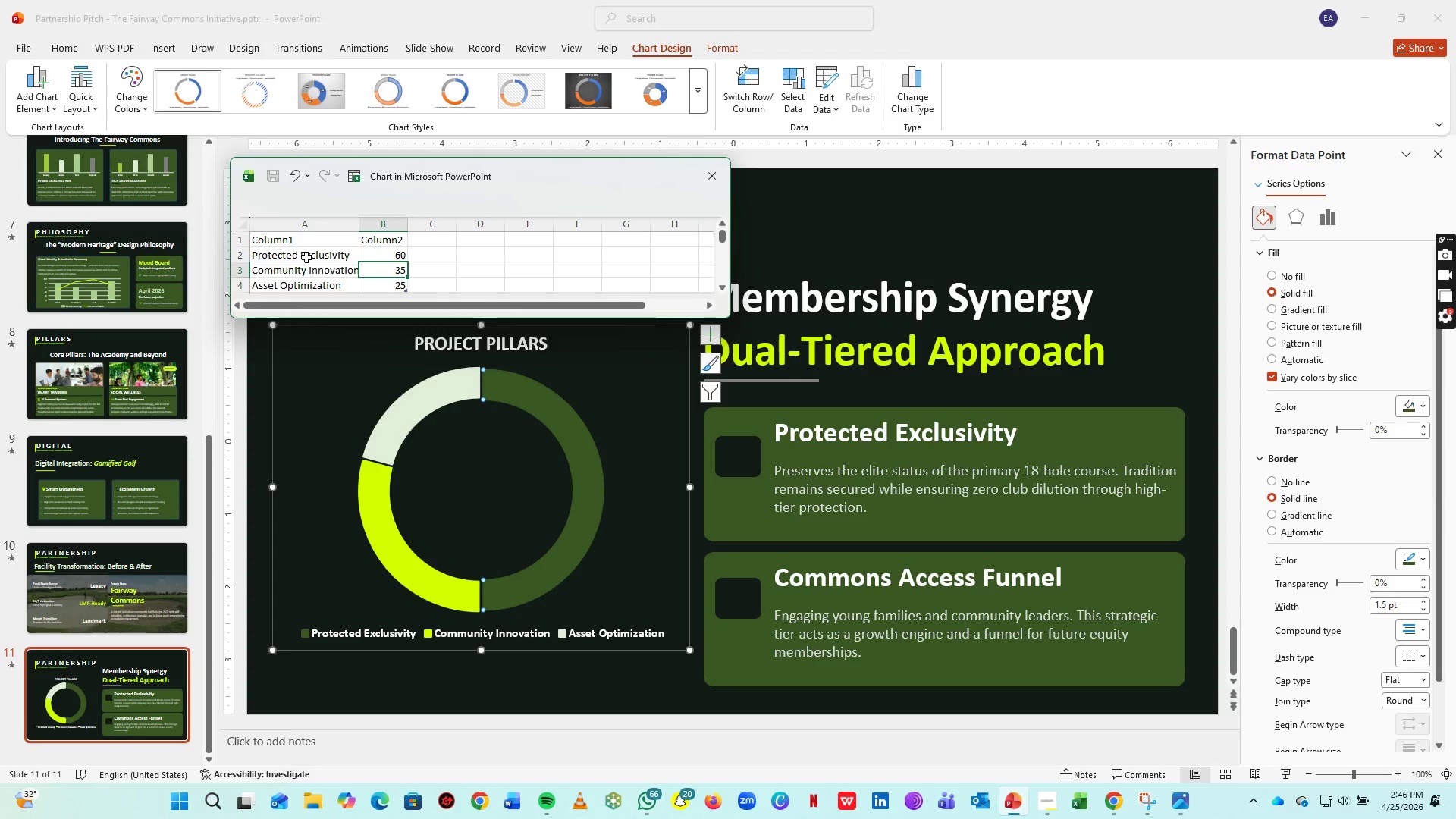 
type(30)
 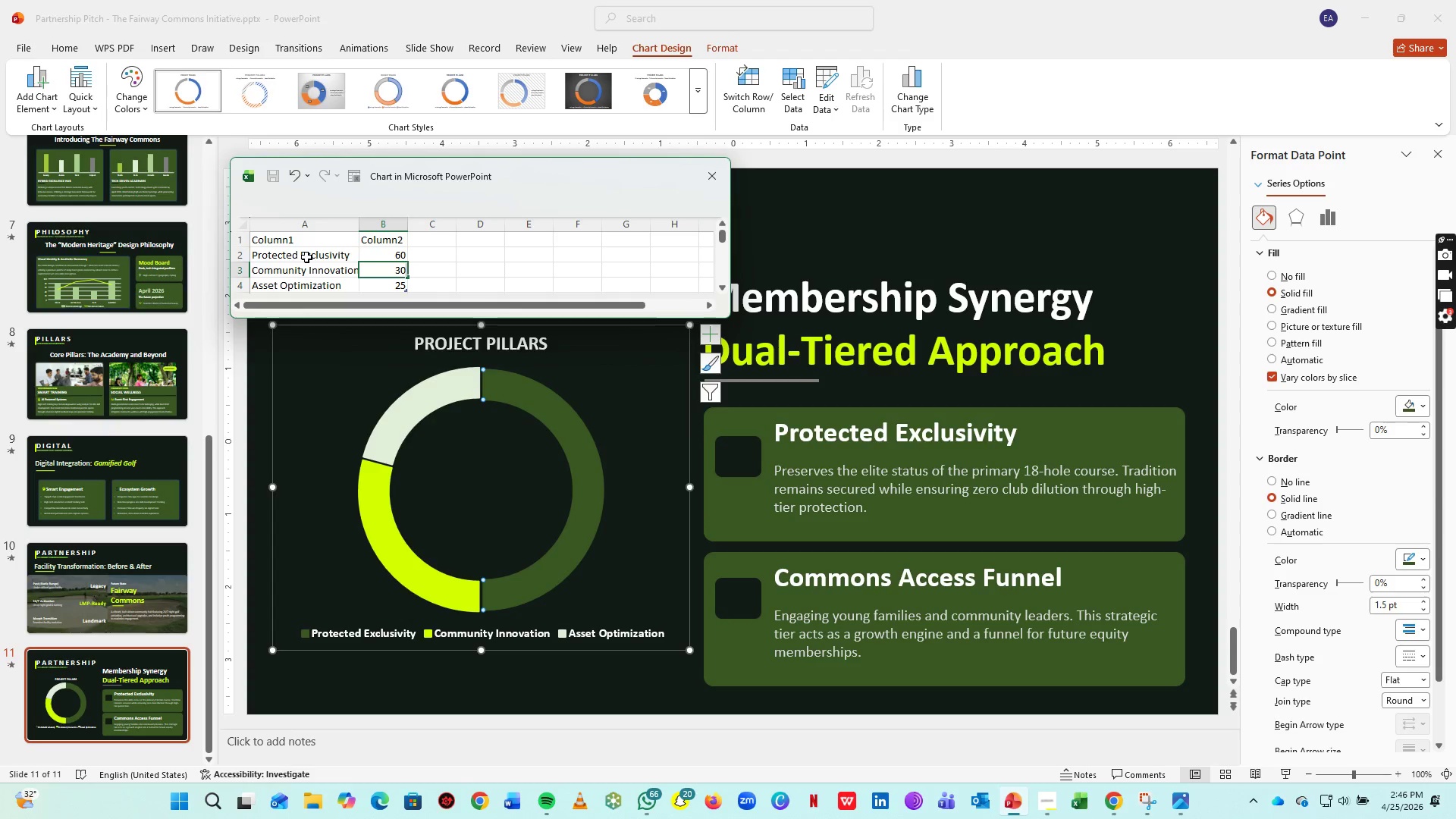 
key(ArrowLeft)
 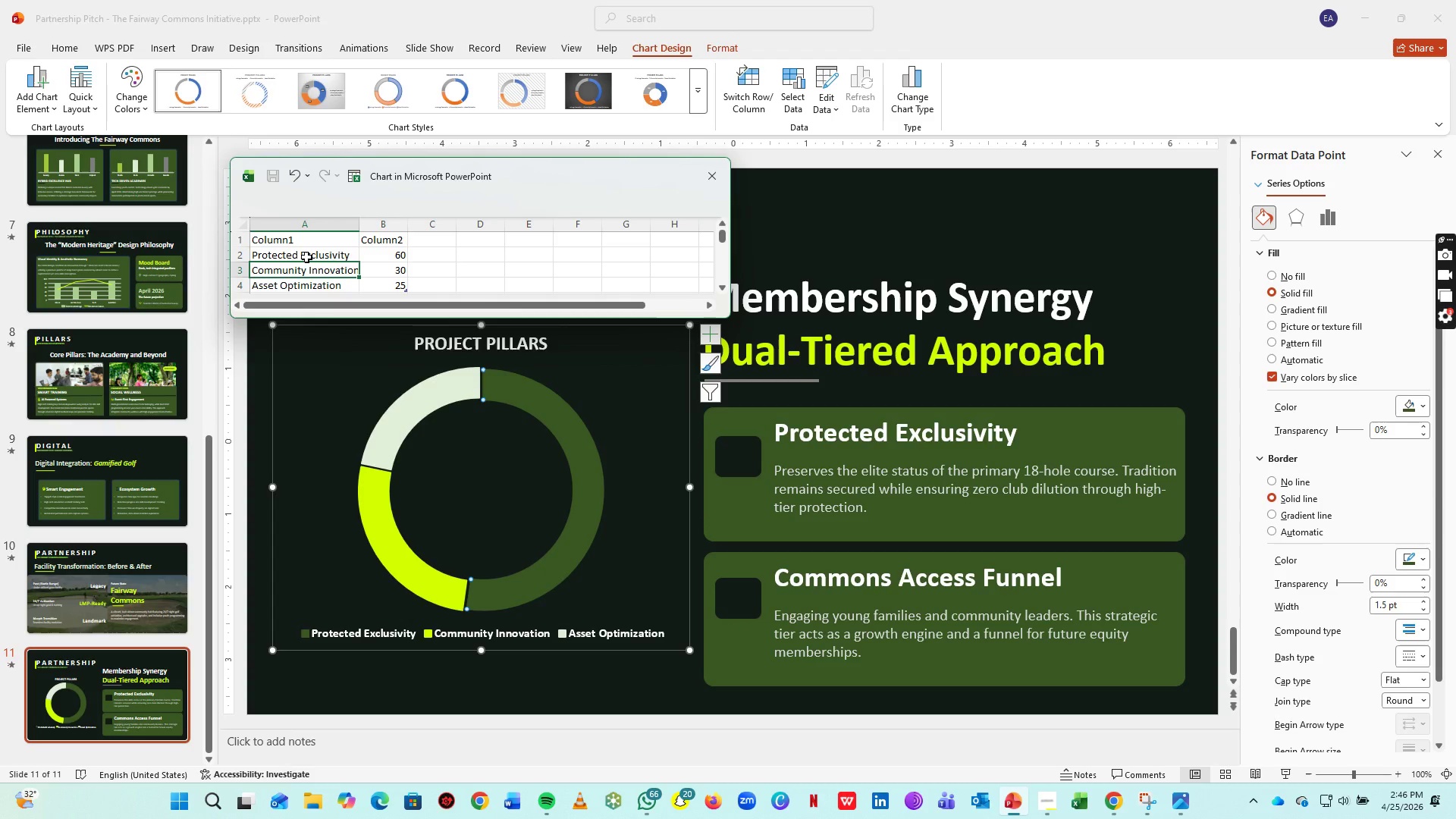 
type(Commons Access)
 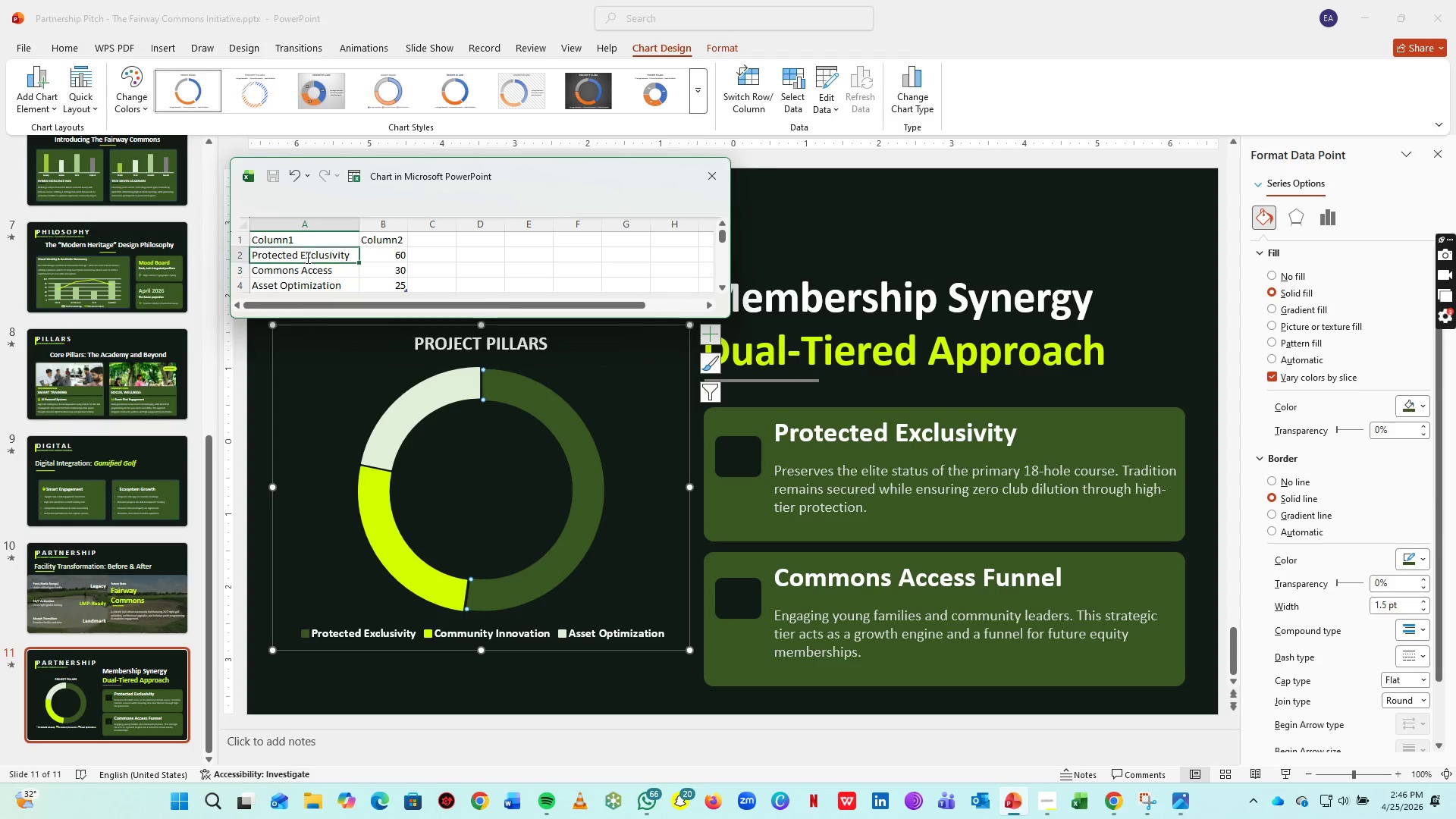 
key(ArrowUp)
 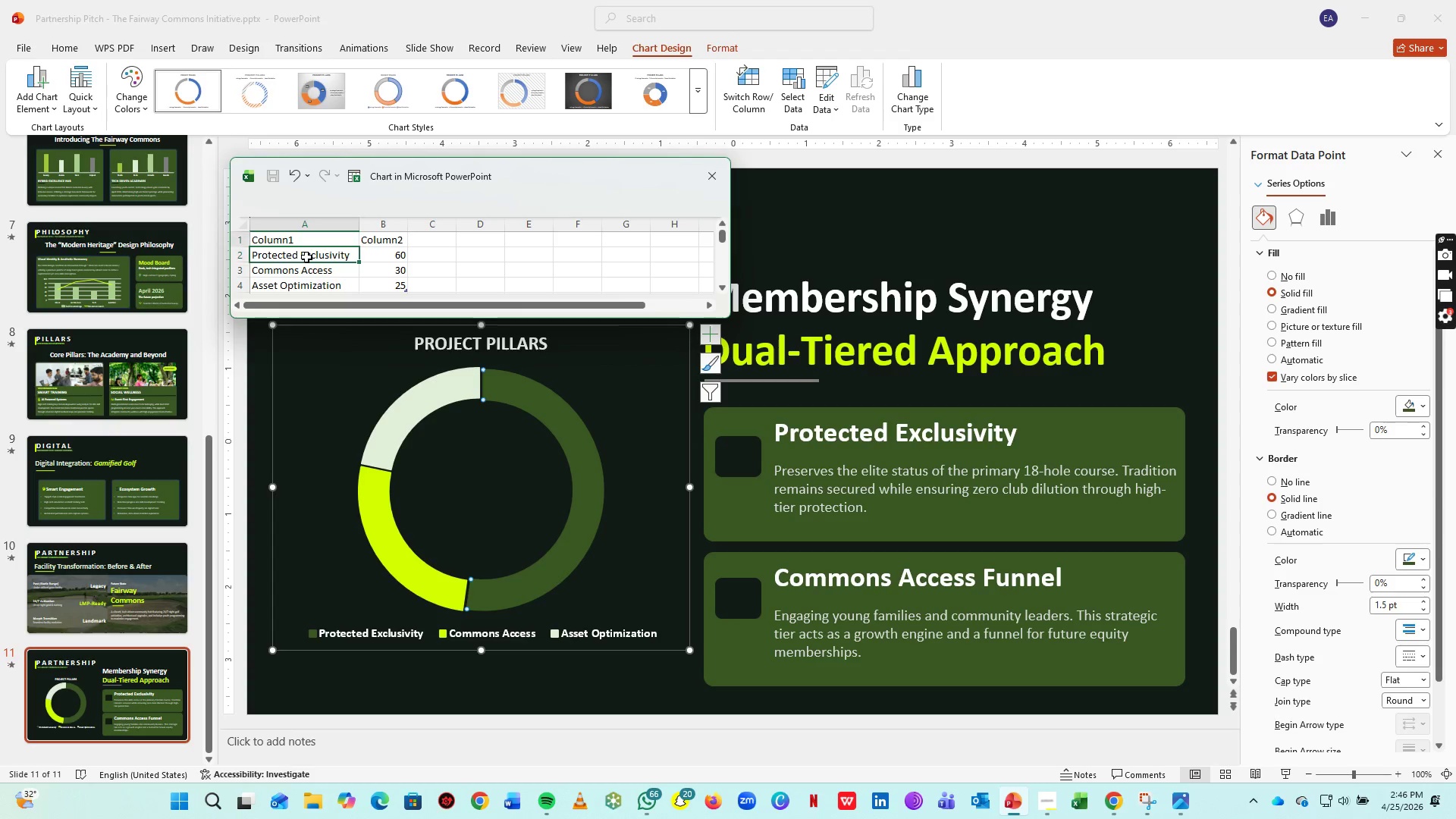 
key(ArrowUp)
 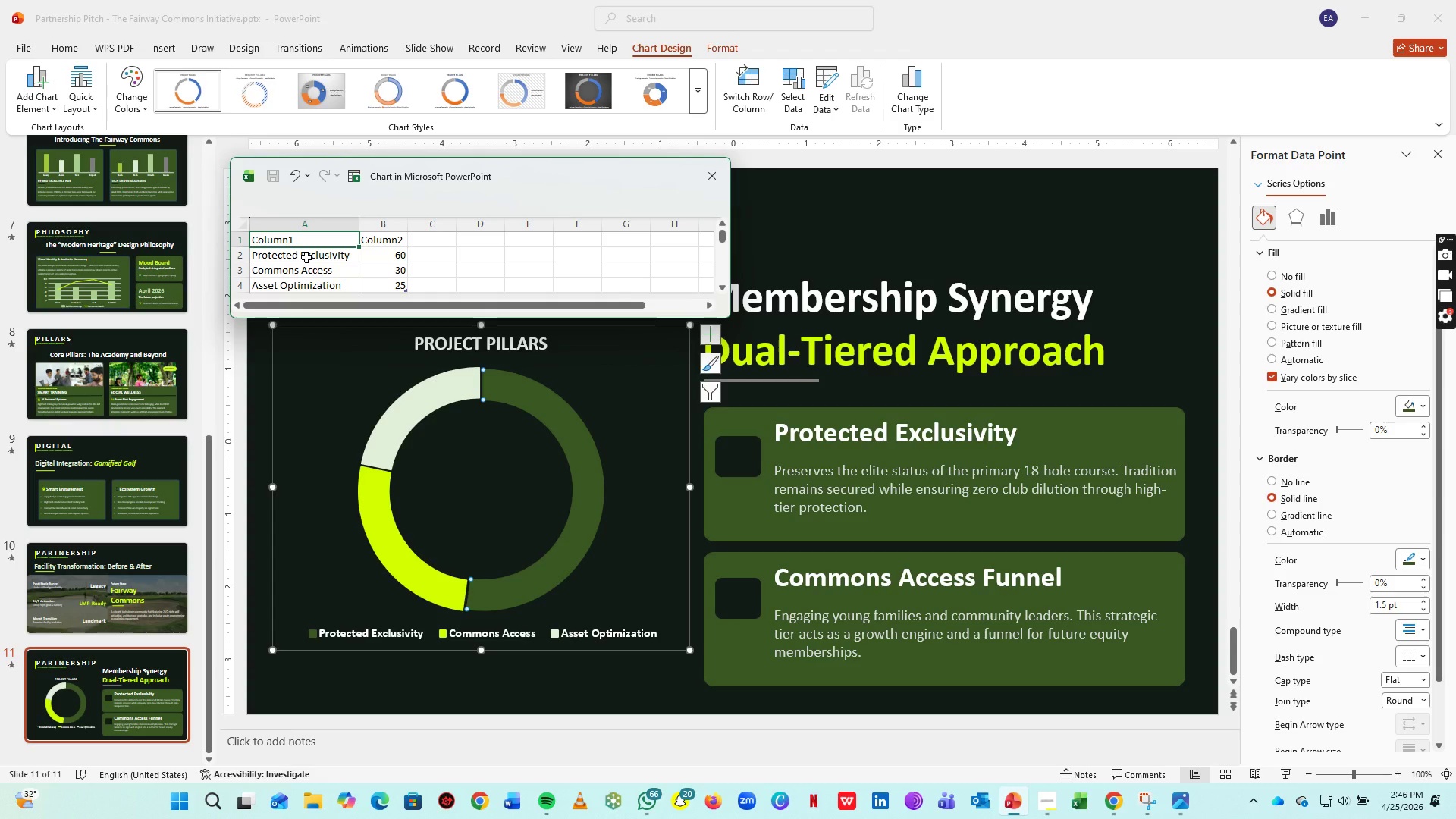 
key(CapsLock)
 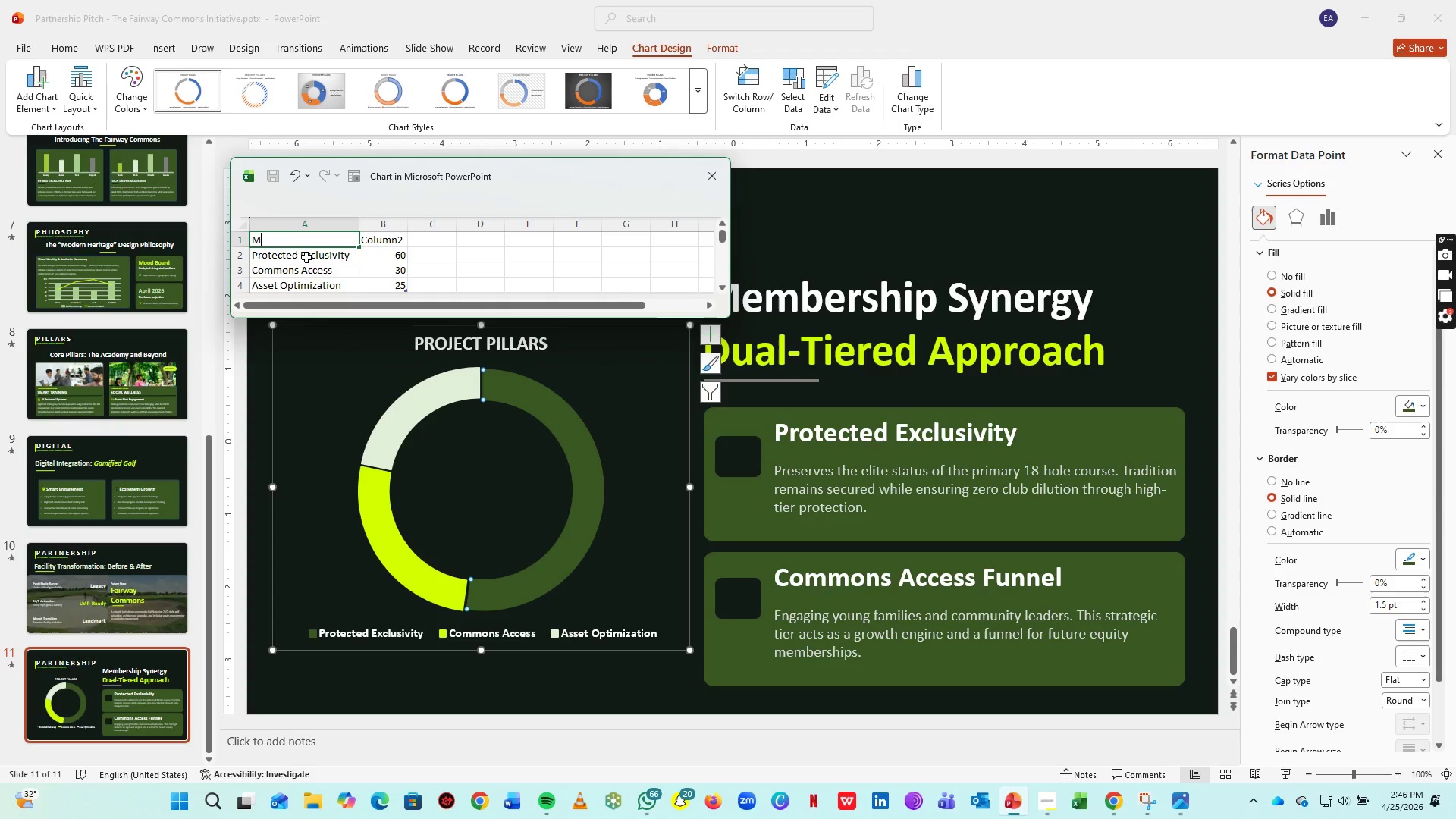 
key(M)
 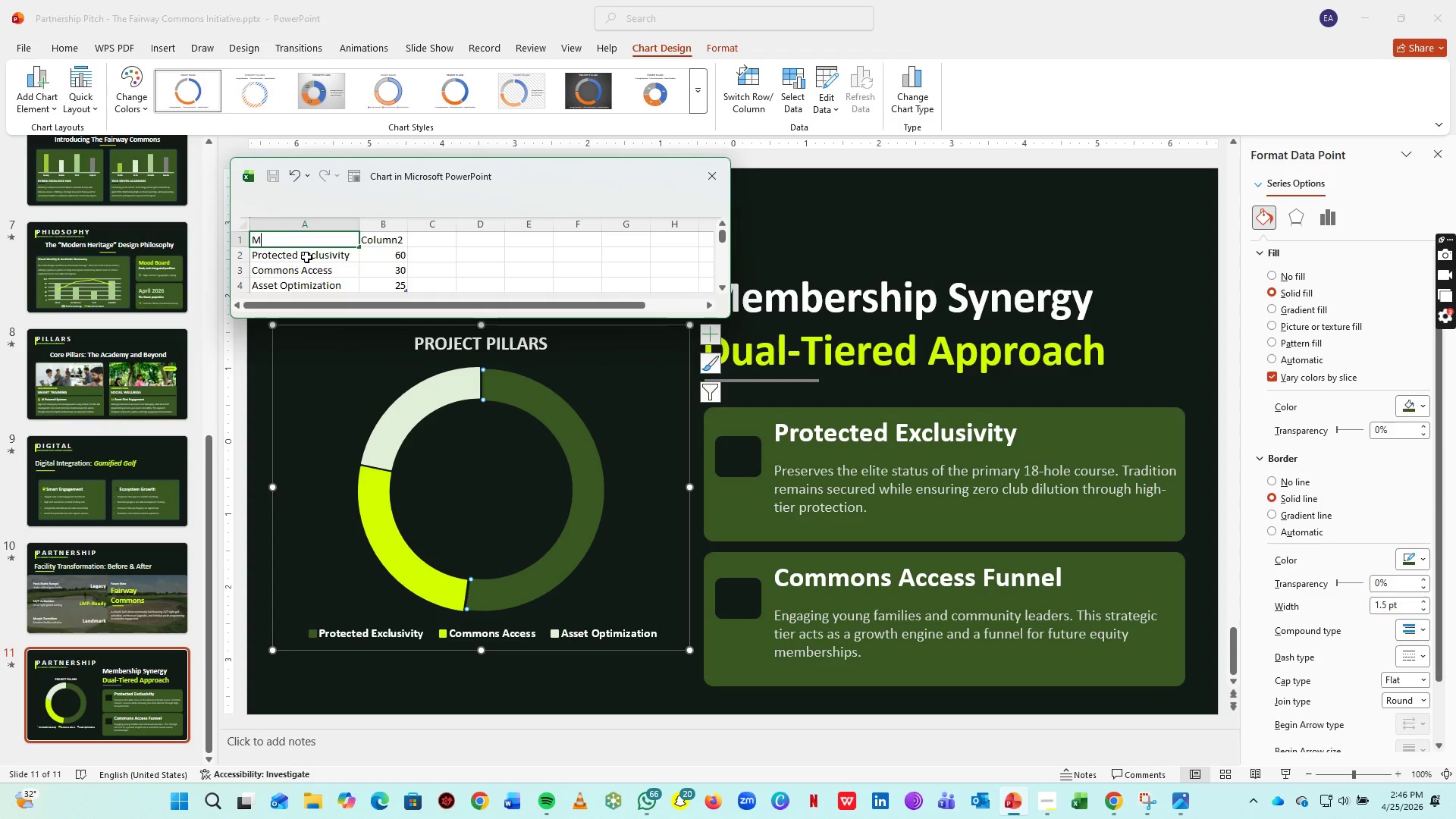 
key(CapsLock)
 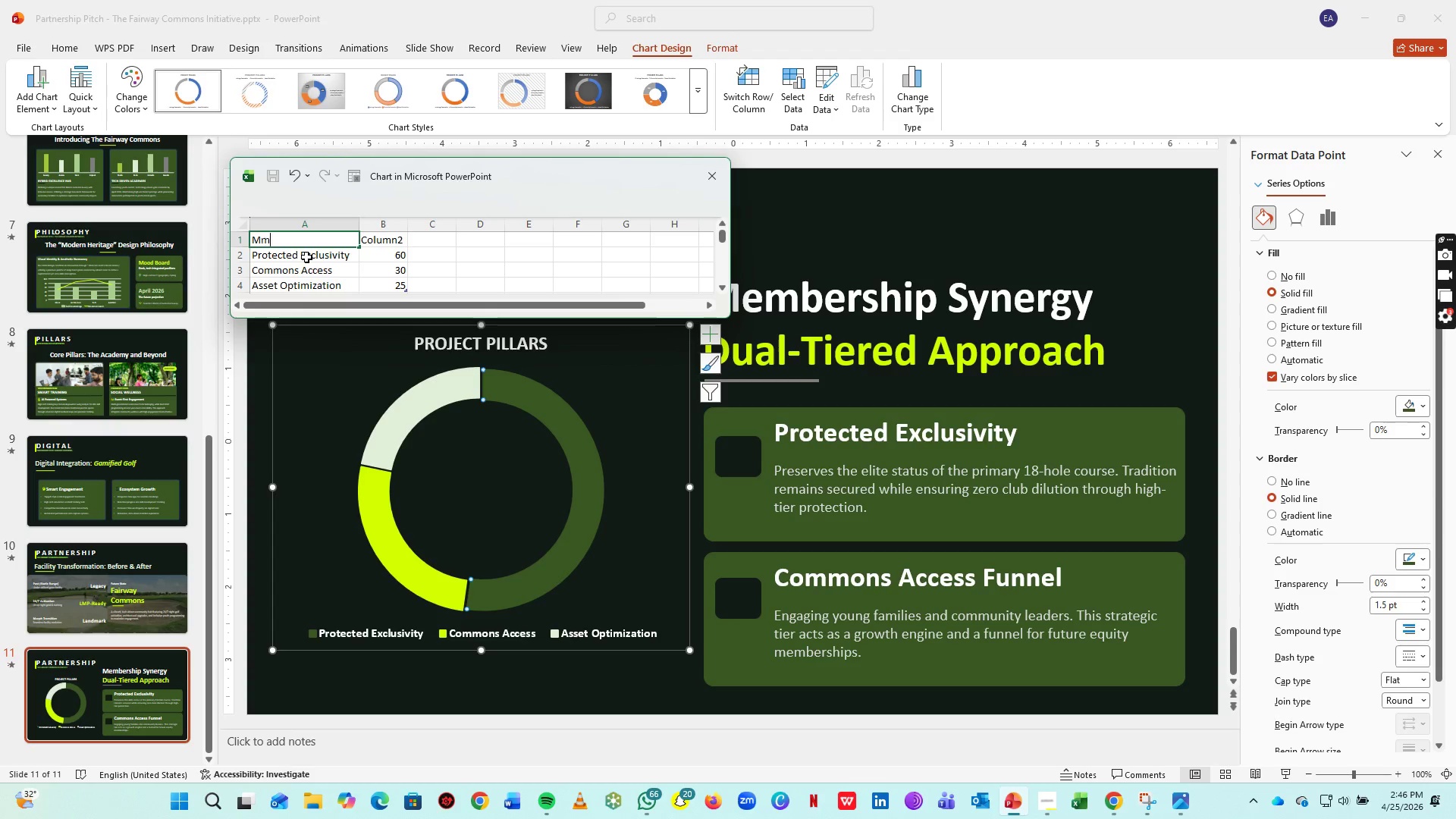 
key(M)
 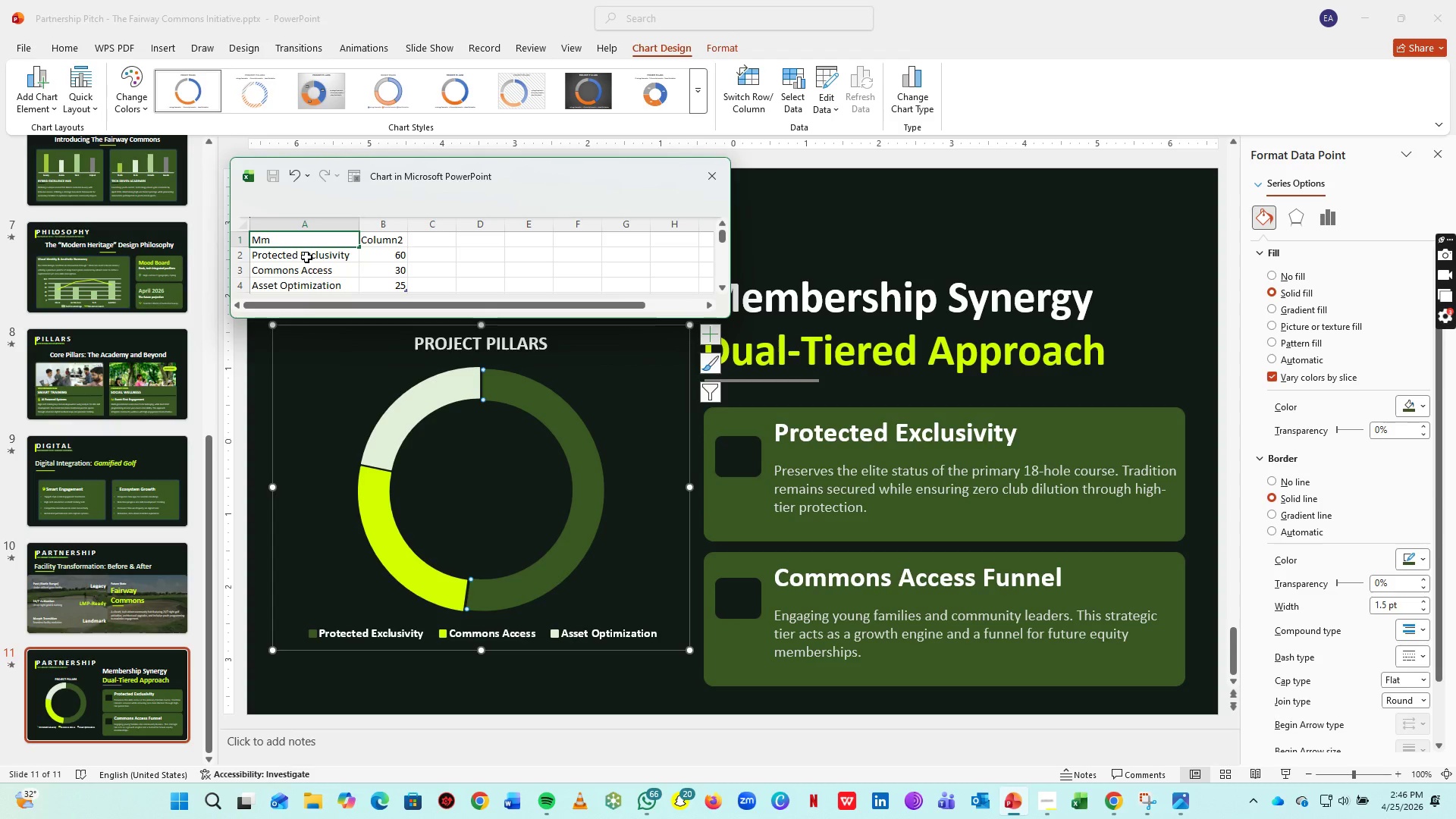 
type(e)
key(Backspace)
key(Backspace)
type(embership Strategic)
key(Backspace)
key(Backspace)
key(Backspace)
type(y)
 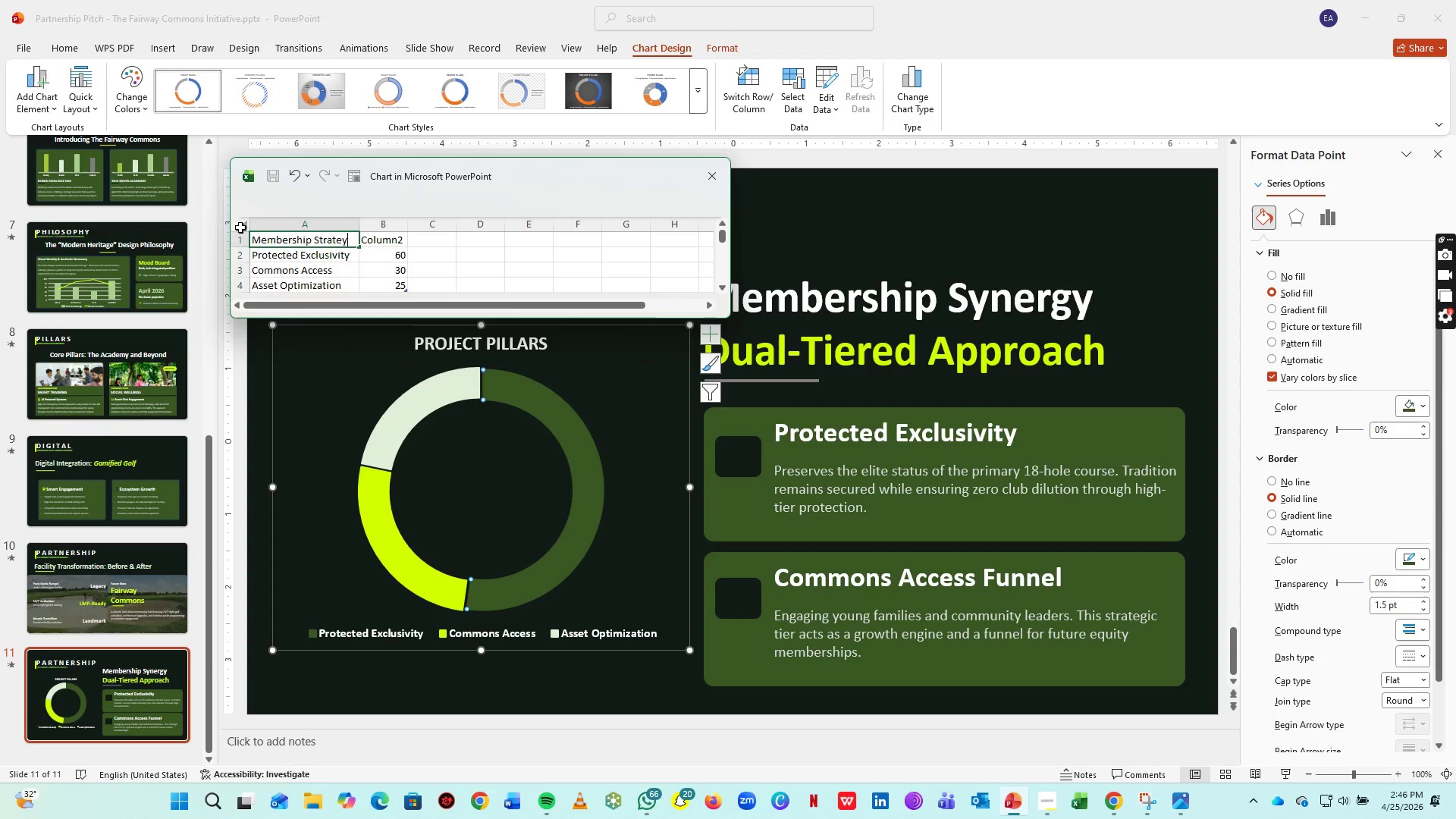 
key(Backspace)
type(gy)
 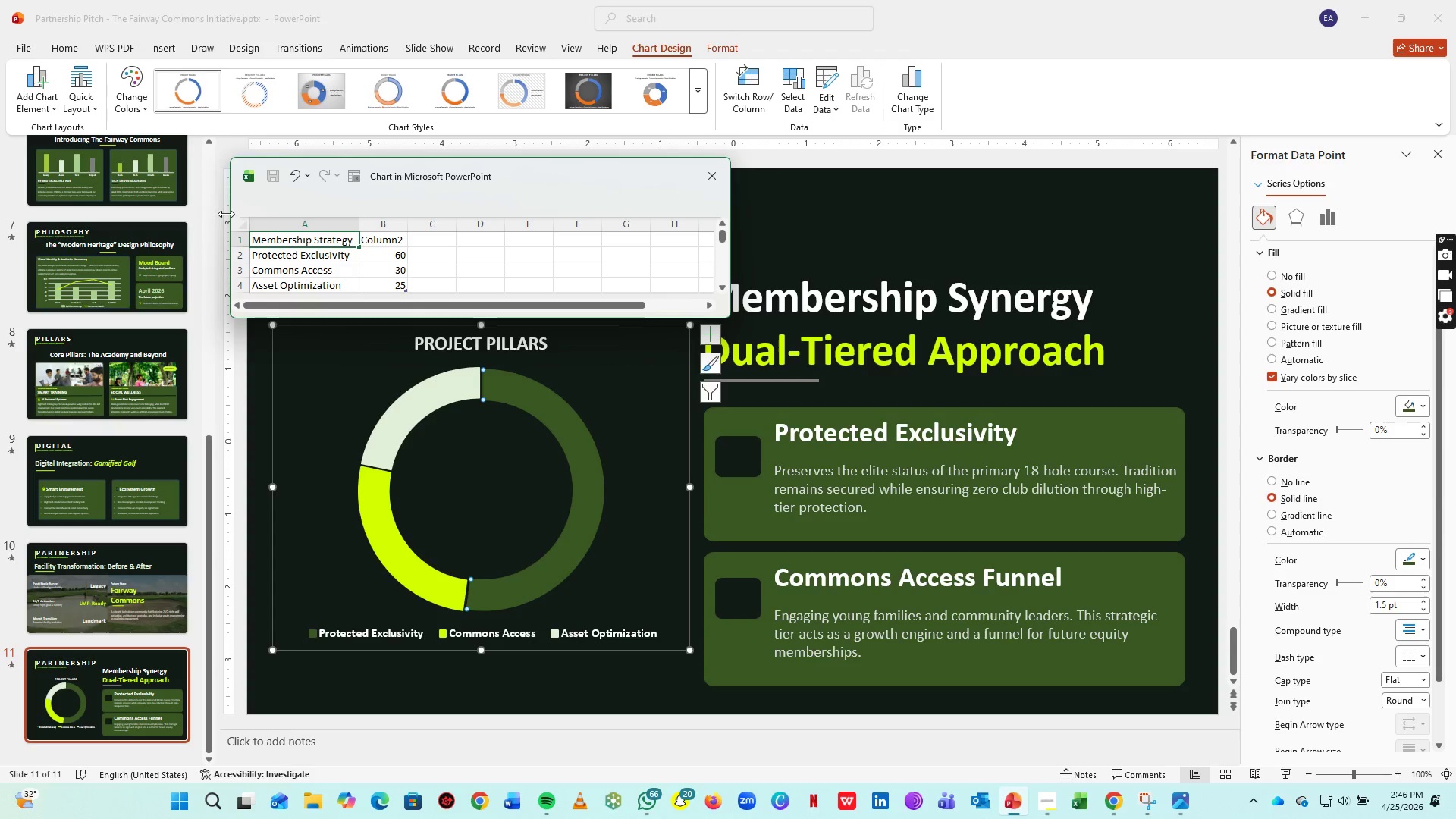 
key(ArrowDown)
 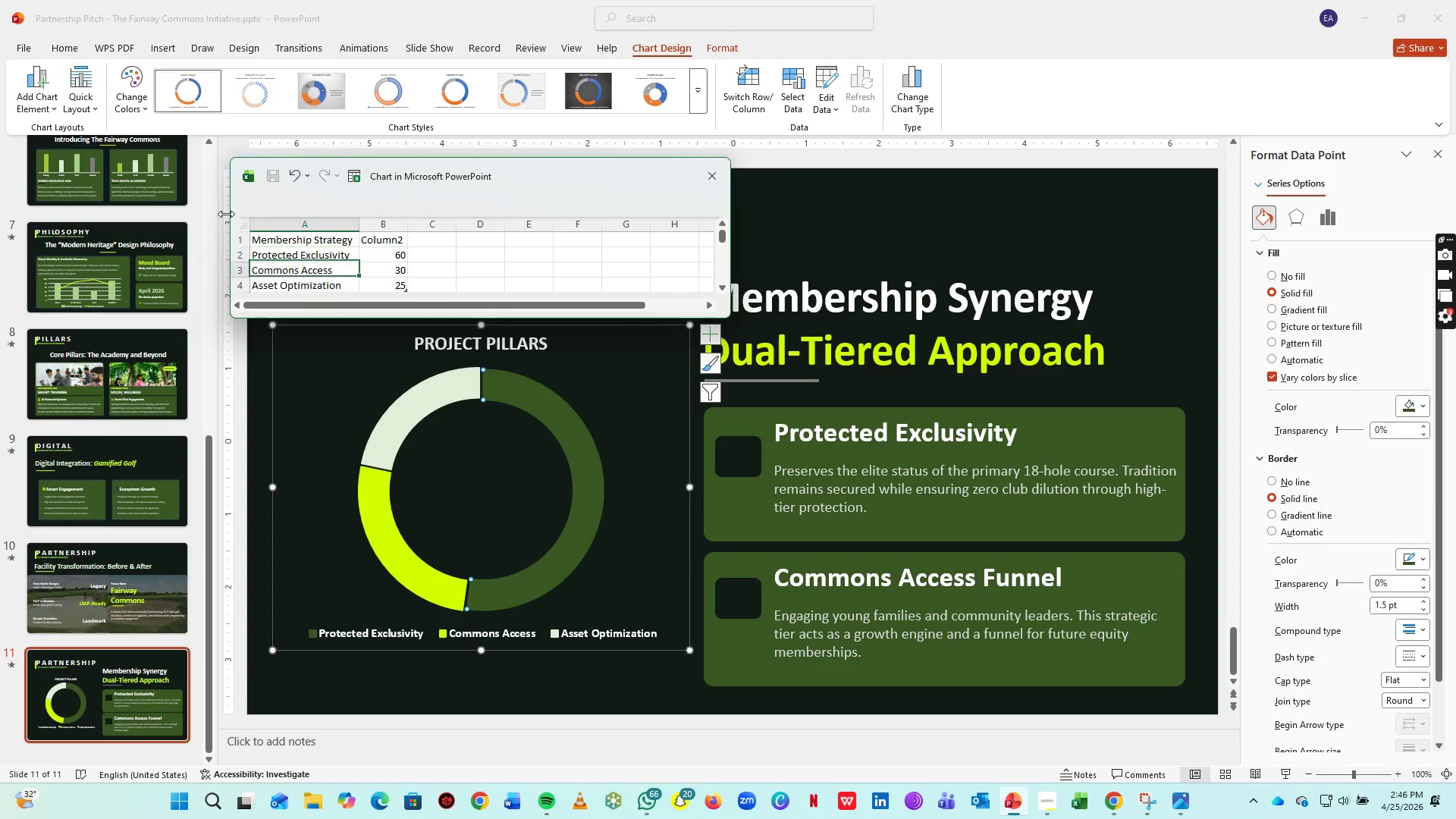 
key(ArrowDown)
 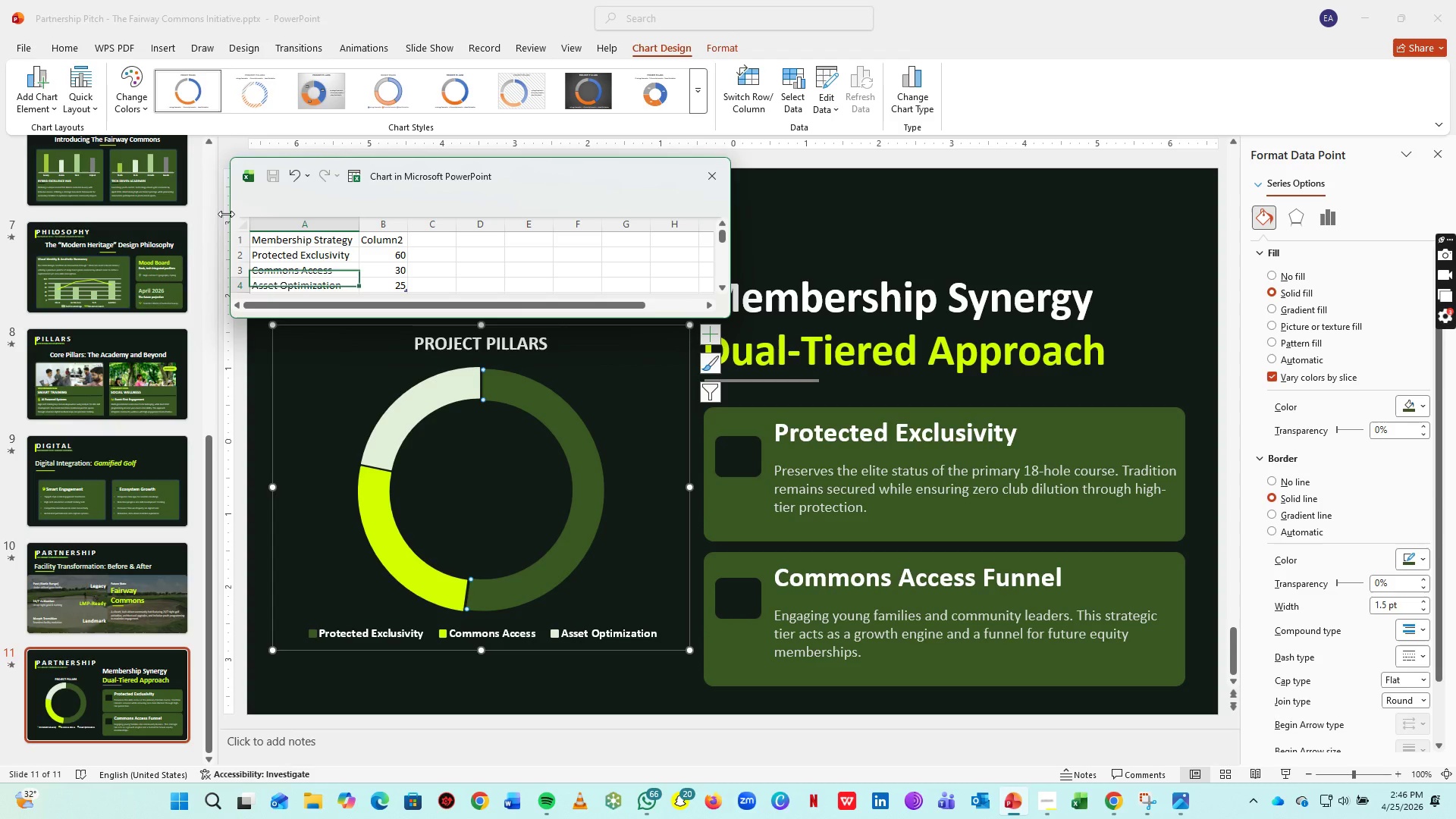 
key(ArrowDown)
 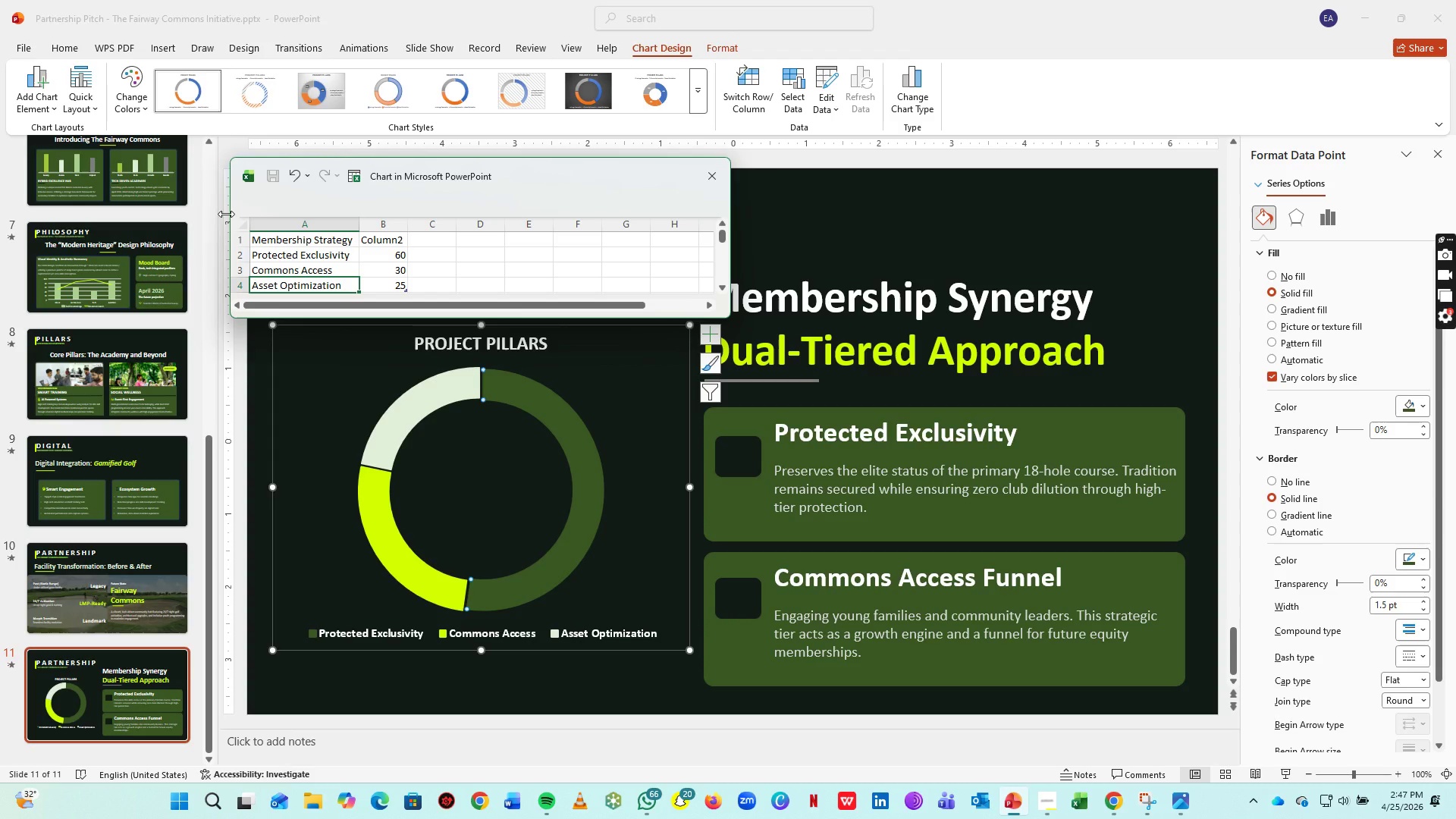 
type(Strategic Reserve)
 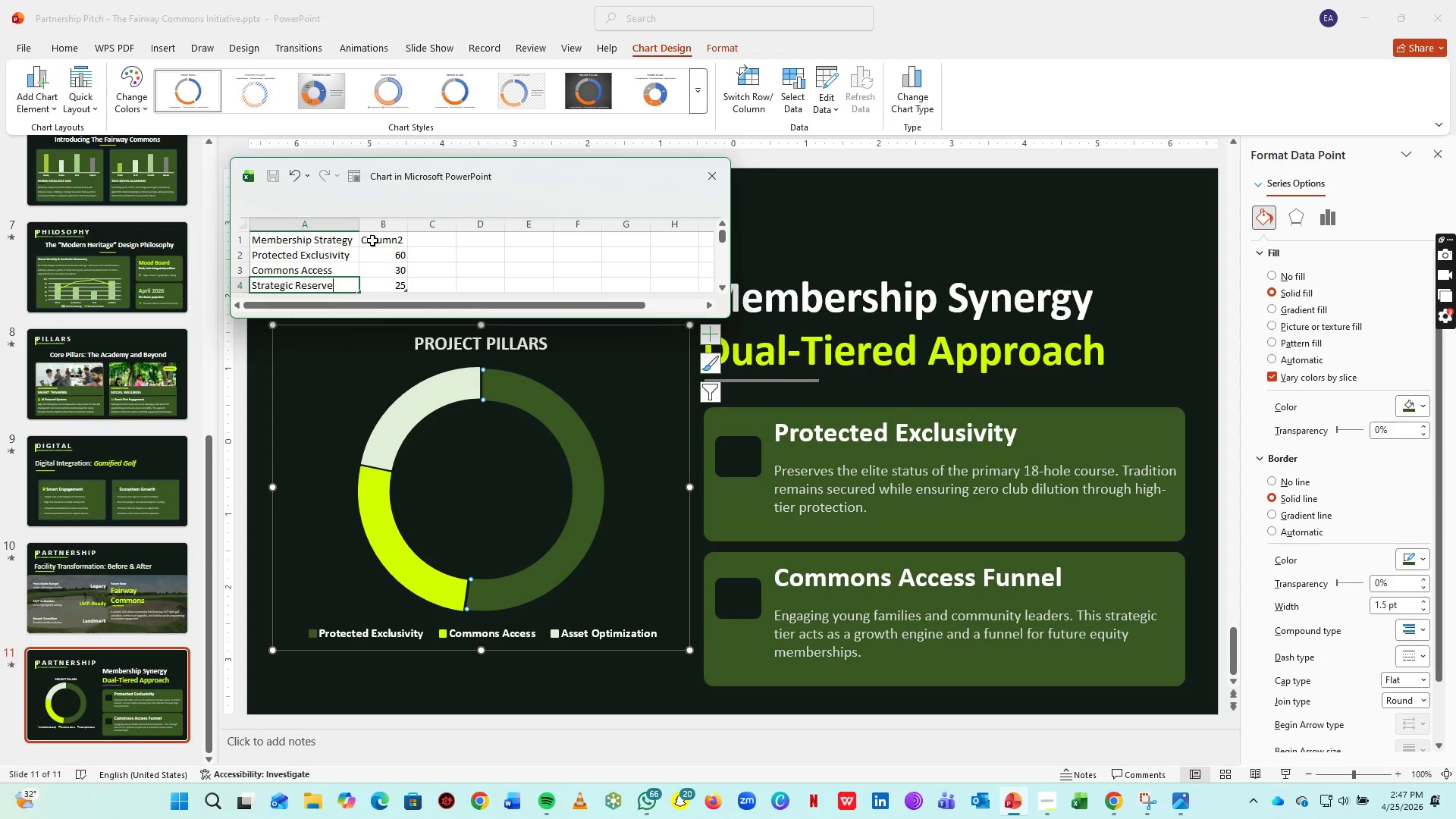 
key(ArrowRight)
 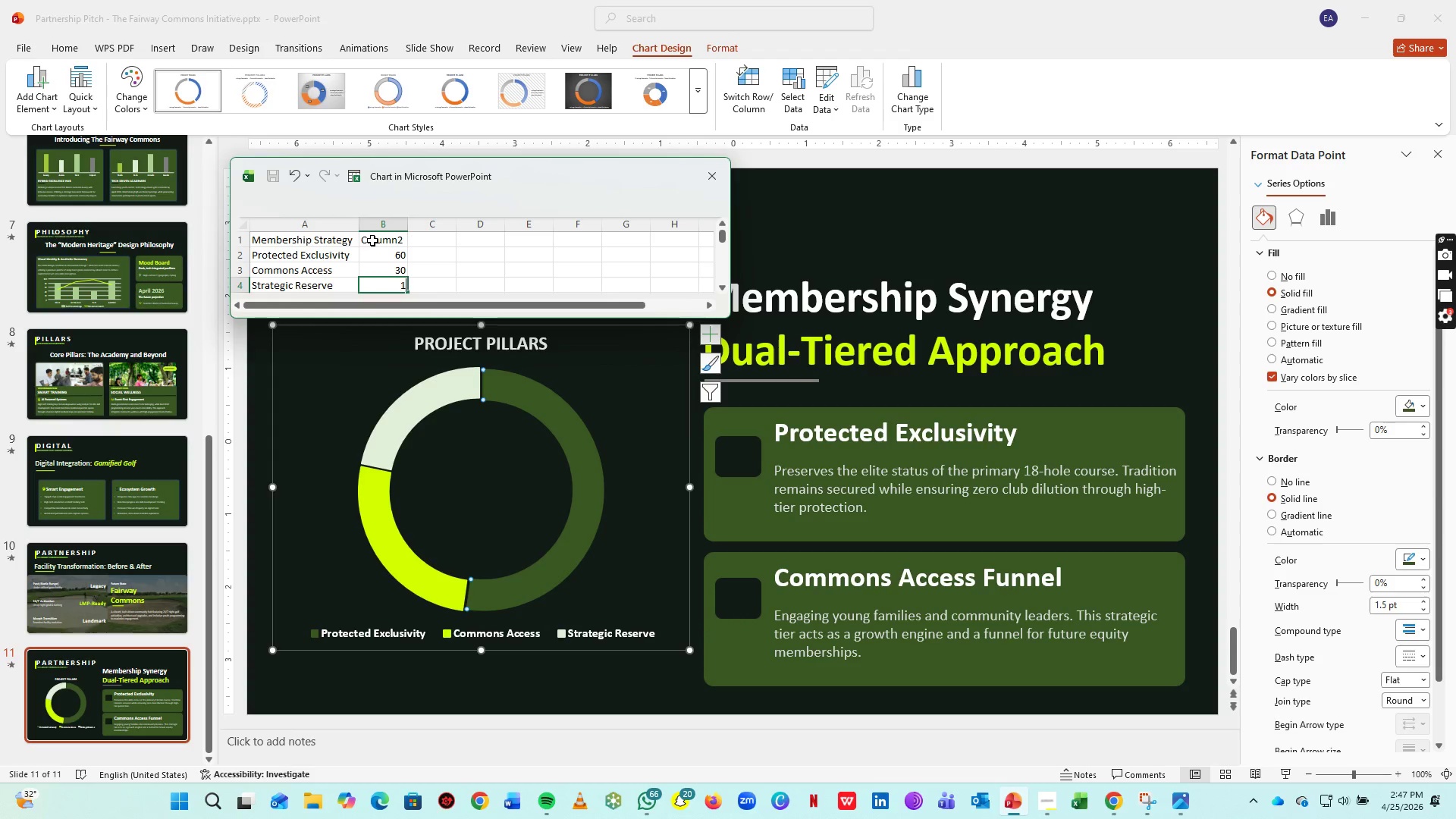 
type(10)
 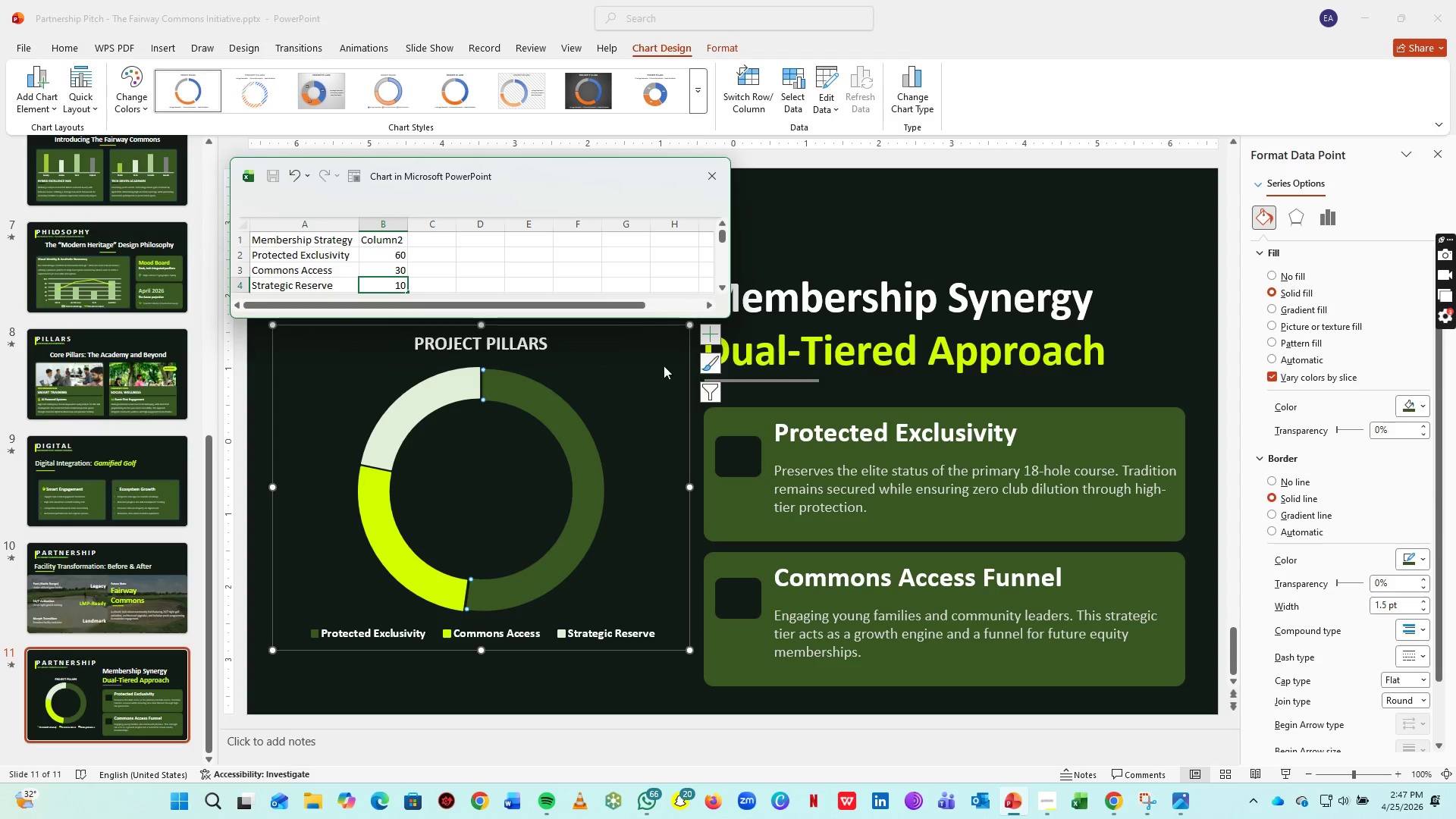 
left_click([598, 273])
 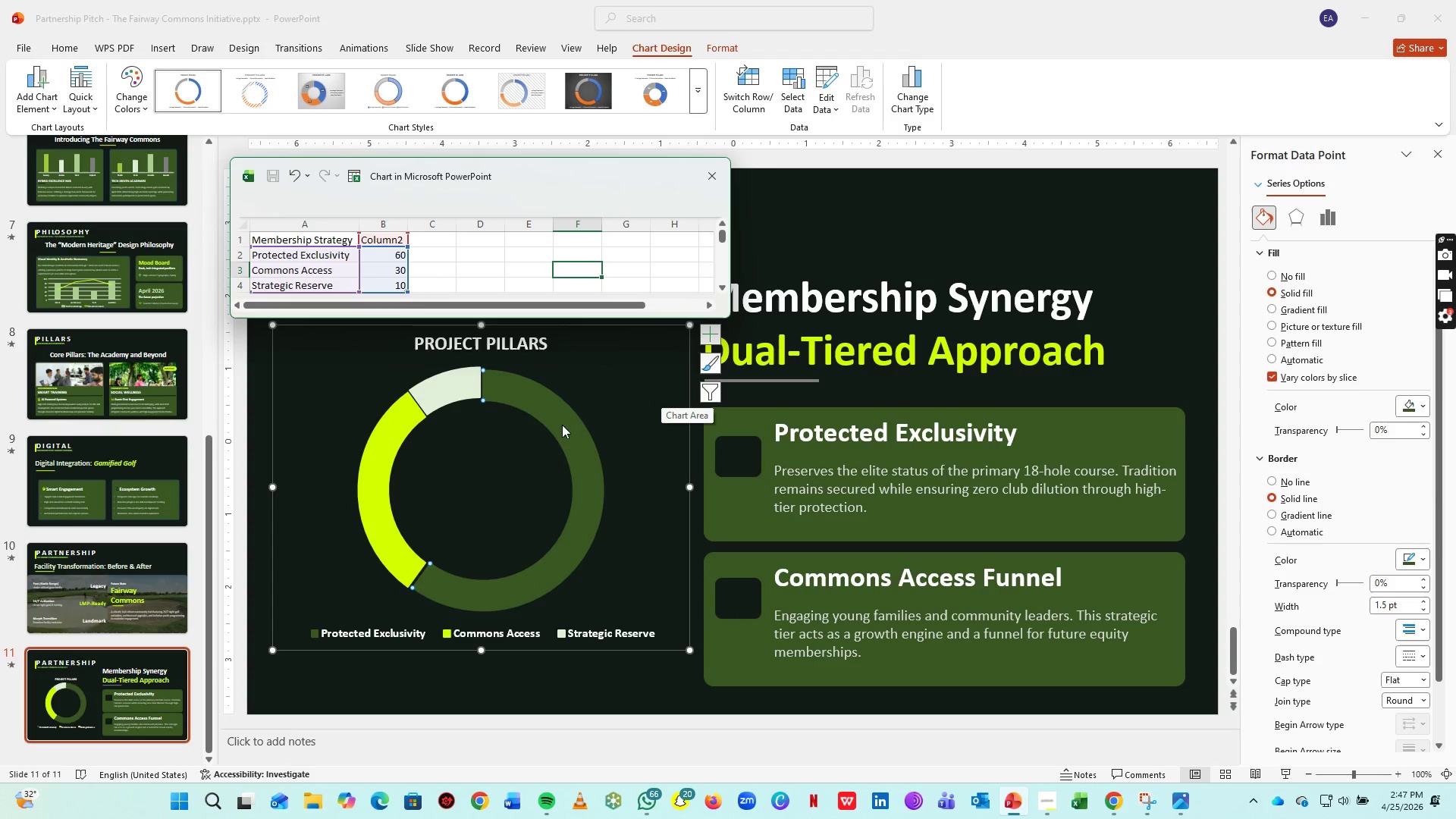 
wait(5.06)
 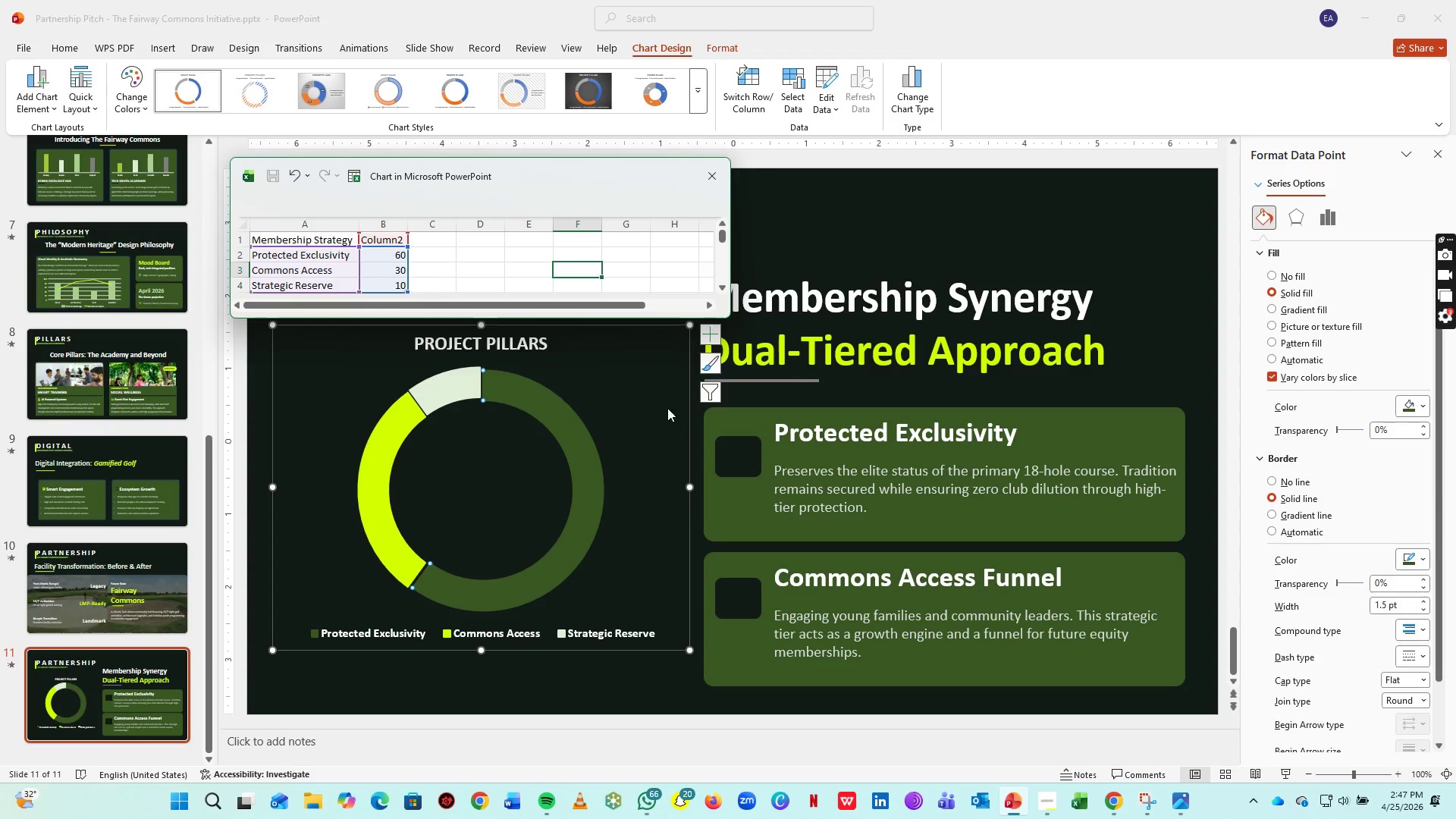 
left_click([669, 269])
 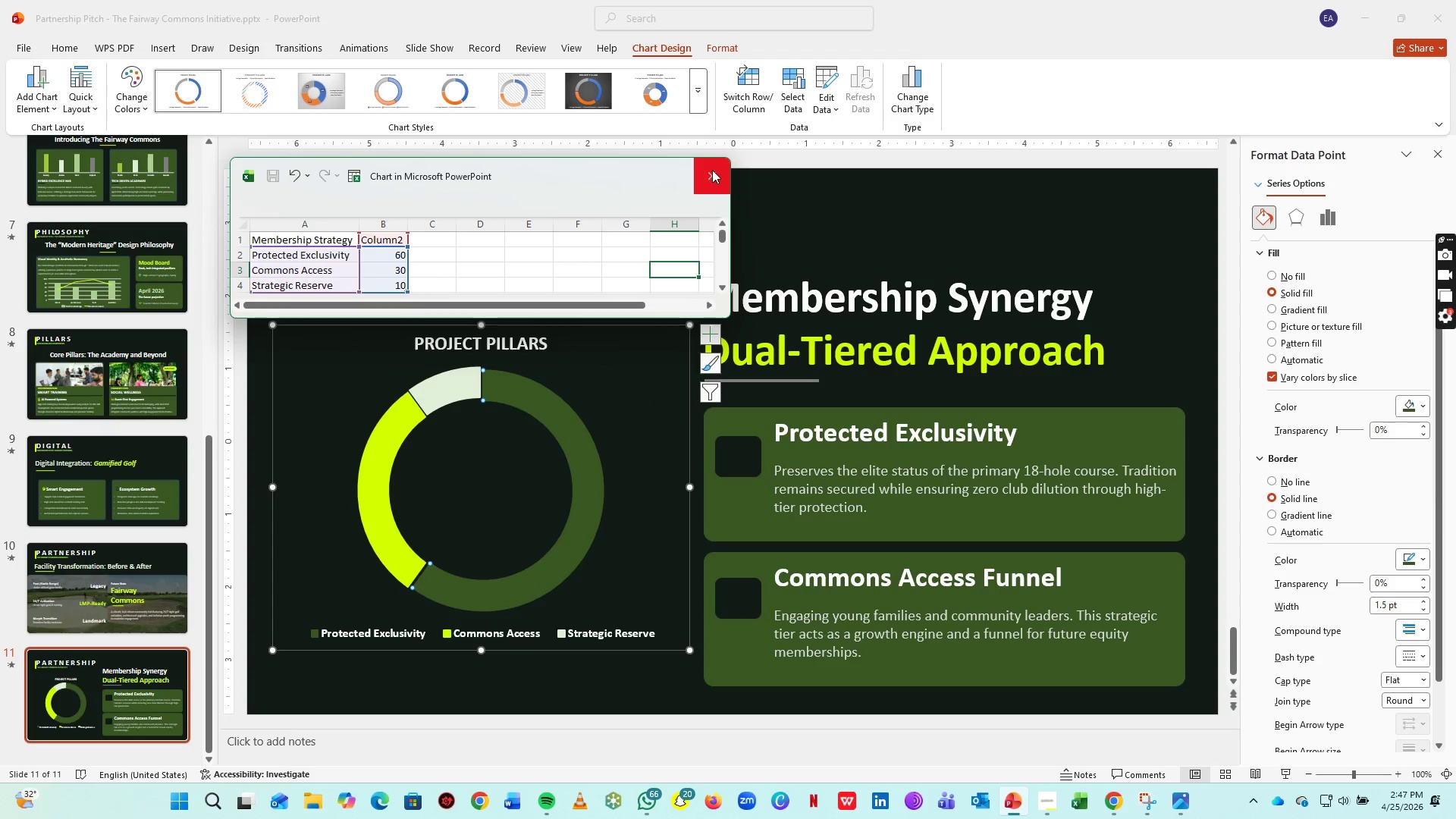 
left_click([712, 170])
 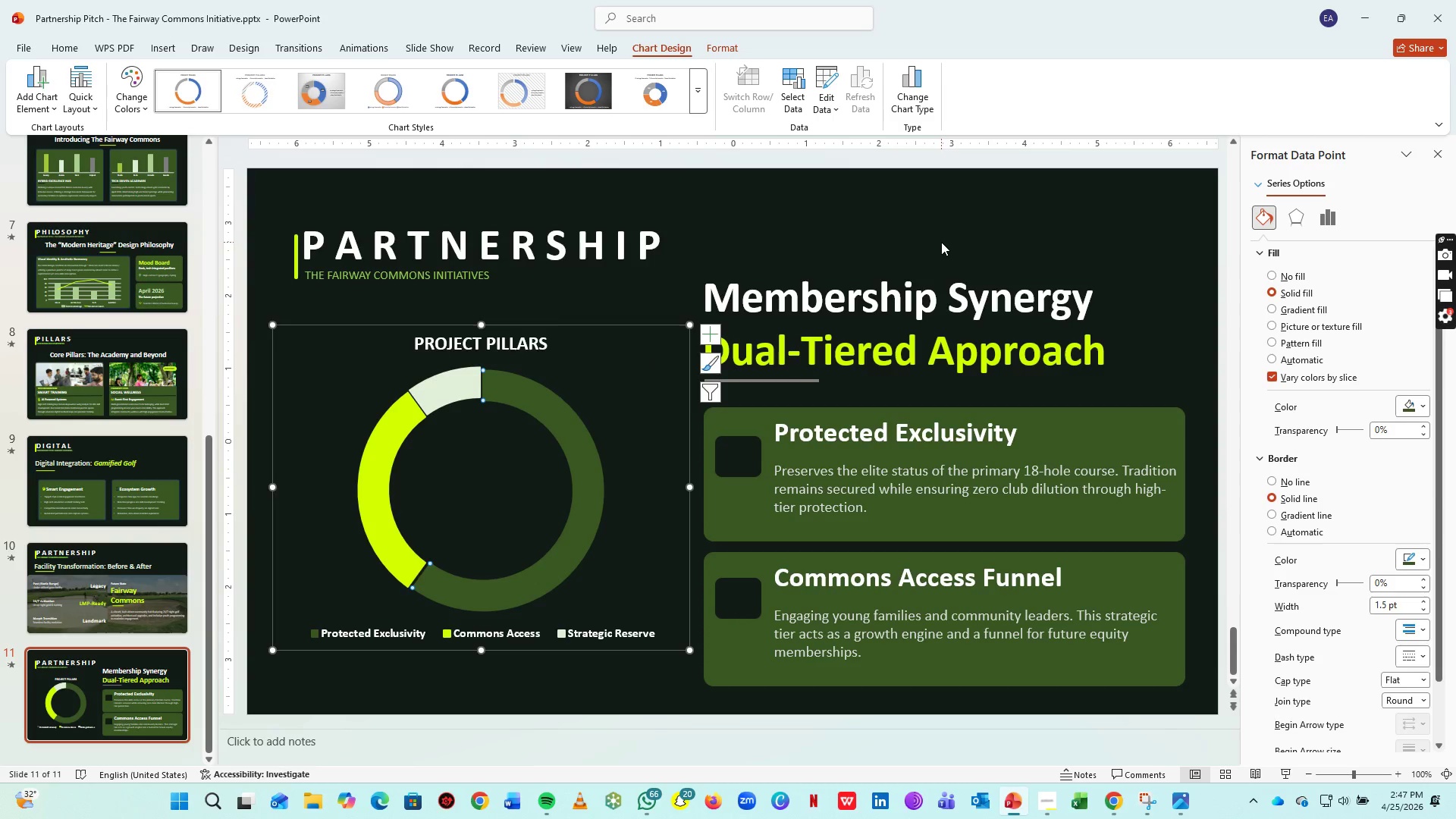 
left_click([941, 242])
 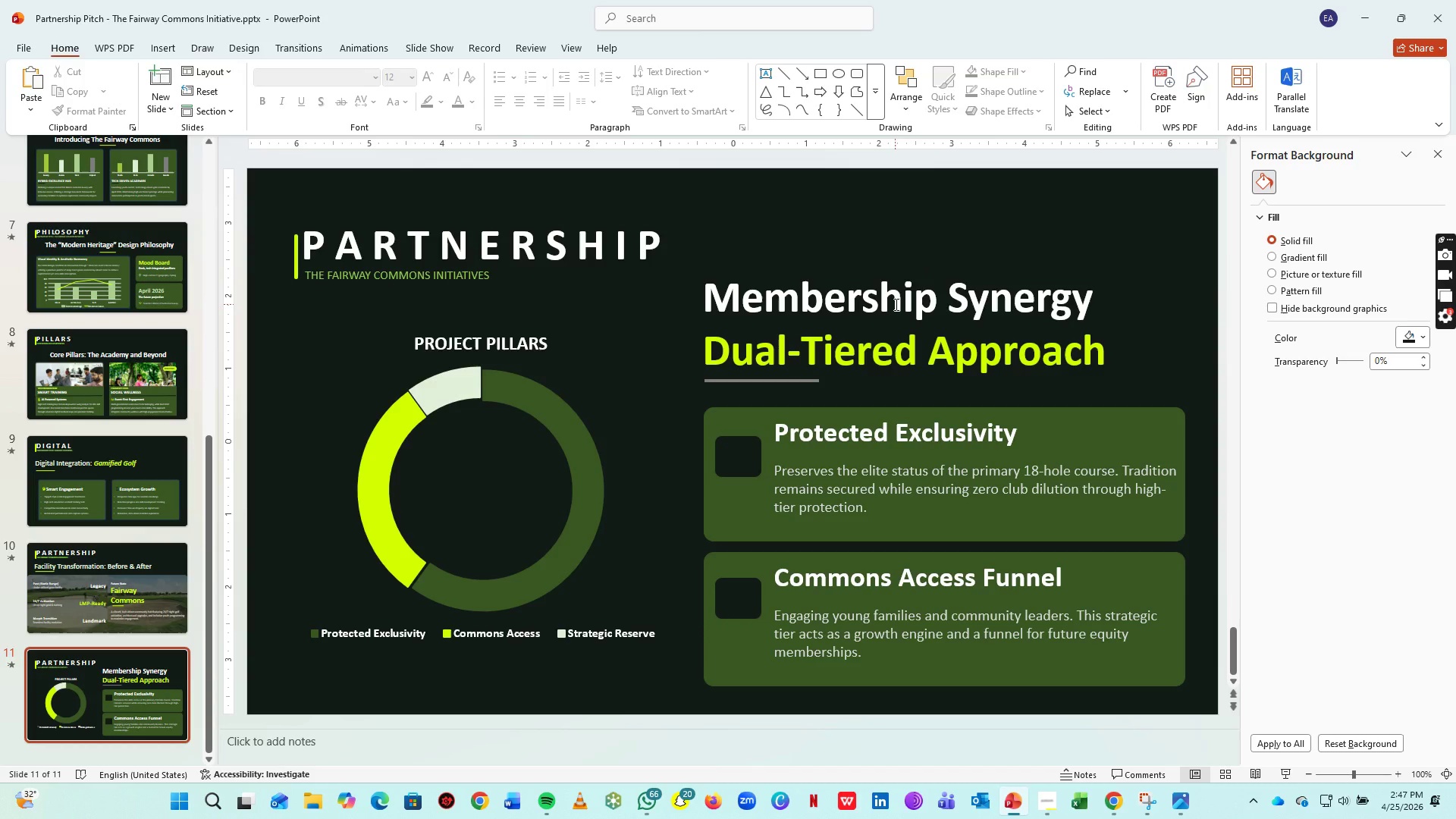 
left_click([486, 356])
 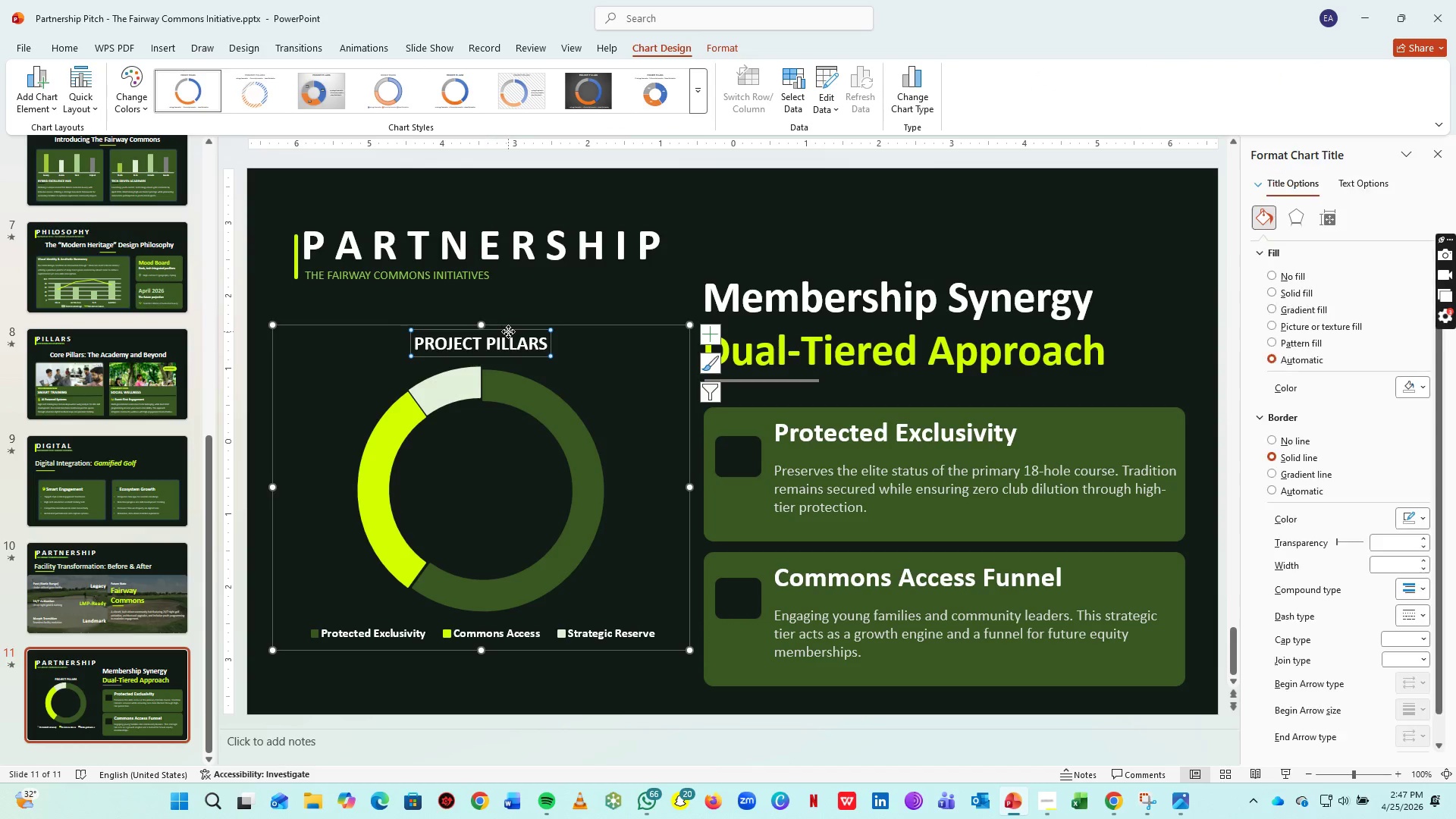 
left_click([508, 331])
 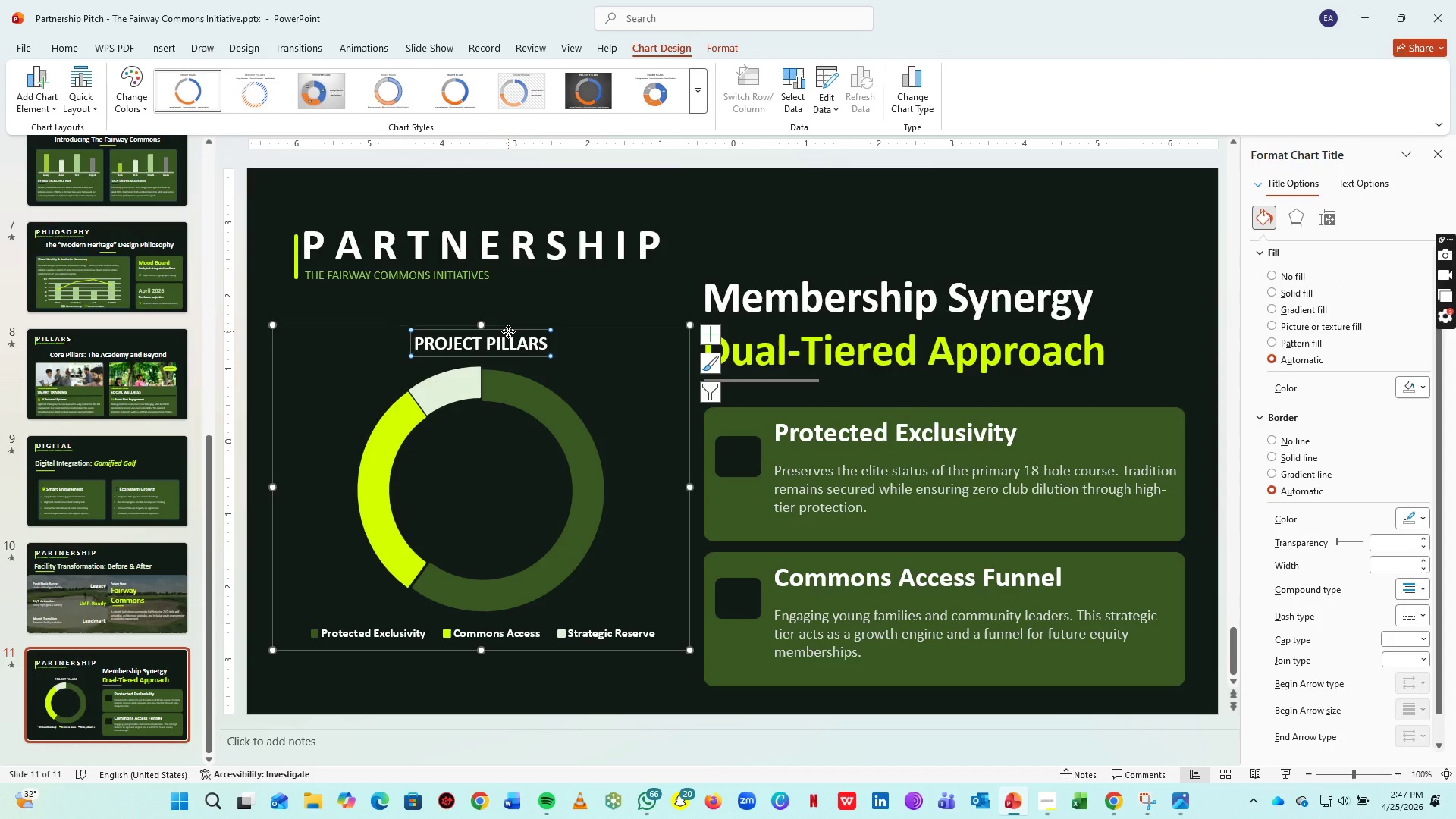 
left_click([508, 331])
 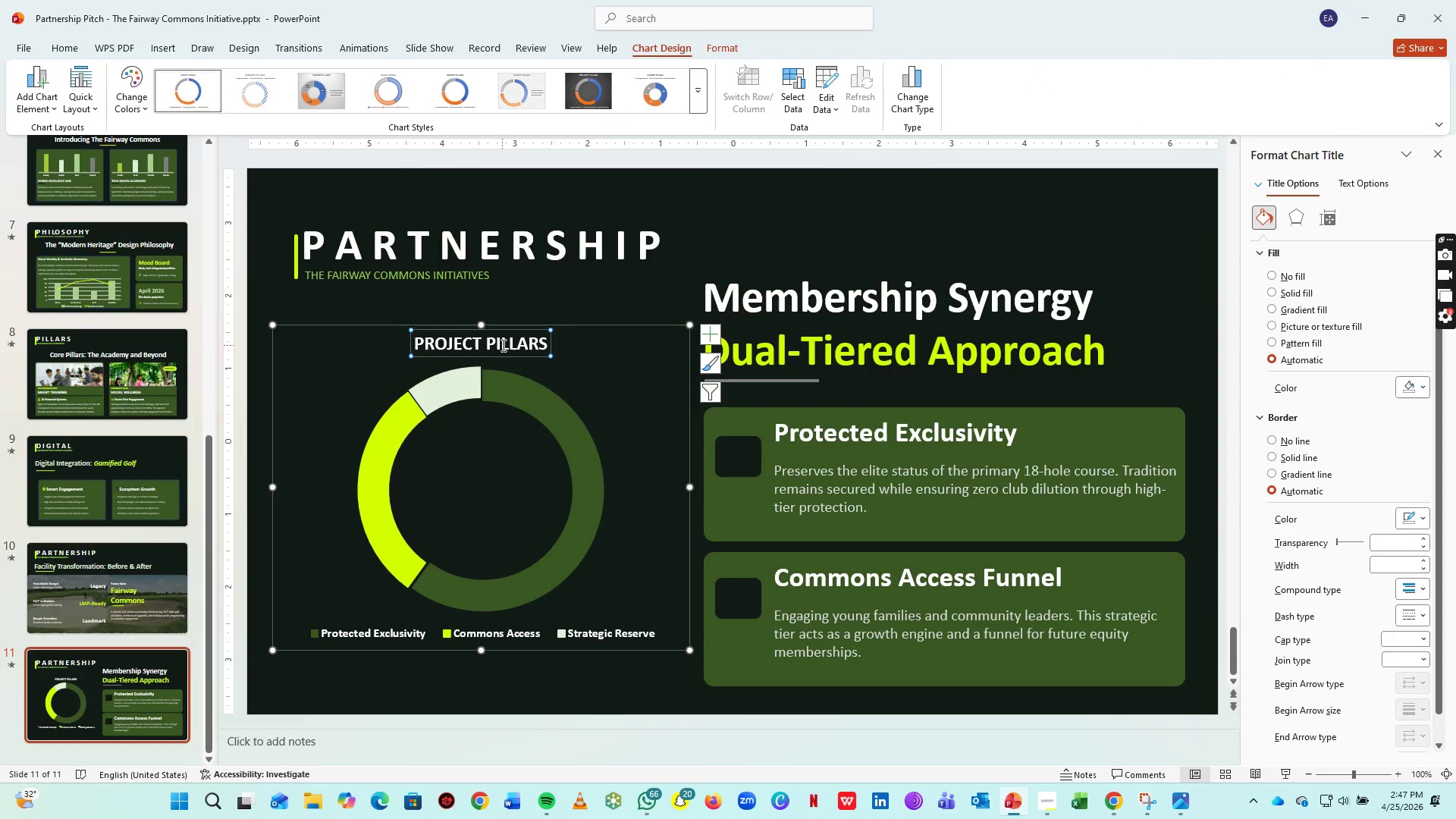 
left_click([502, 345])
 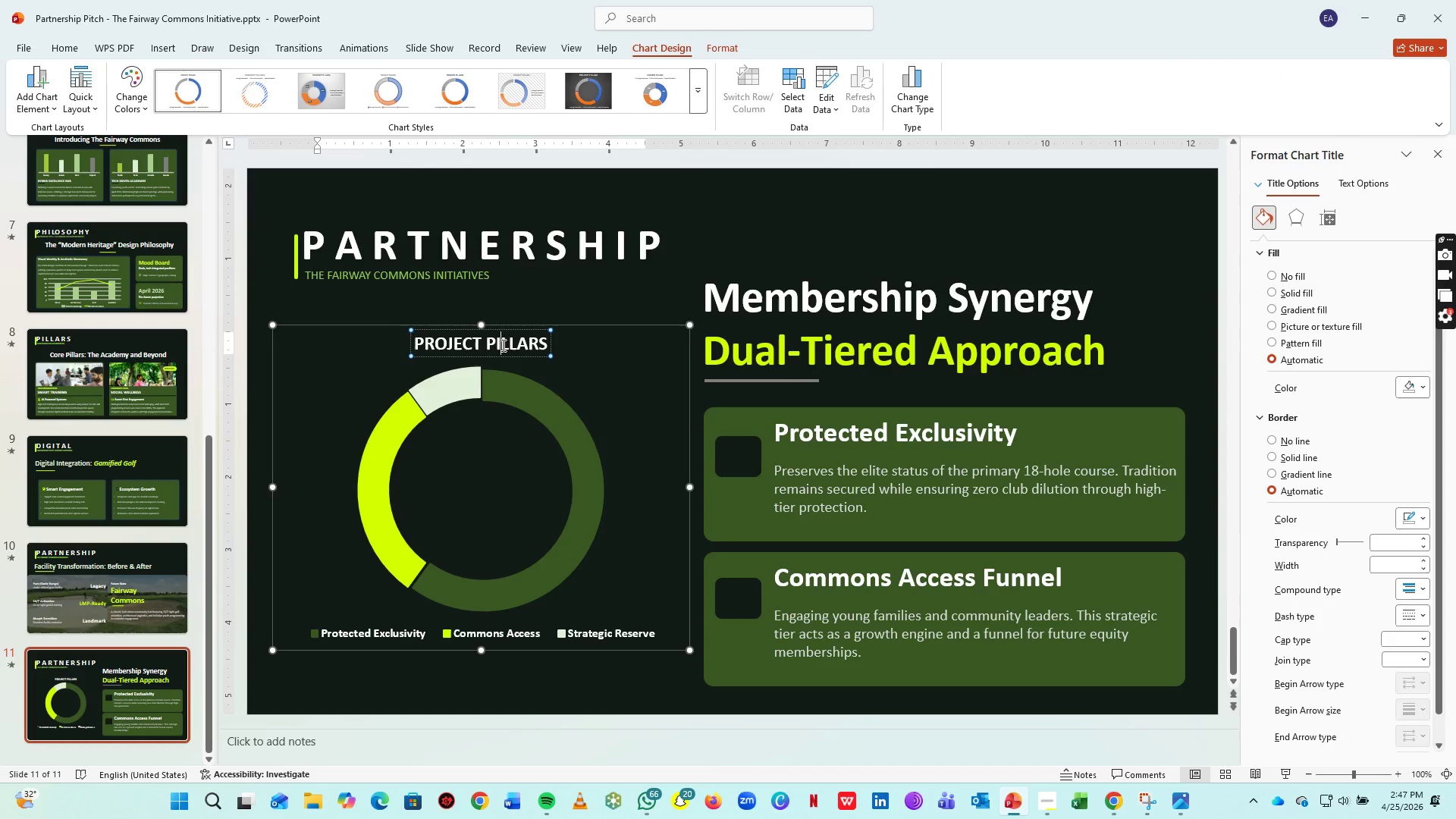 
left_click([502, 345])
 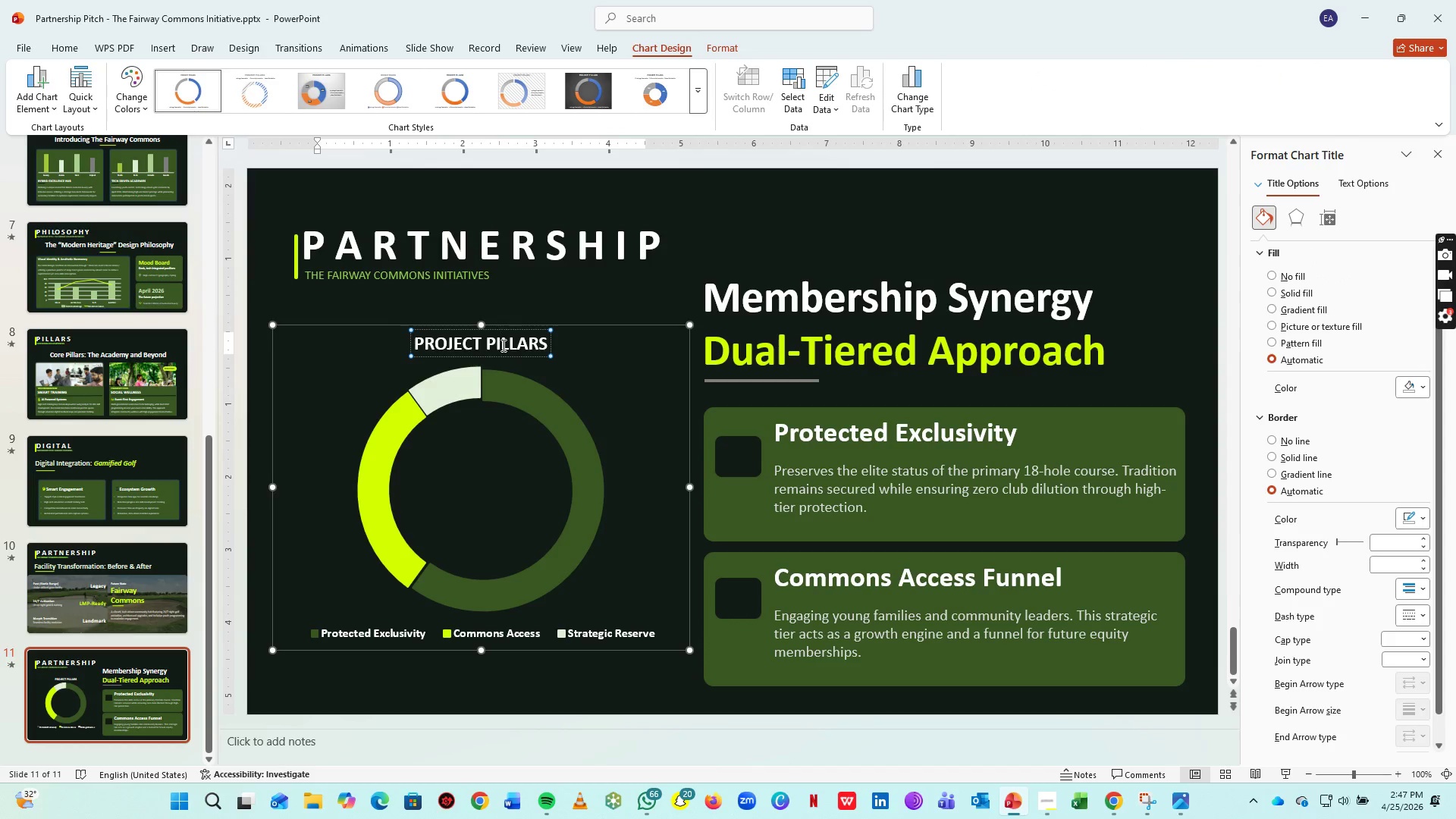 
double_click([502, 345])
 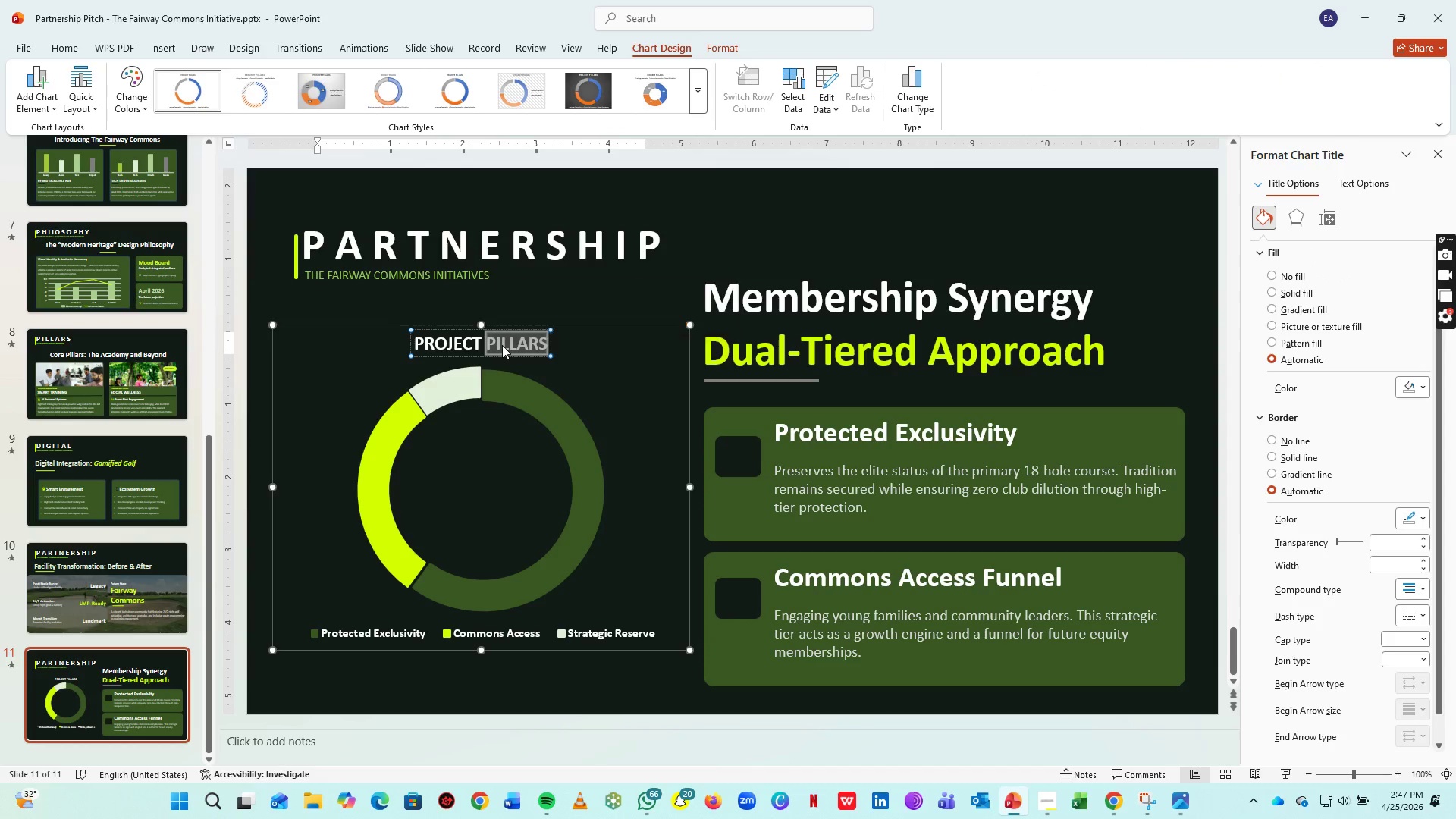 
key(Control+ControlLeft)
 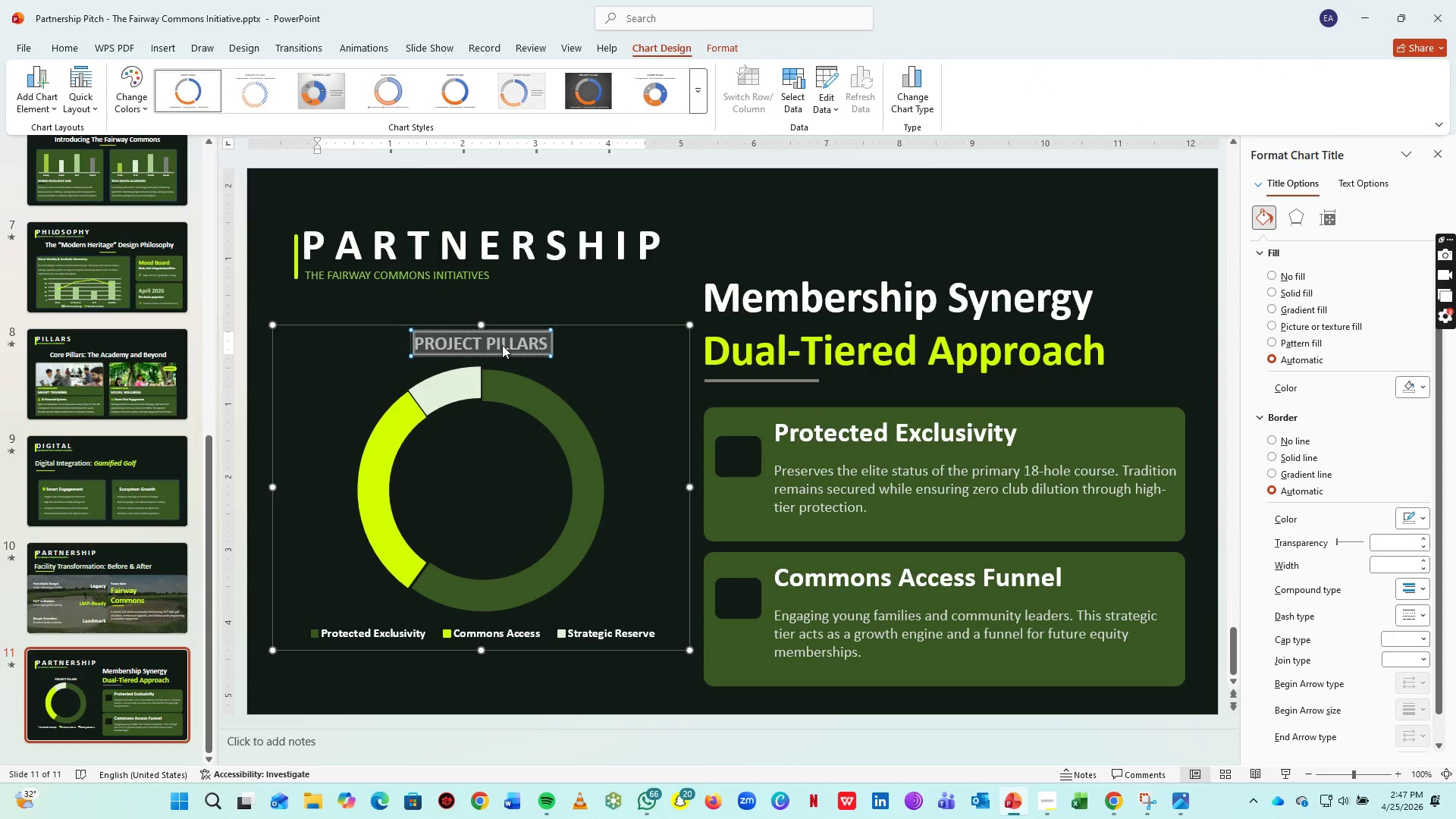 
key(Control+A)
 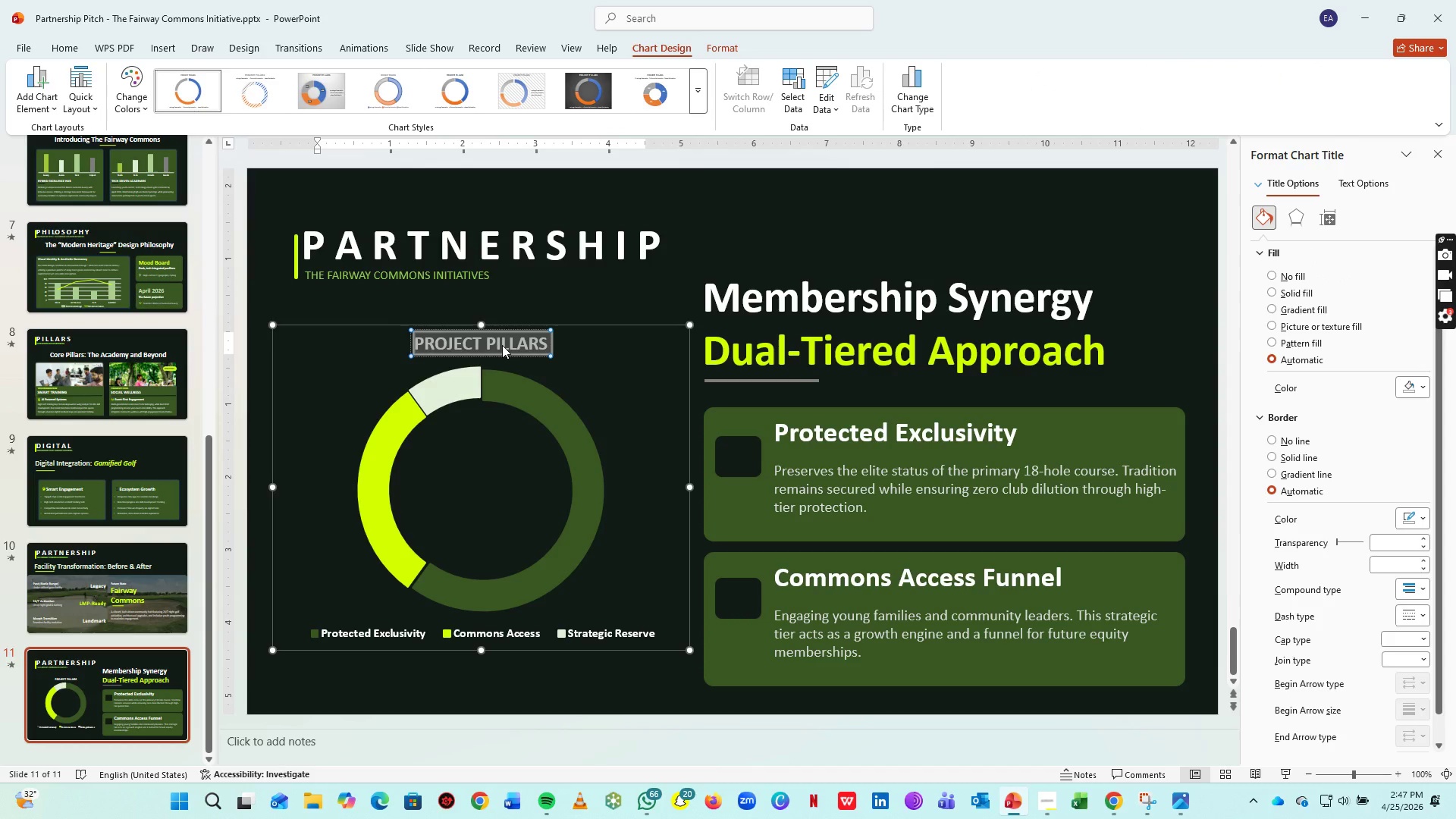 
type(Membership Strategy)
 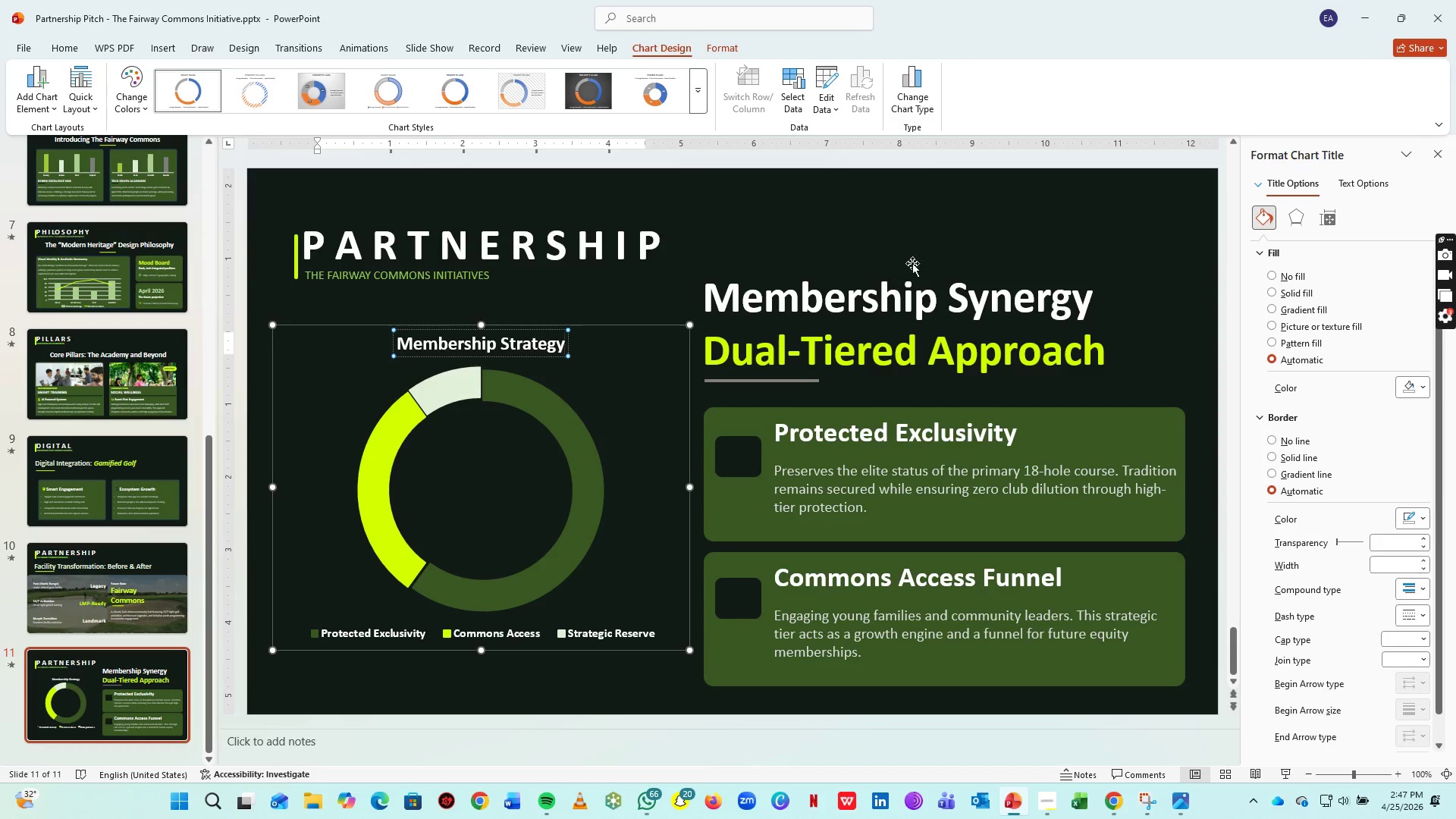 
left_click([955, 228])
 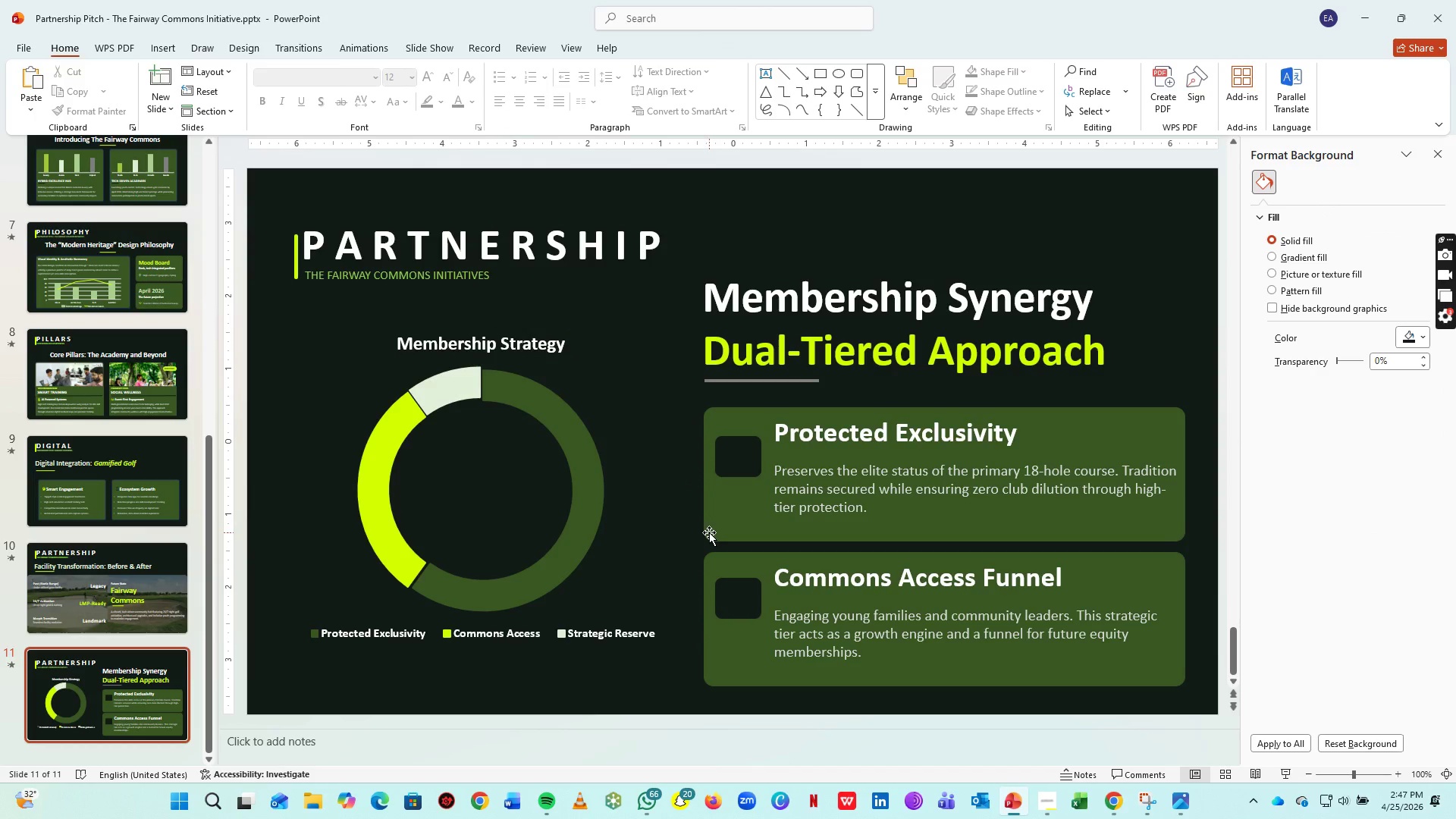 
wait(5.12)
 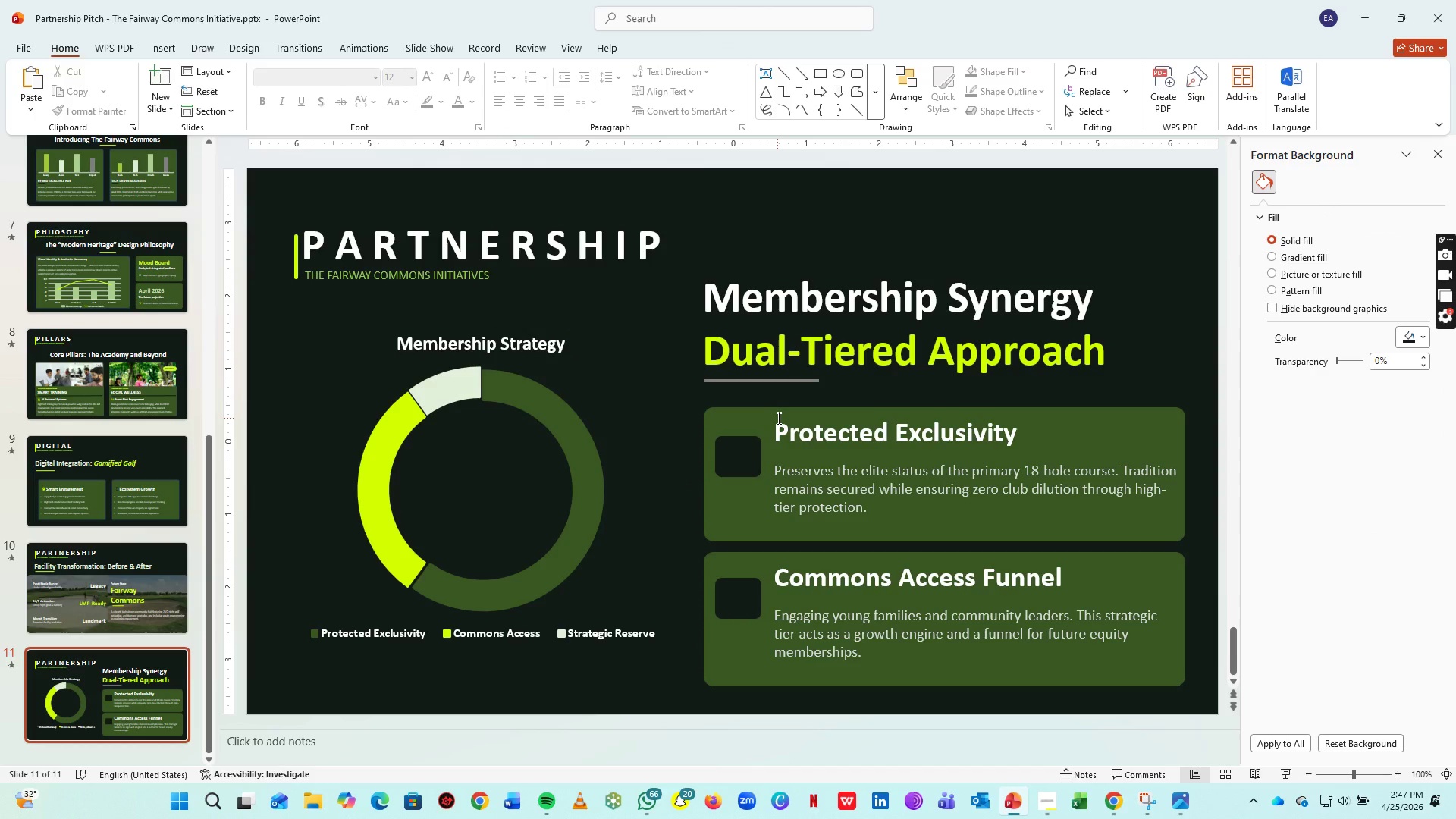 
key(Control+S)
 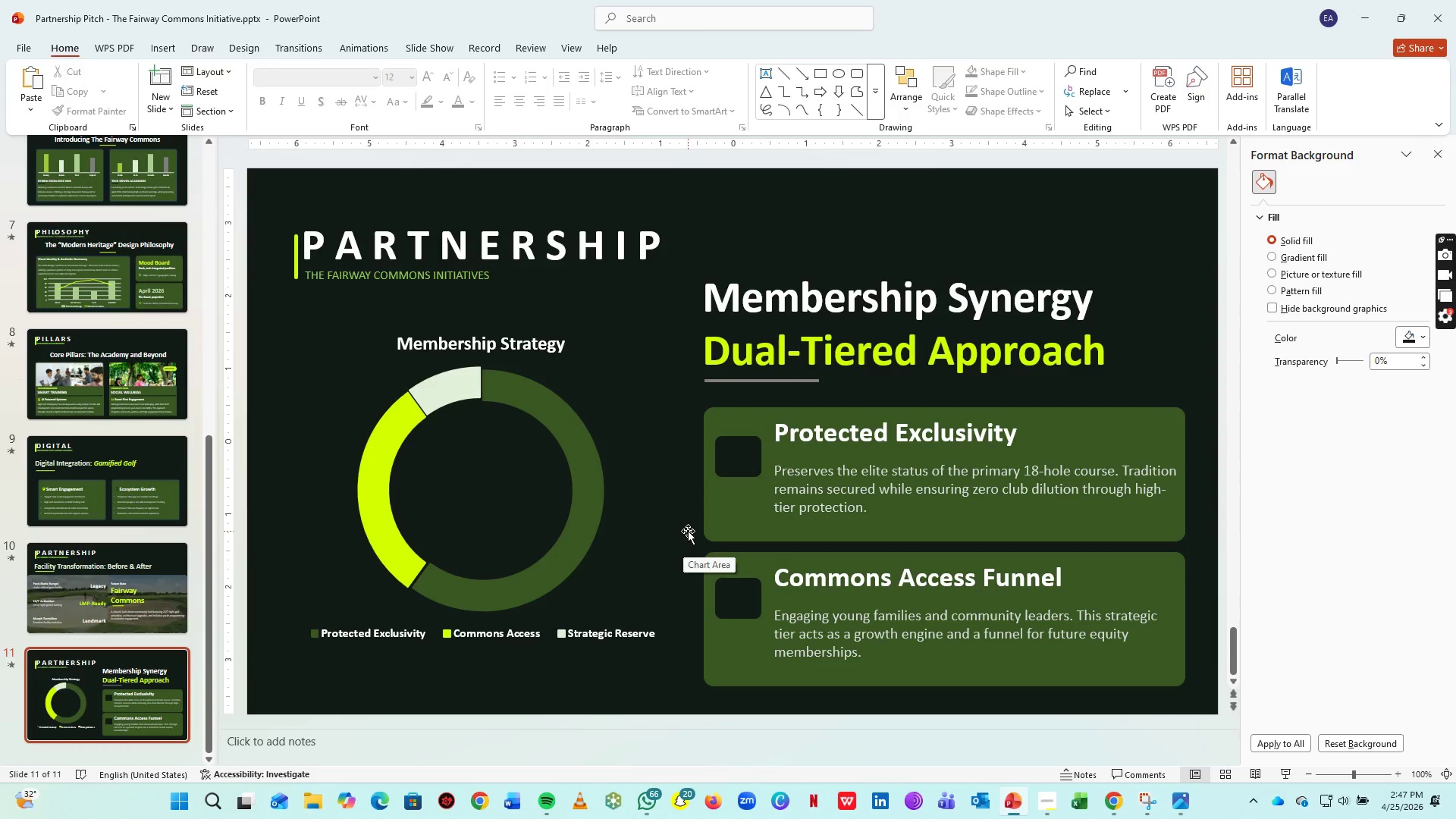 
hold_key(key=AltLeft, duration=0.44)
 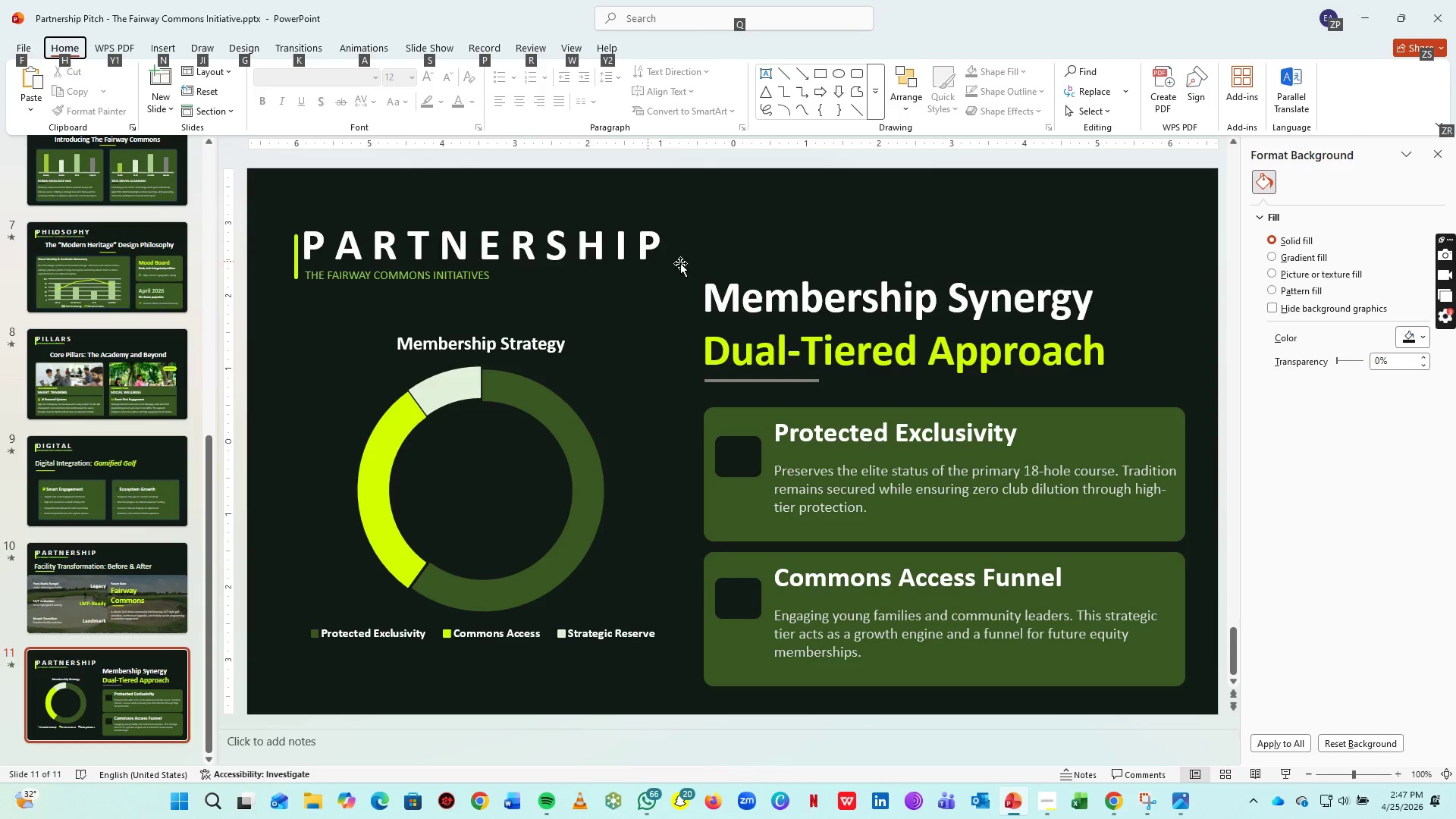 
key(Alt+AltLeft)
 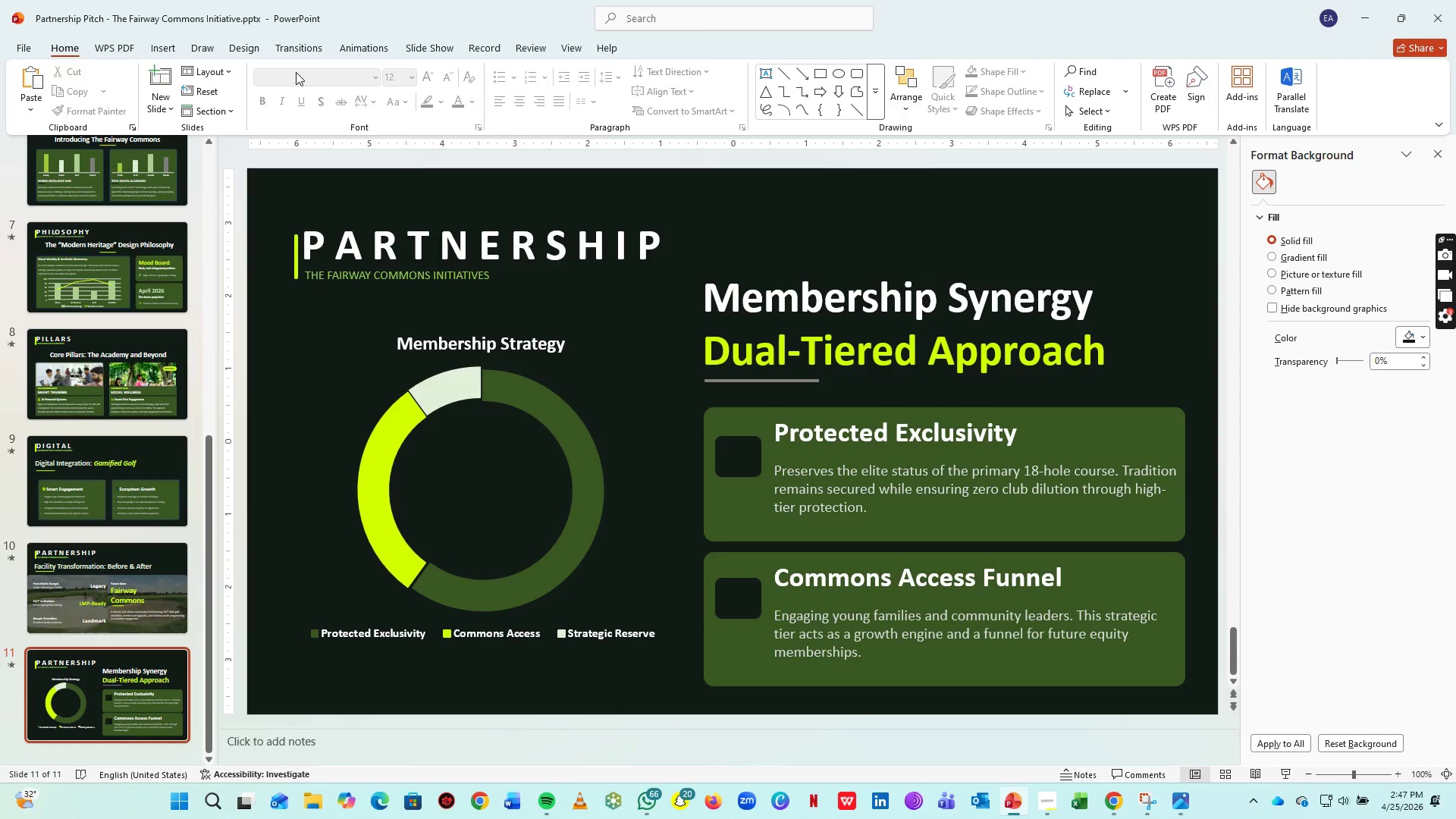 
left_click([180, 48])
 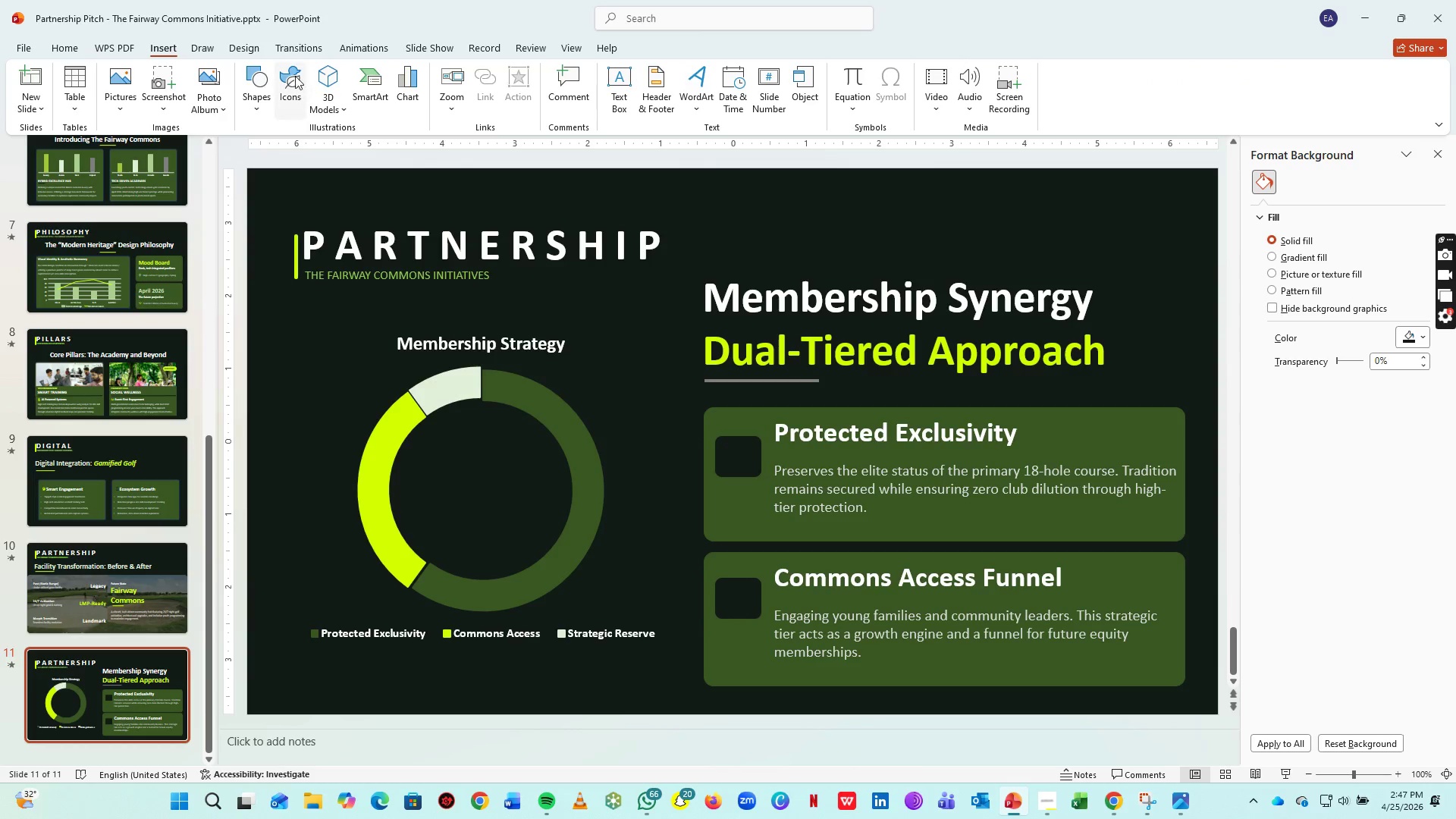 
left_click([293, 76])
 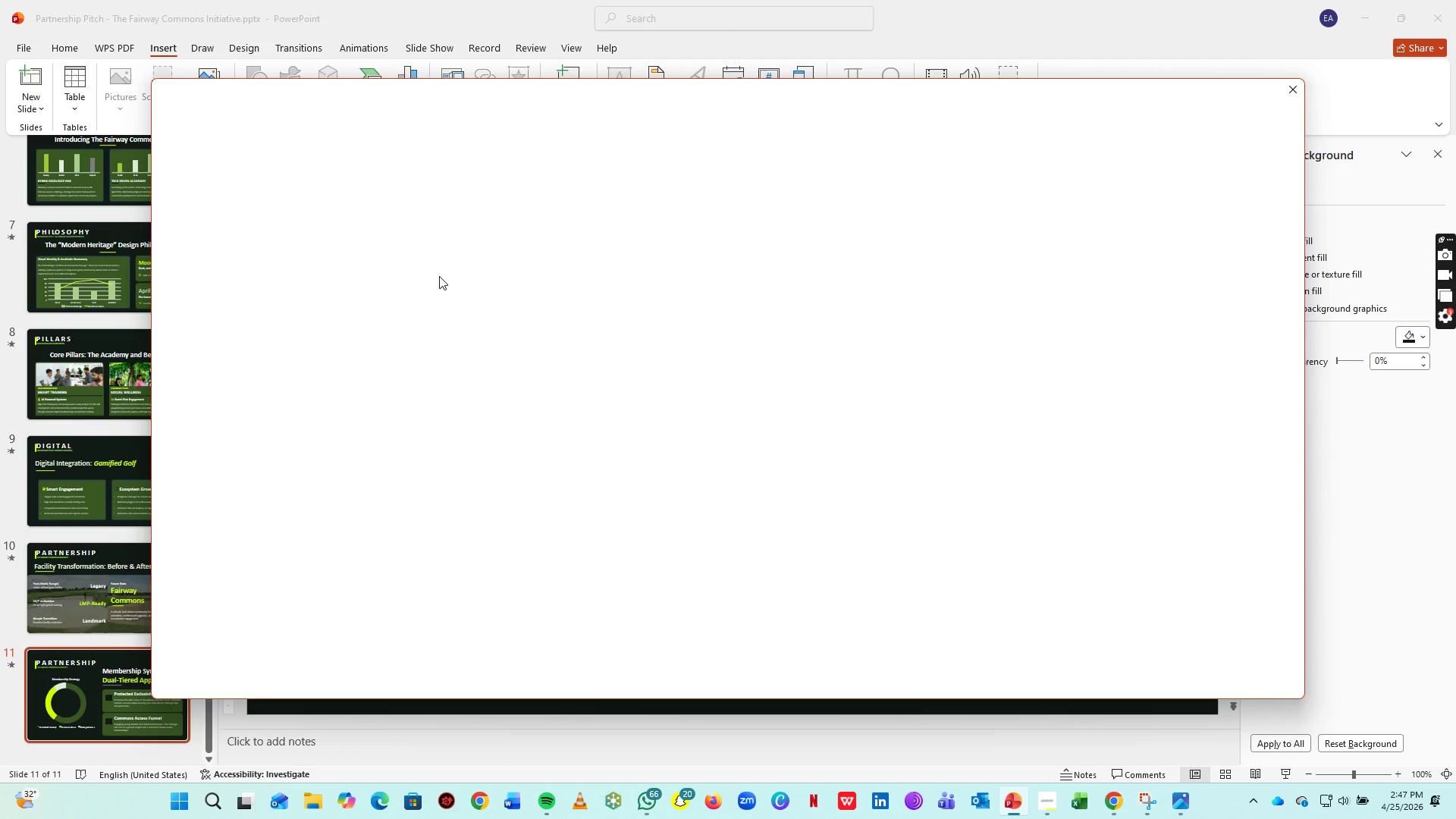 
wait(7.75)
 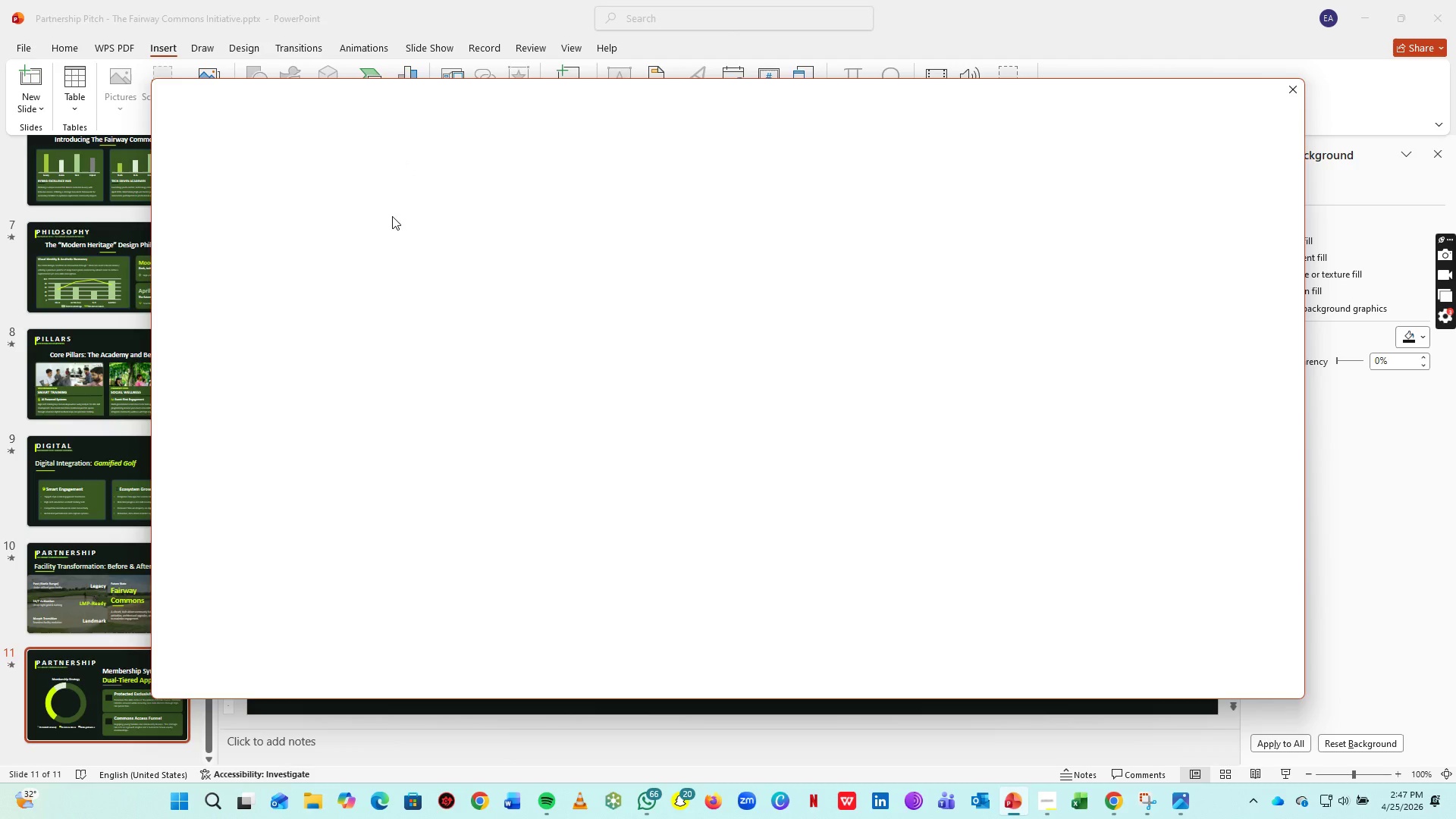 
type(lock)
 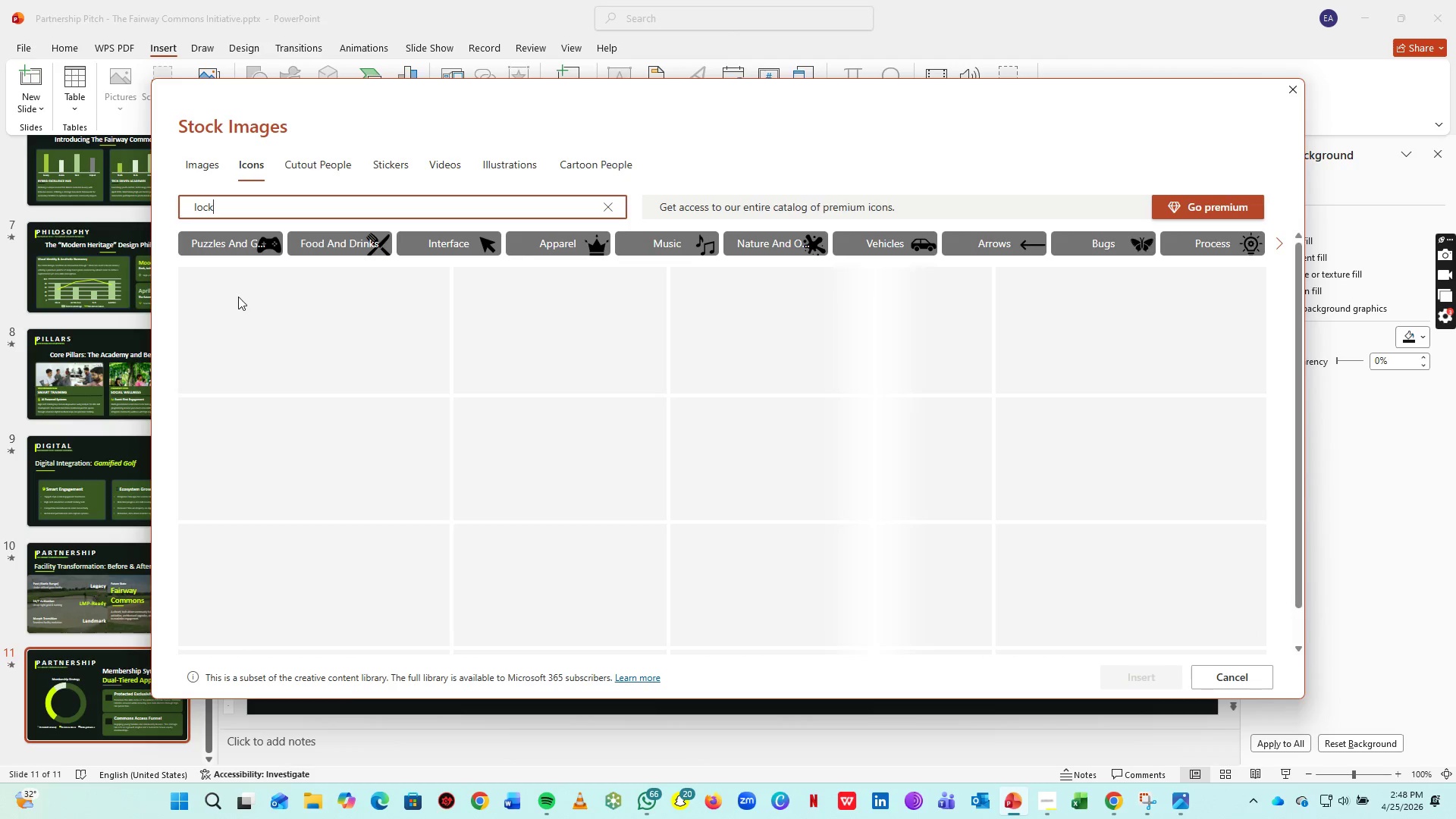 
left_click([221, 259])
 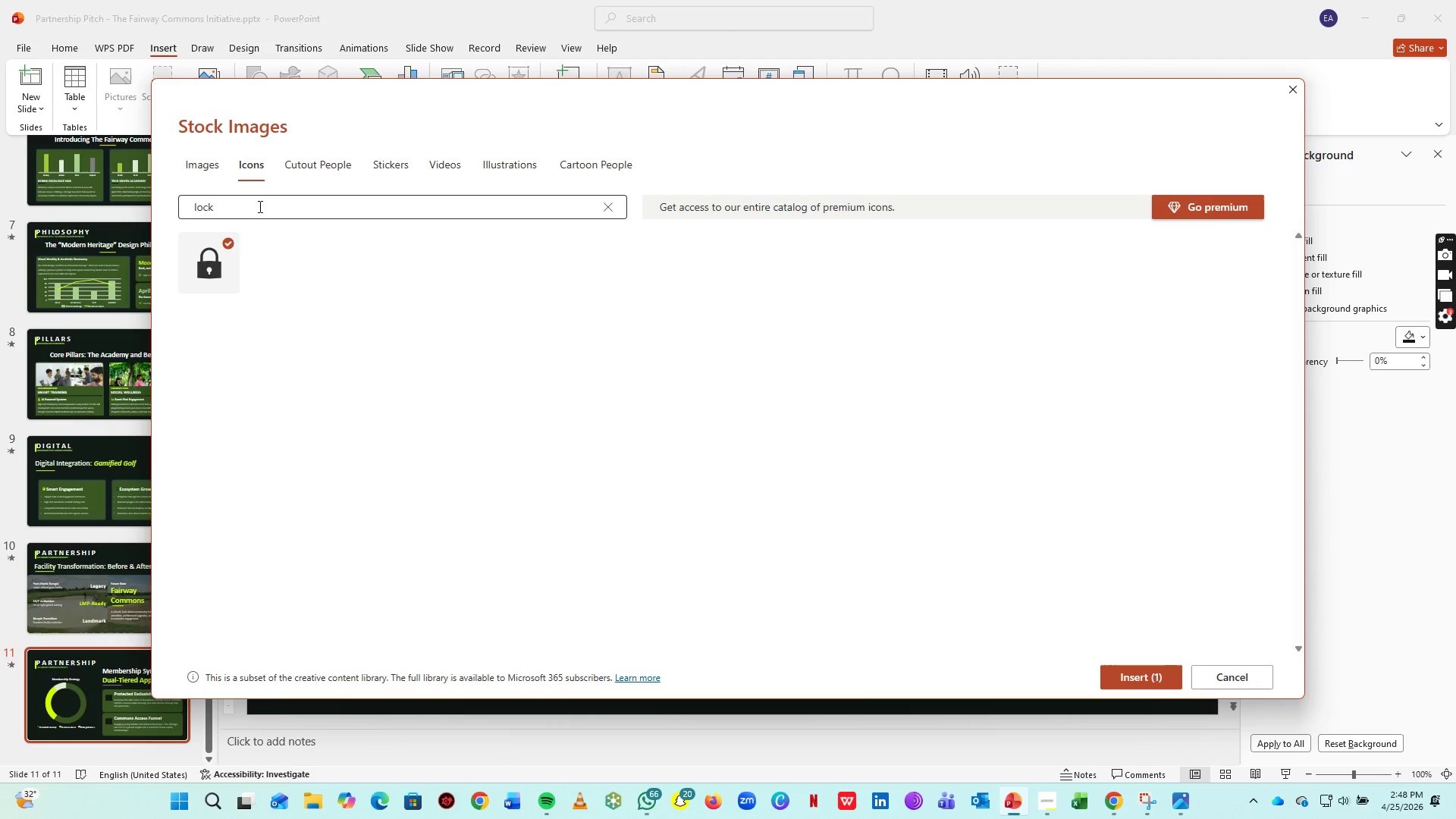 
left_click([259, 206])
 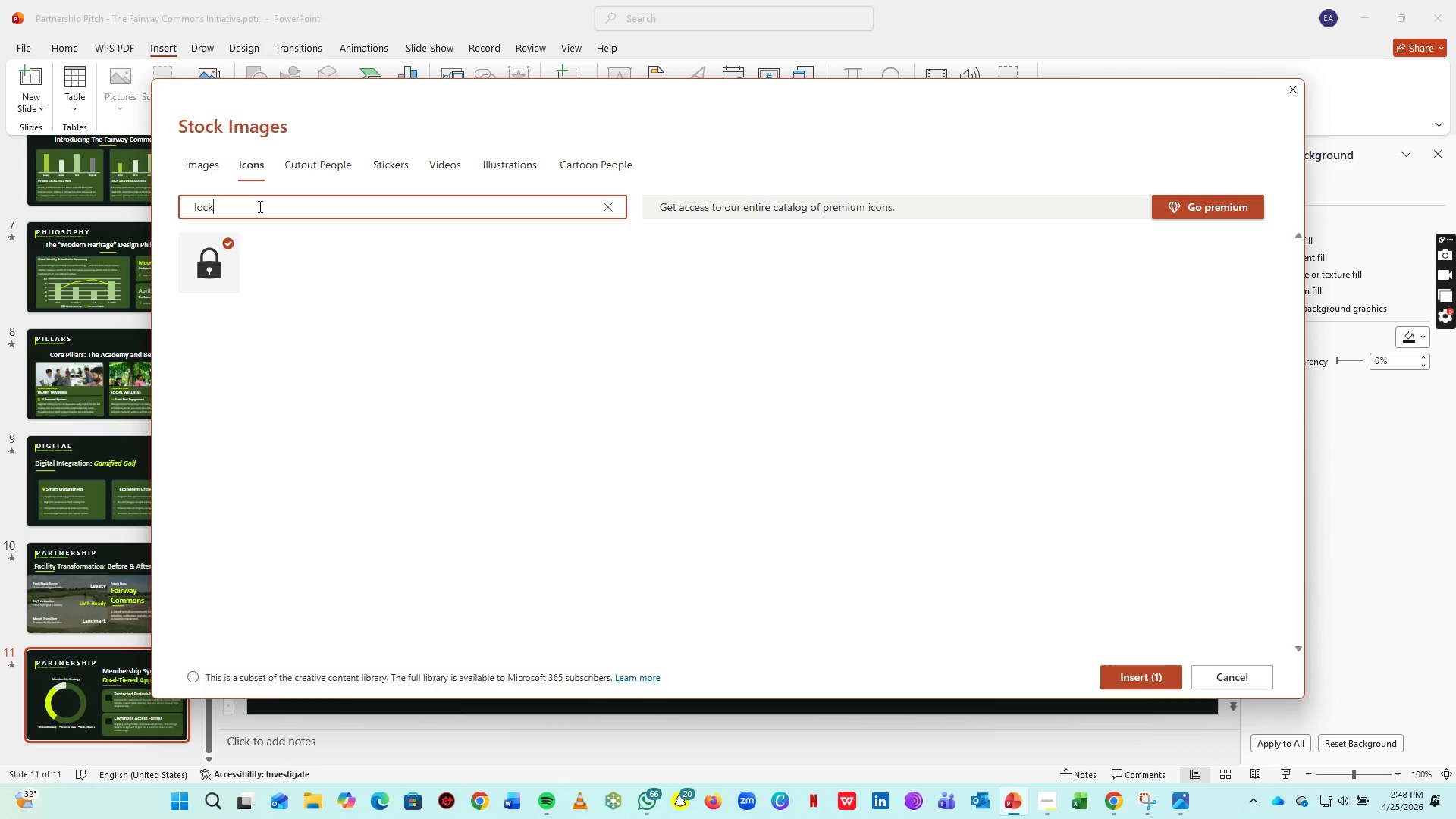 
key(Control+A)
 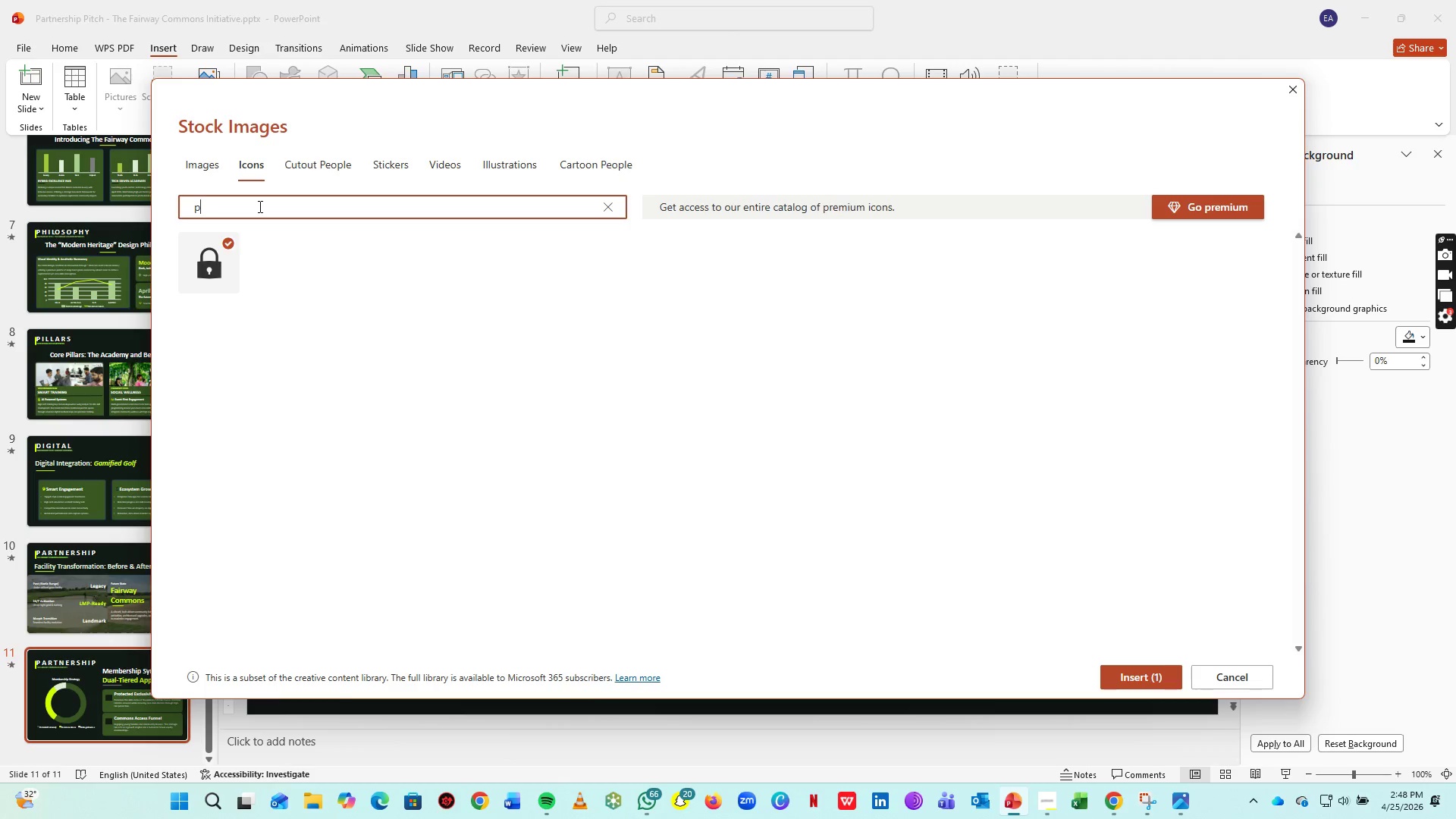 
type(people)
 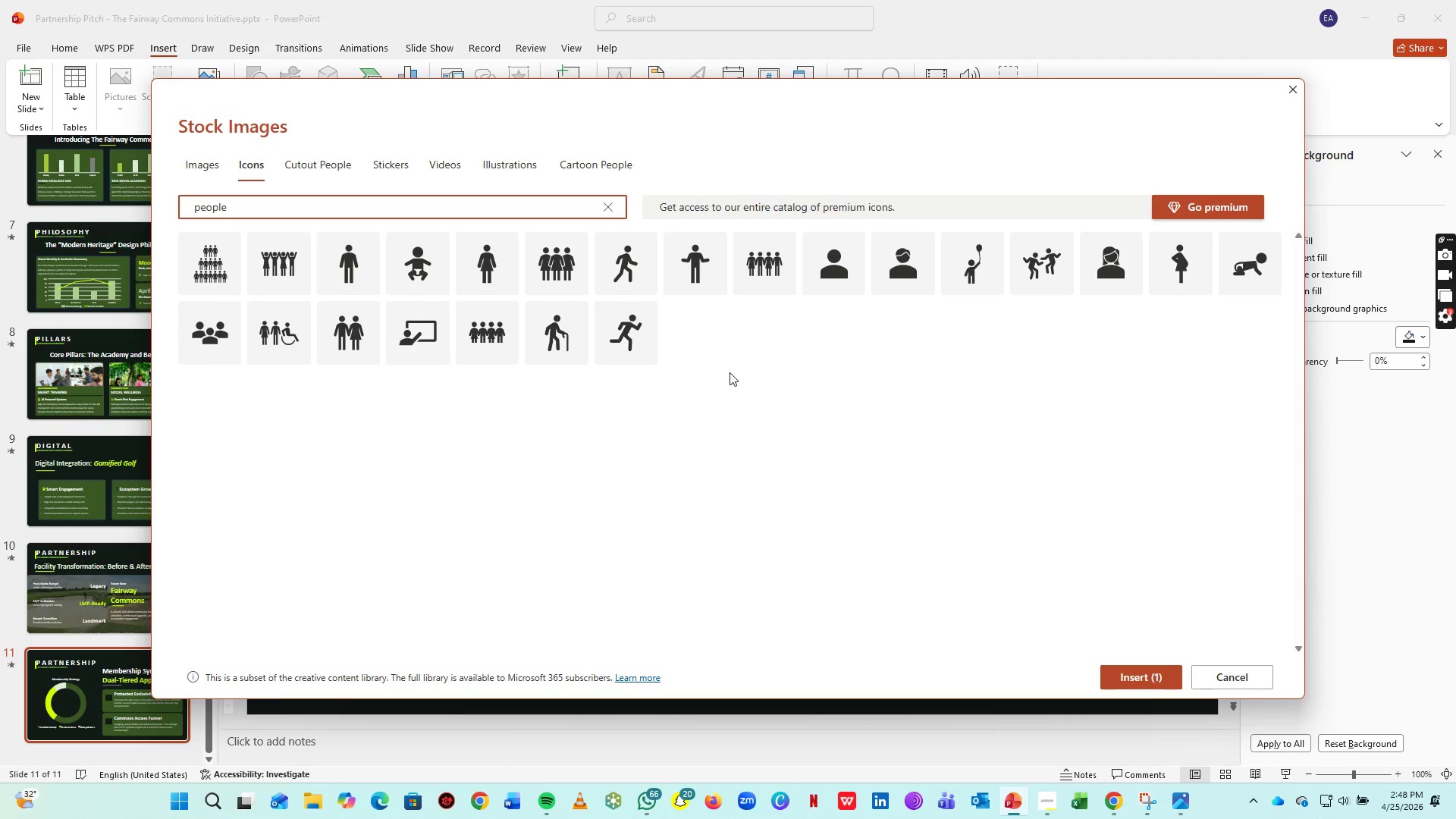 
wait(6.66)
 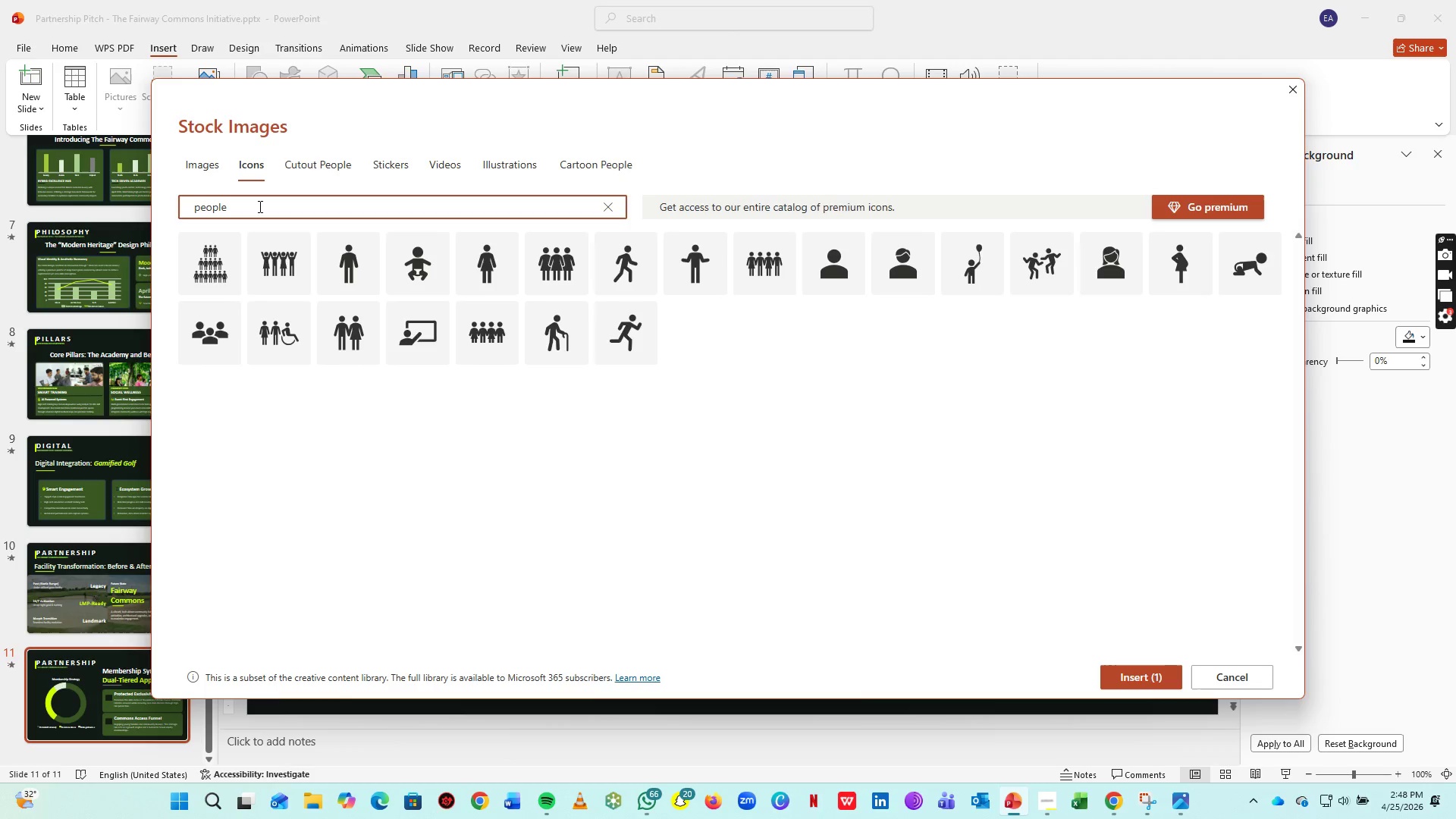 
left_click([211, 328])
 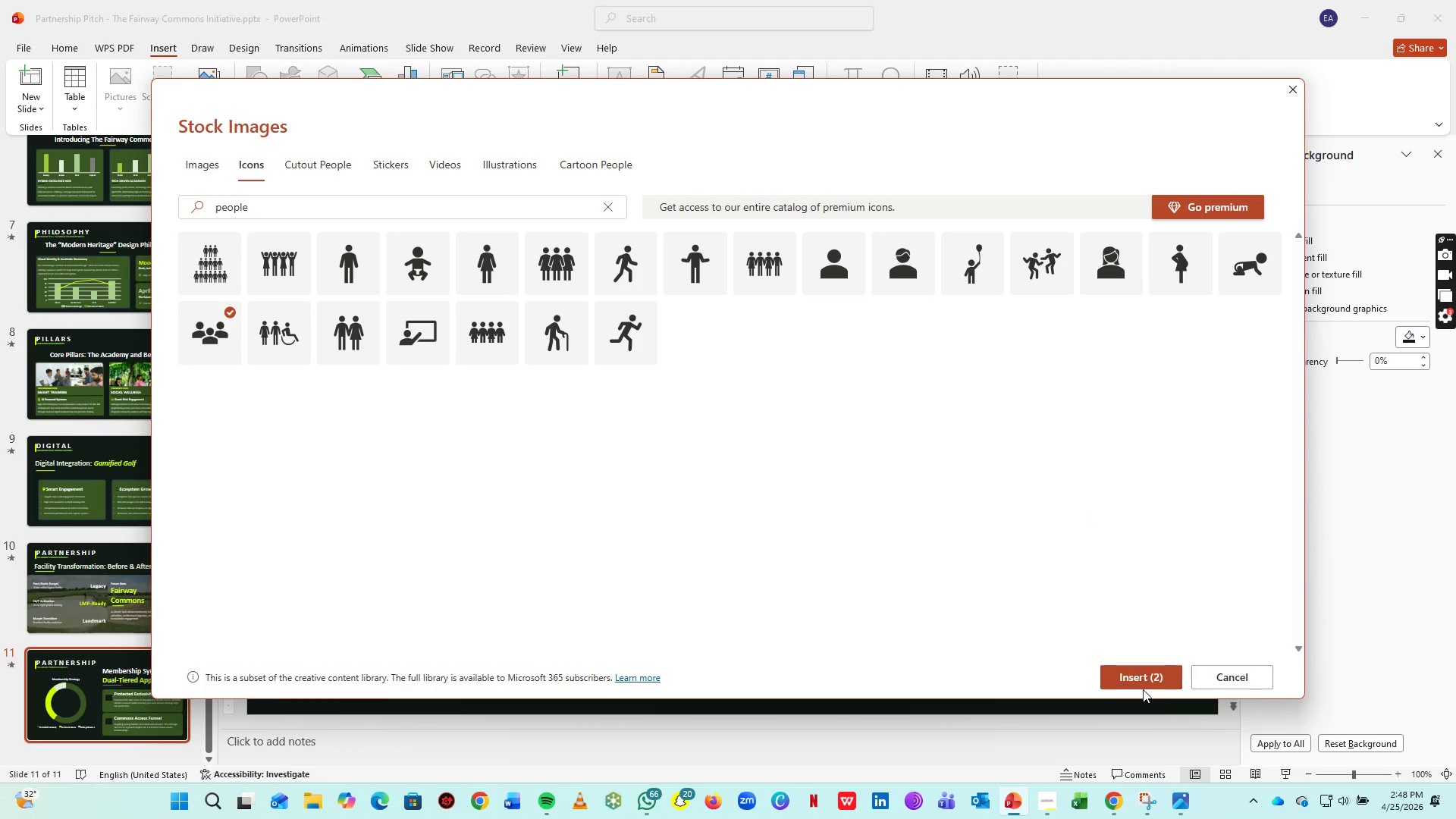 
left_click([1142, 683])
 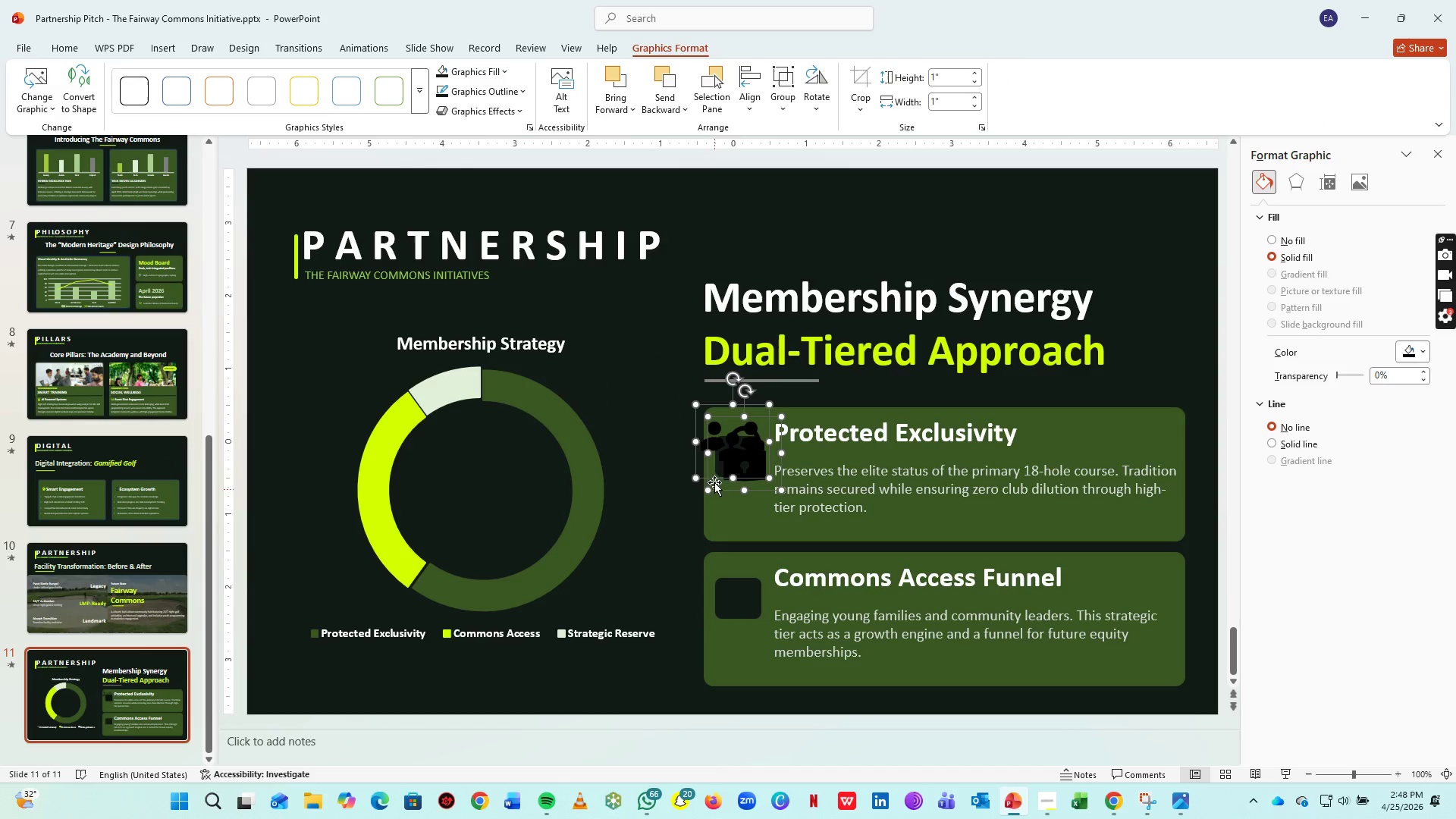 
left_click([682, 514])
 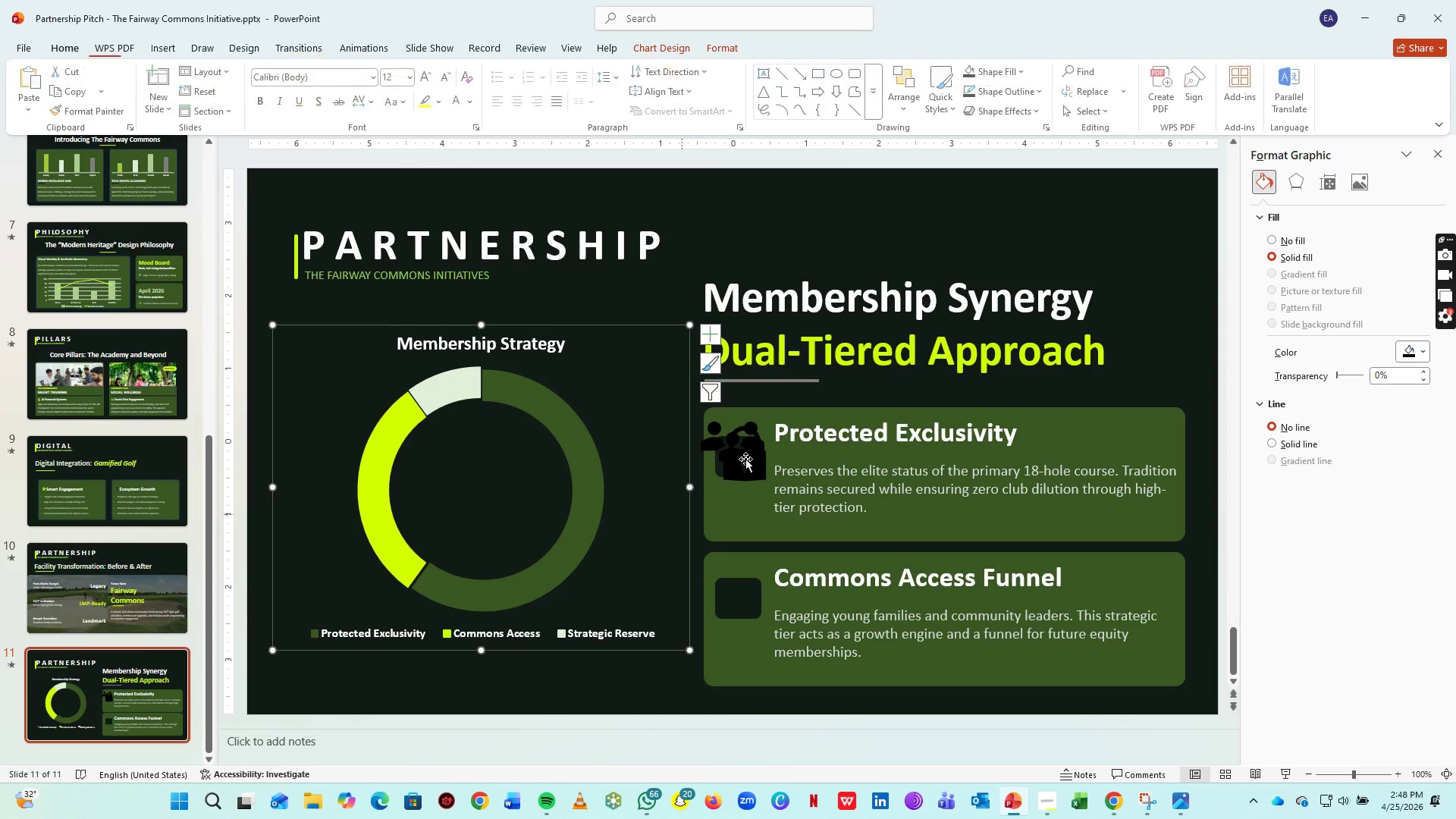 
left_click_drag(start_coordinate=[745, 459], to_coordinate=[755, 556])
 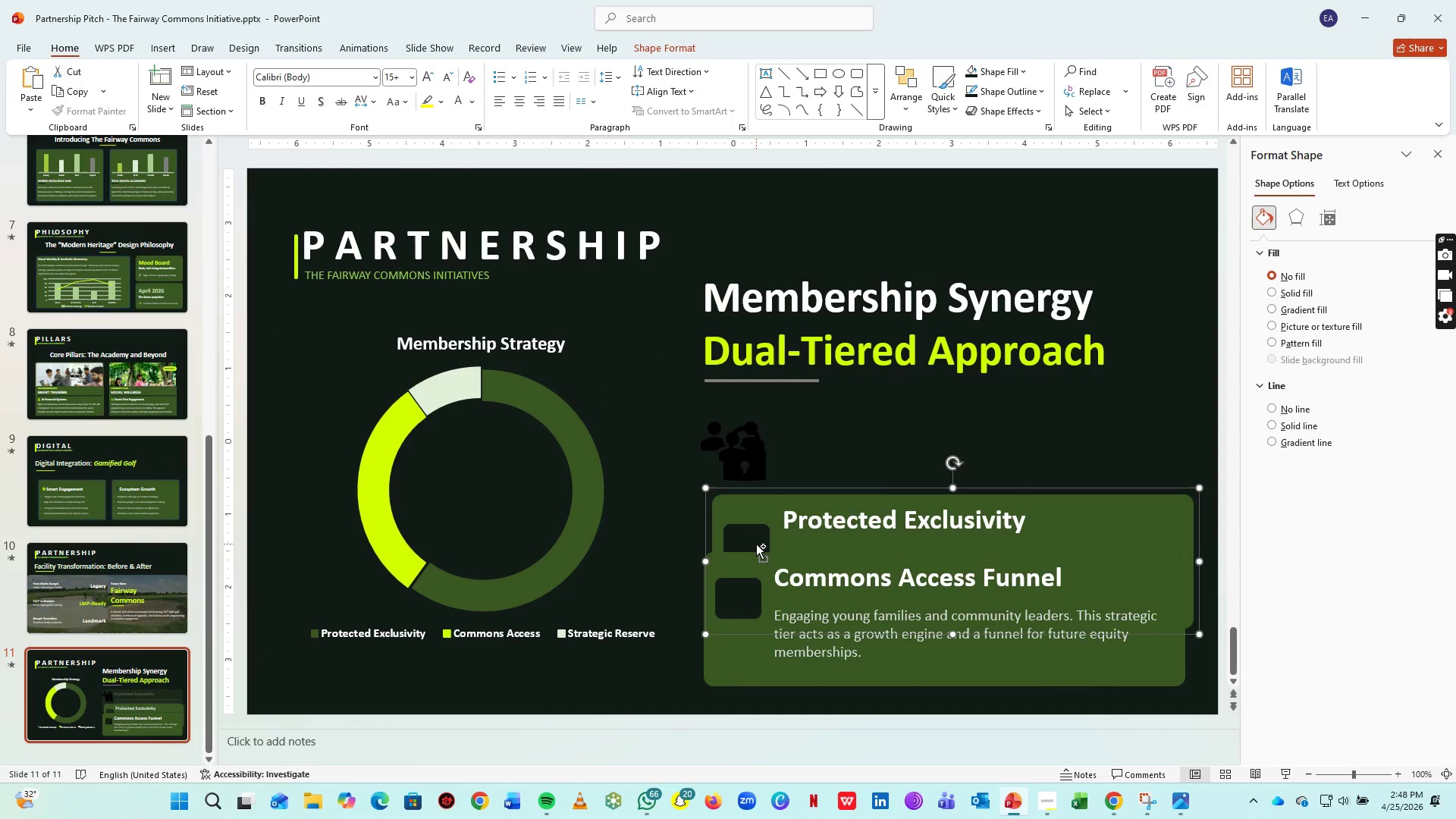 
key(Control+ControlLeft)
 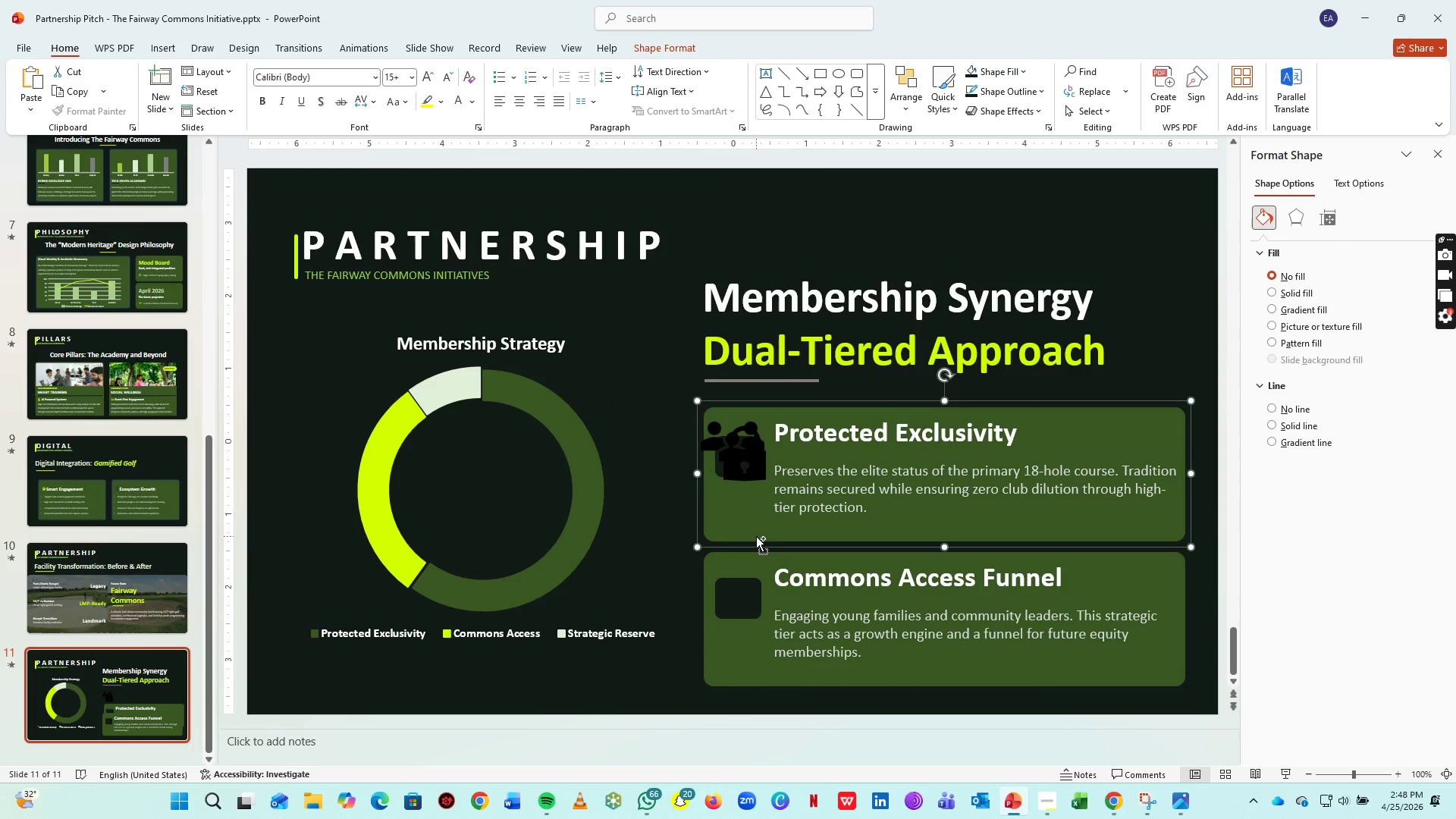 
key(Control+Z)
 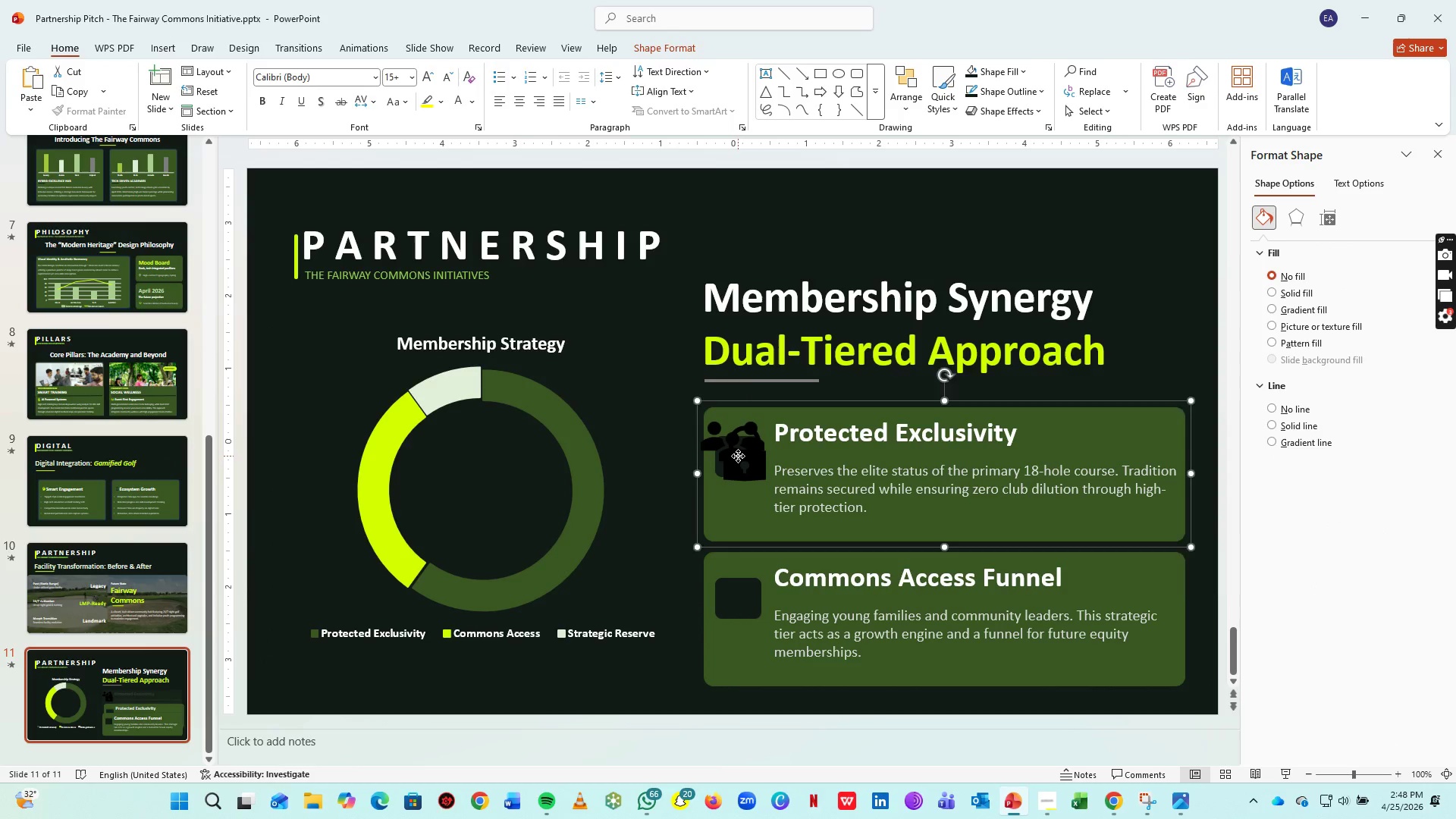 
left_click([738, 456])
 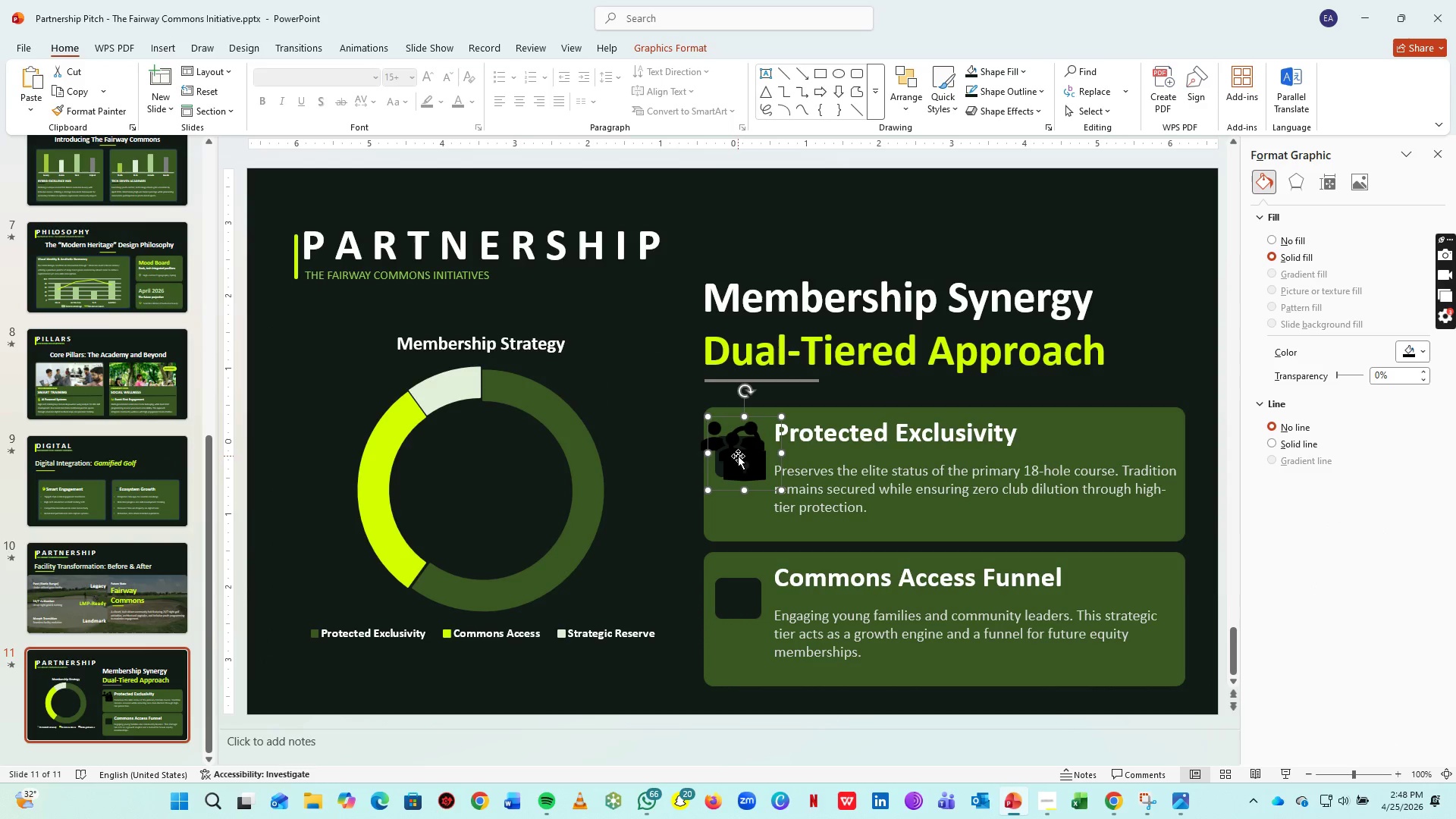 
left_click_drag(start_coordinate=[738, 456], to_coordinate=[733, 456])
 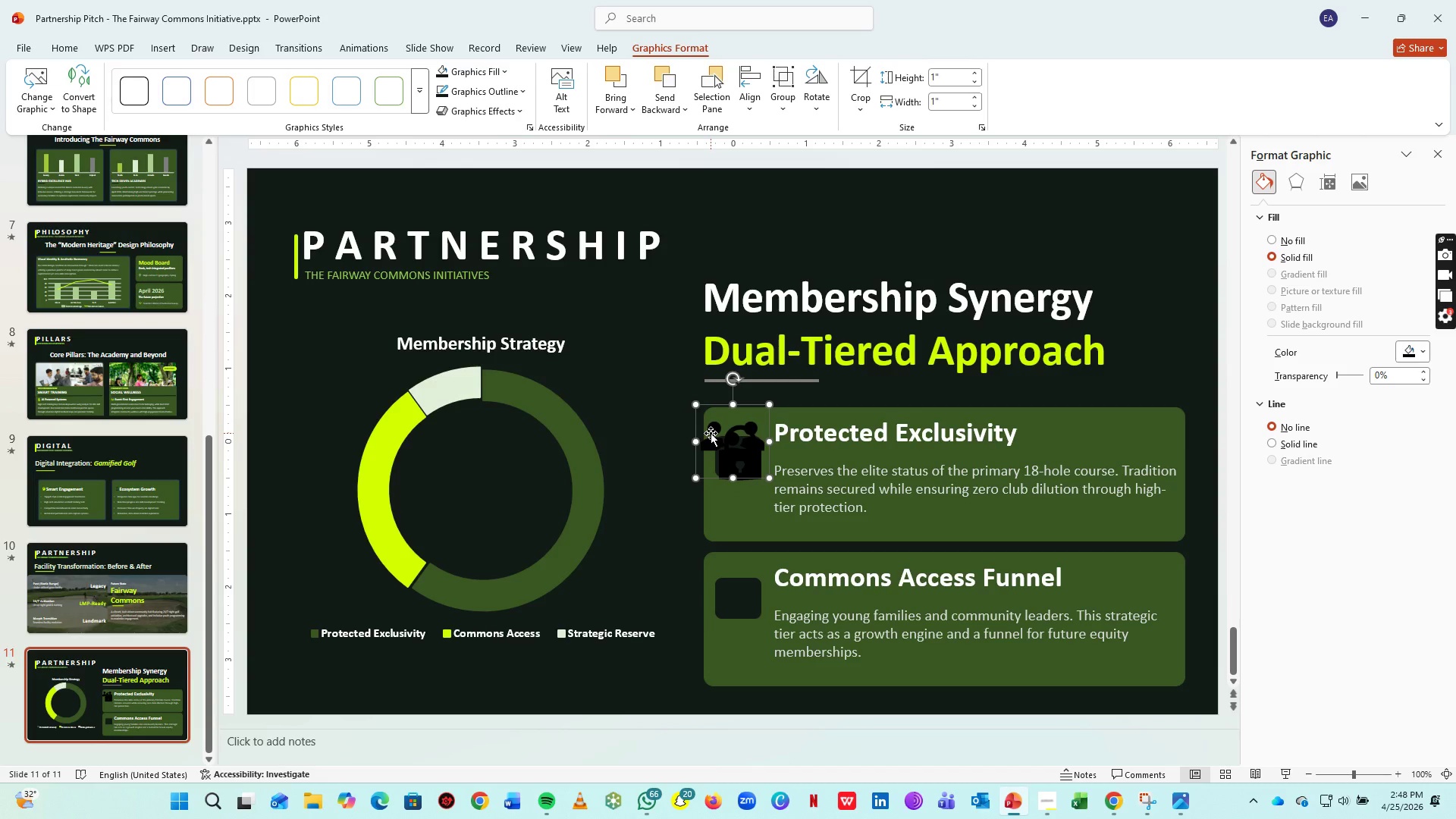 
left_click_drag(start_coordinate=[711, 433], to_coordinate=[717, 588])
 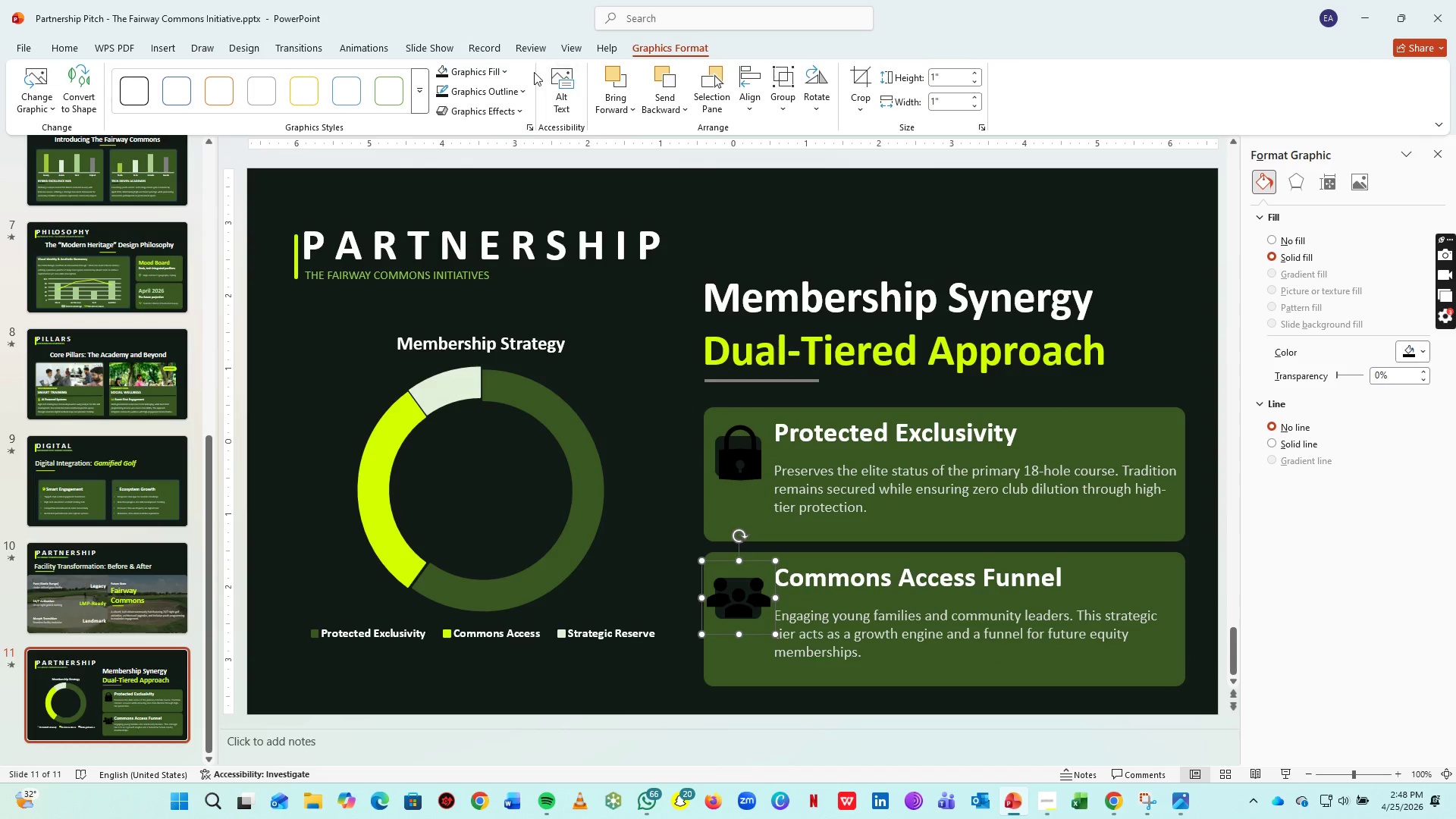 
left_click_drag(start_coordinate=[488, 71], to_coordinate=[641, 173])
 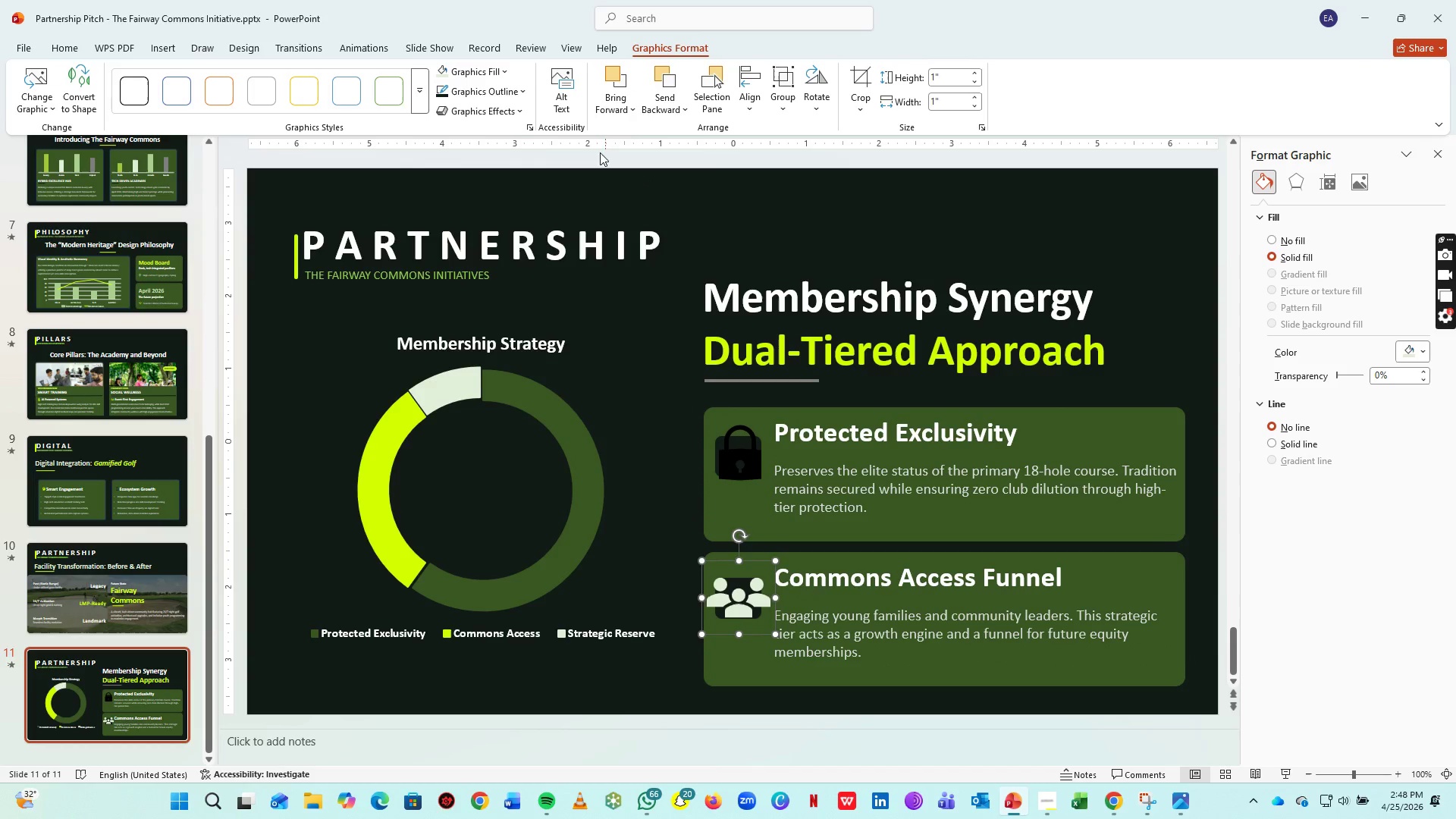 
left_click([641, 173])
 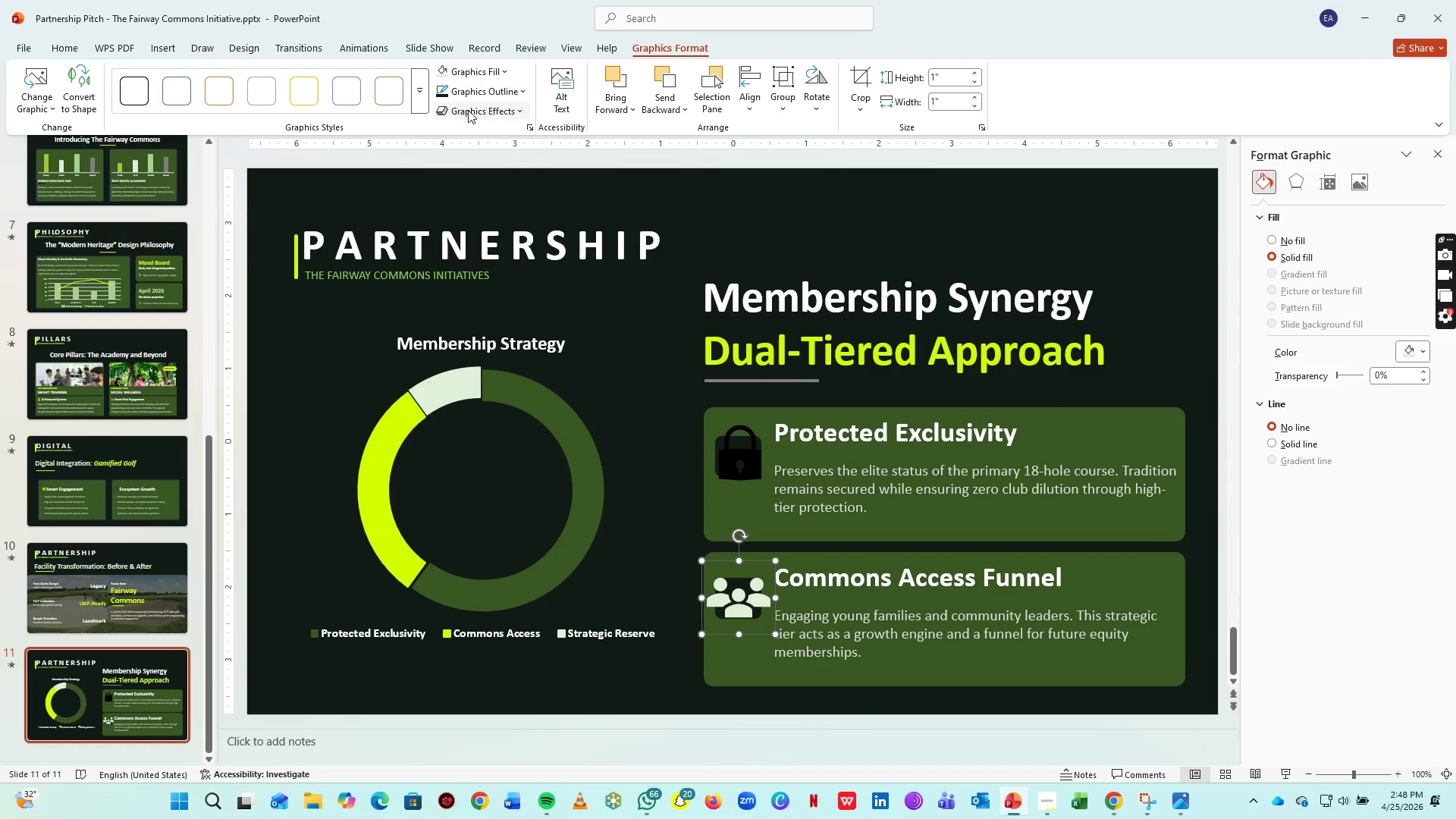 
left_click([474, 93])
 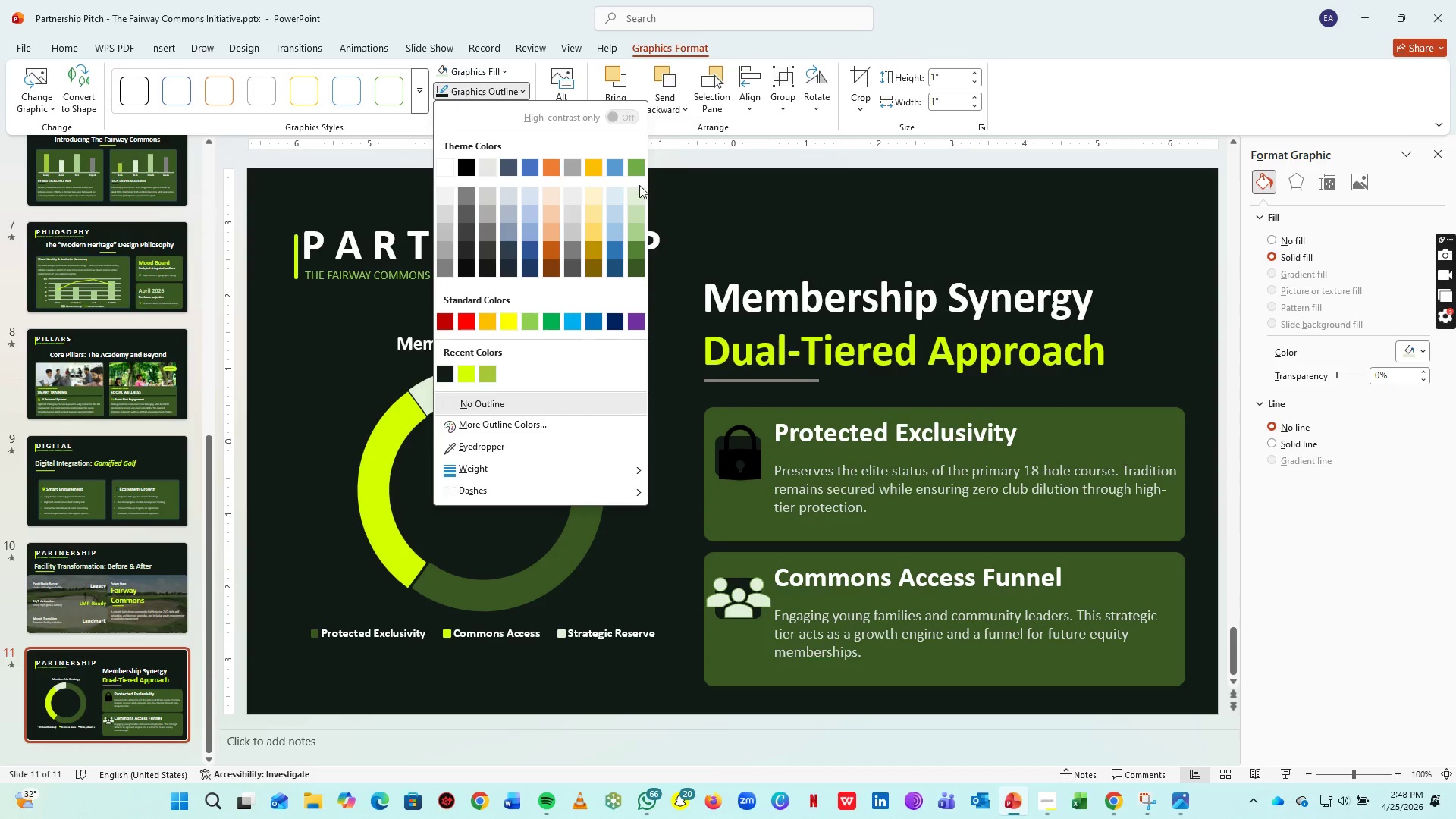 
left_click([639, 191])
 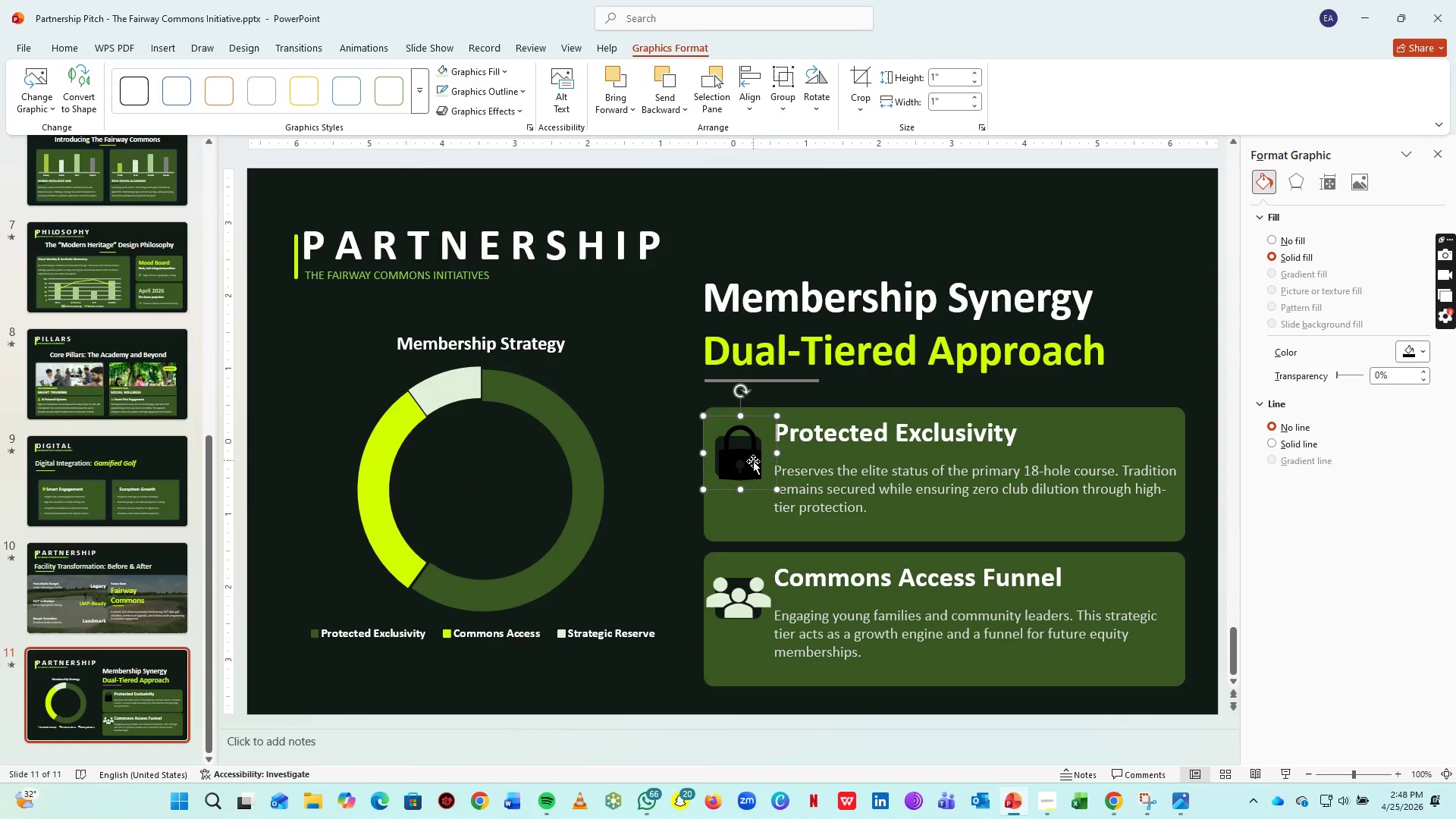 
double_click([749, 461])
 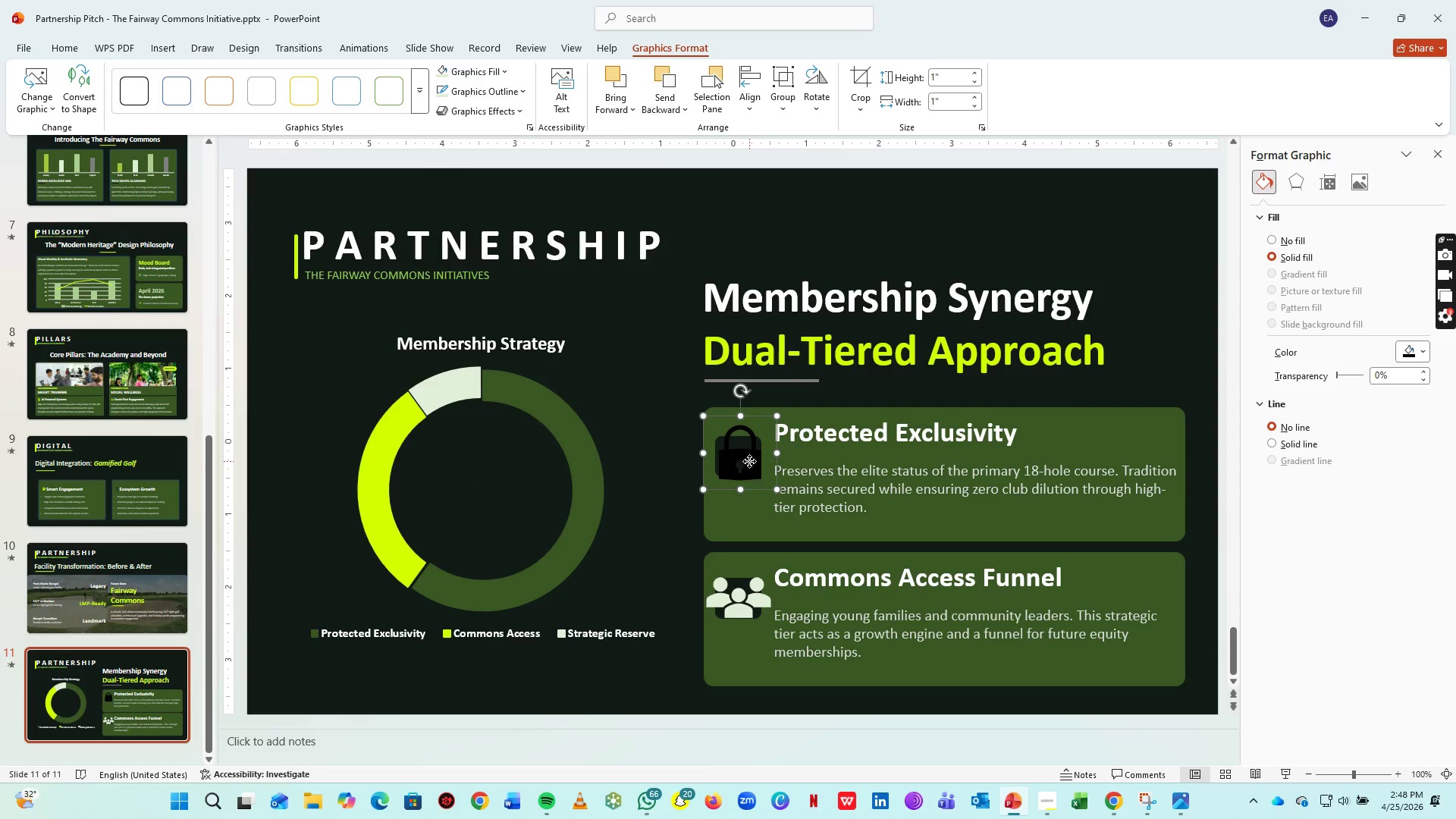 
left_click([749, 461])
 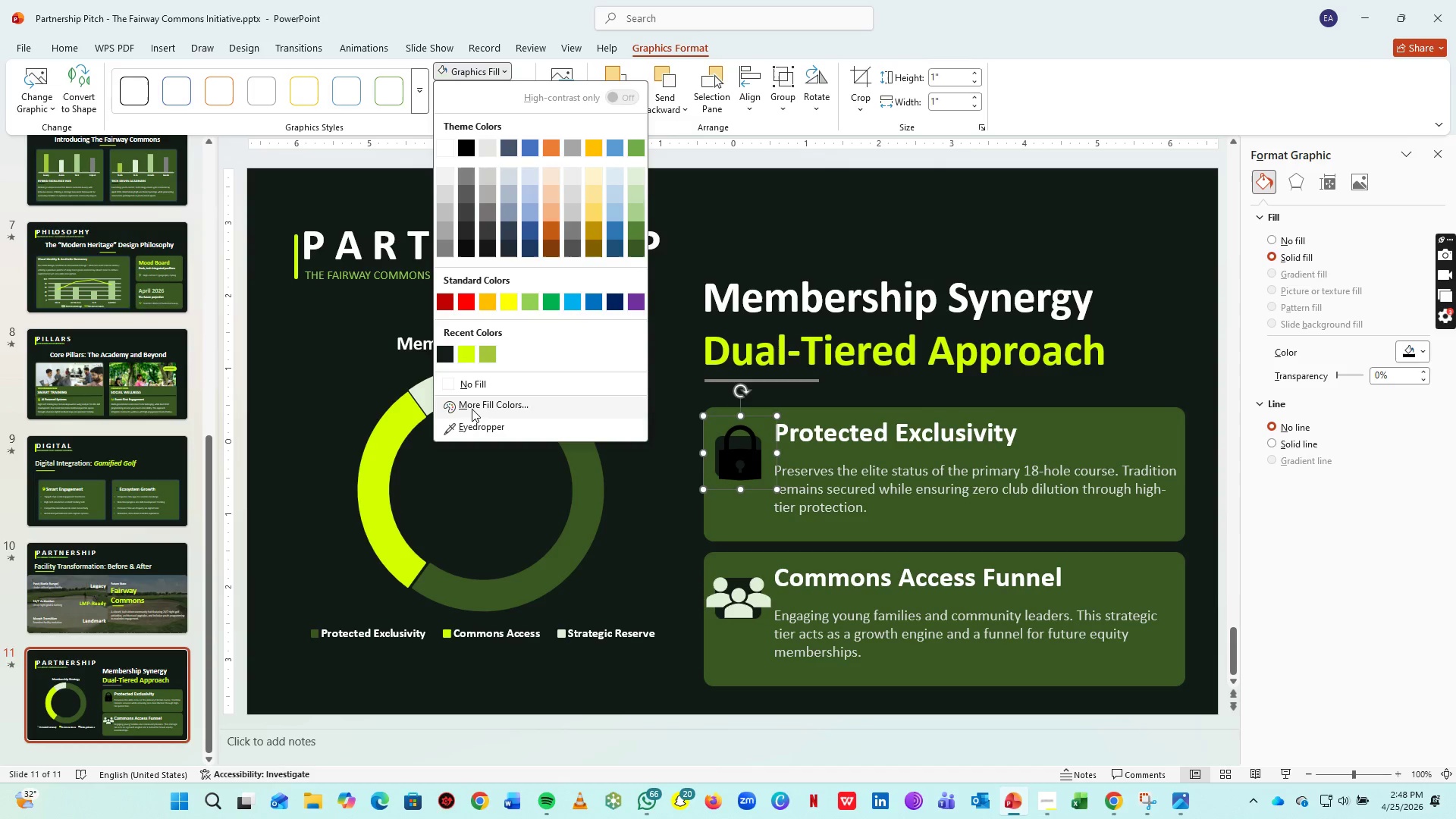 
left_click([468, 356])
 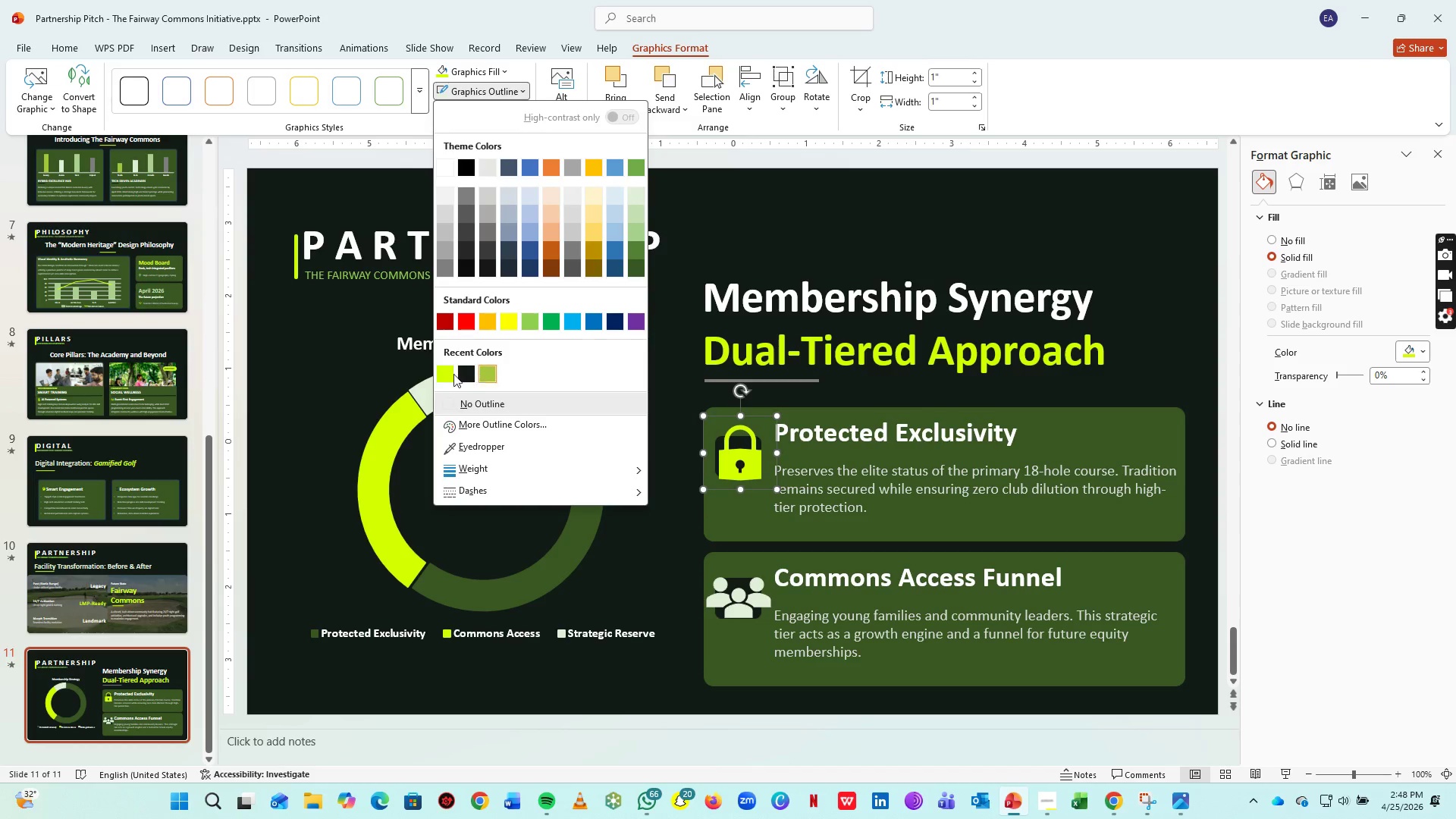 
left_click([450, 372])
 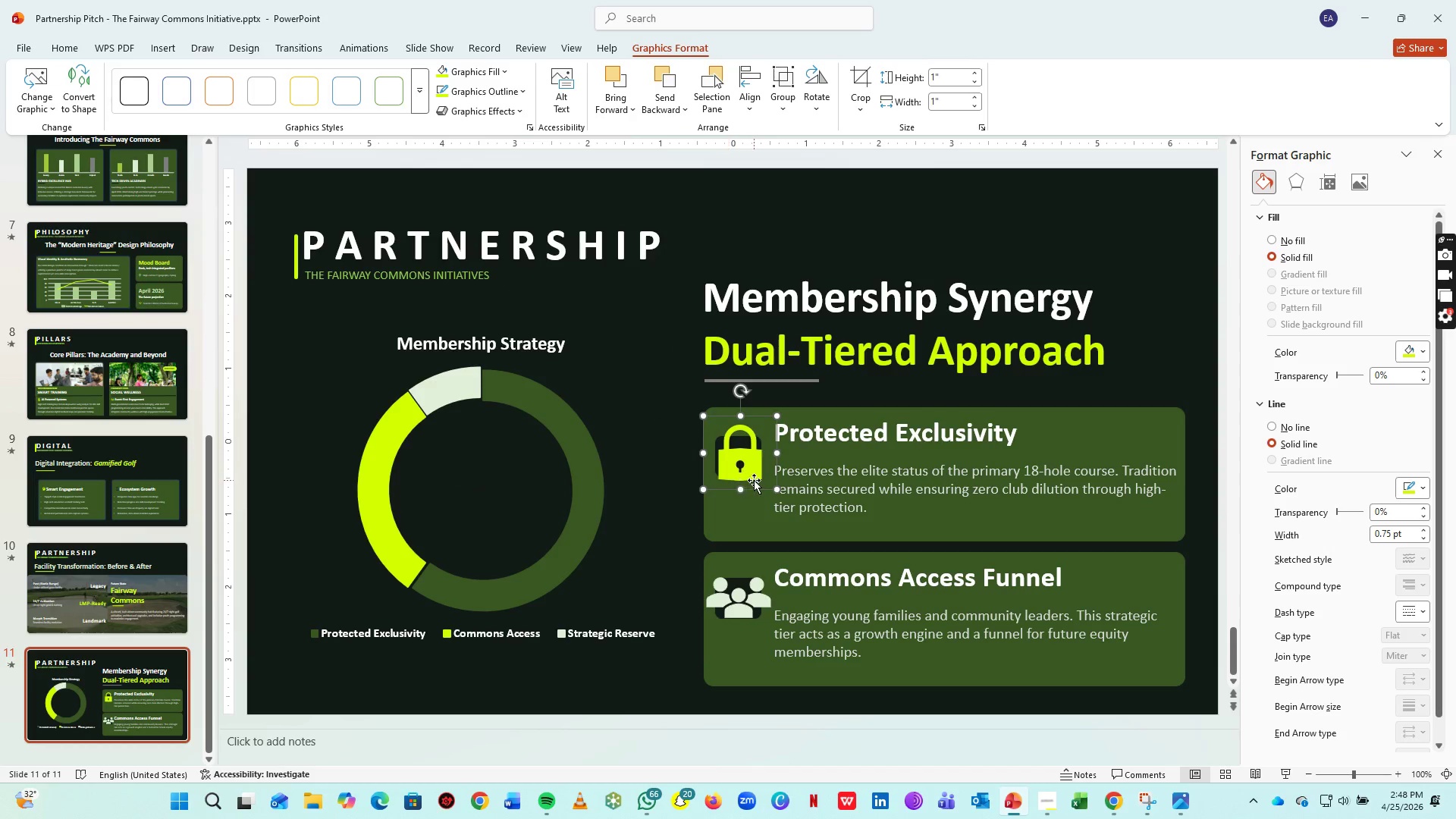 
hold_key(key=ControlLeft, duration=0.77)
scroll: coordinate [754, 480], scroll_direction: up, amount: 7.0
 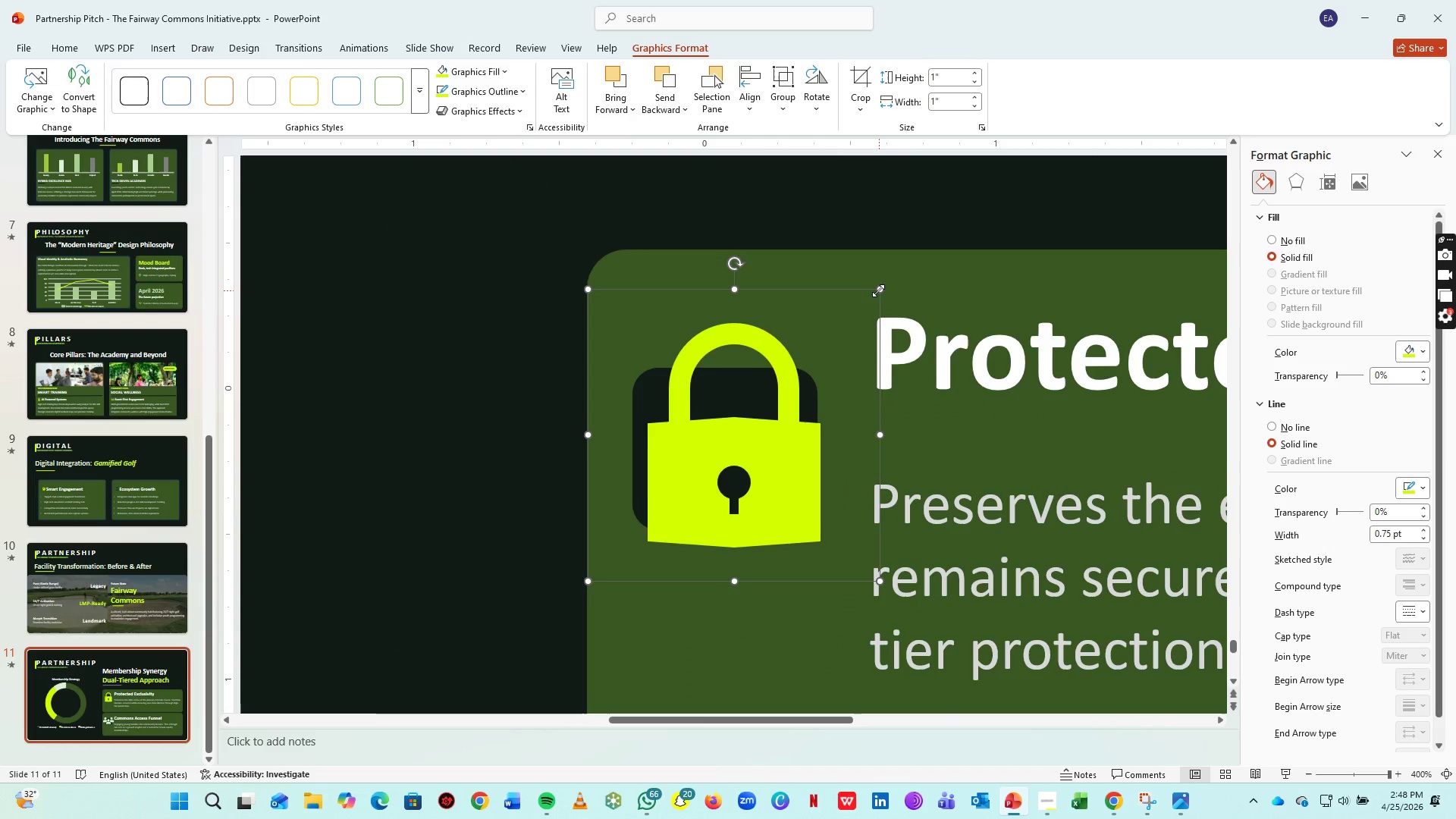 
left_click_drag(start_coordinate=[878, 290], to_coordinate=[730, 420])
 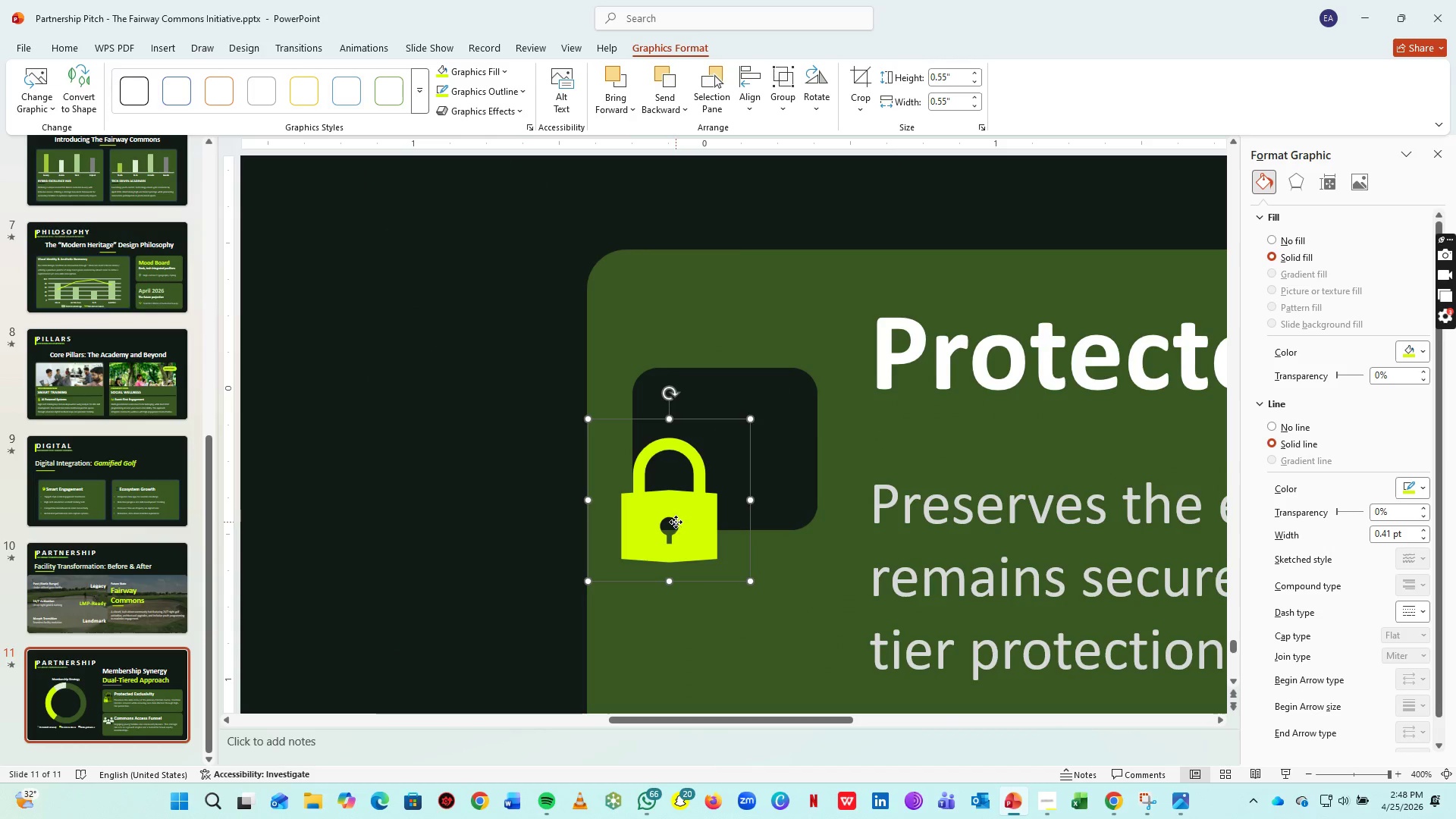 
left_click_drag(start_coordinate=[676, 522], to_coordinate=[732, 472])
 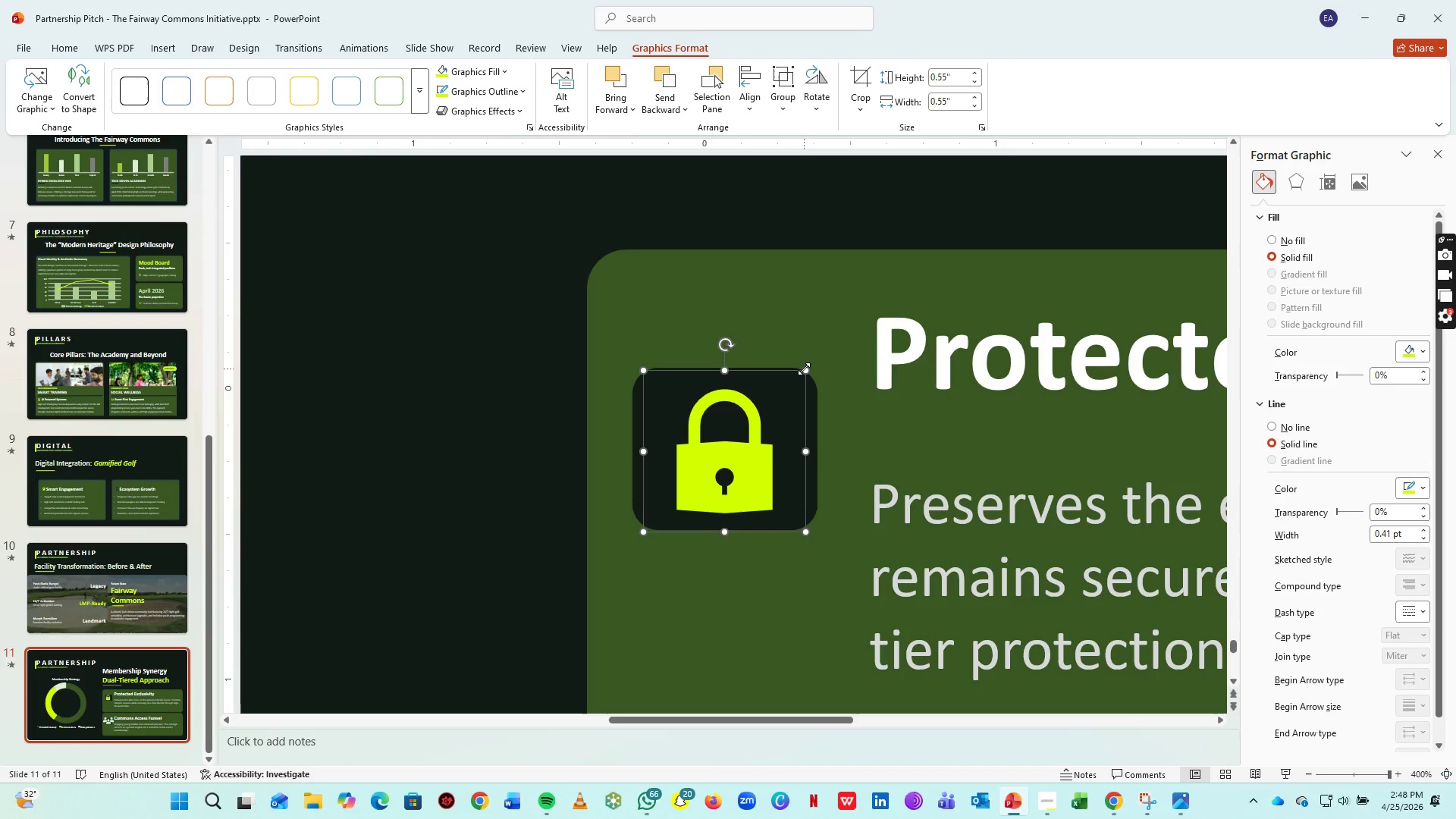 
left_click_drag(start_coordinate=[804, 369], to_coordinate=[770, 385])
 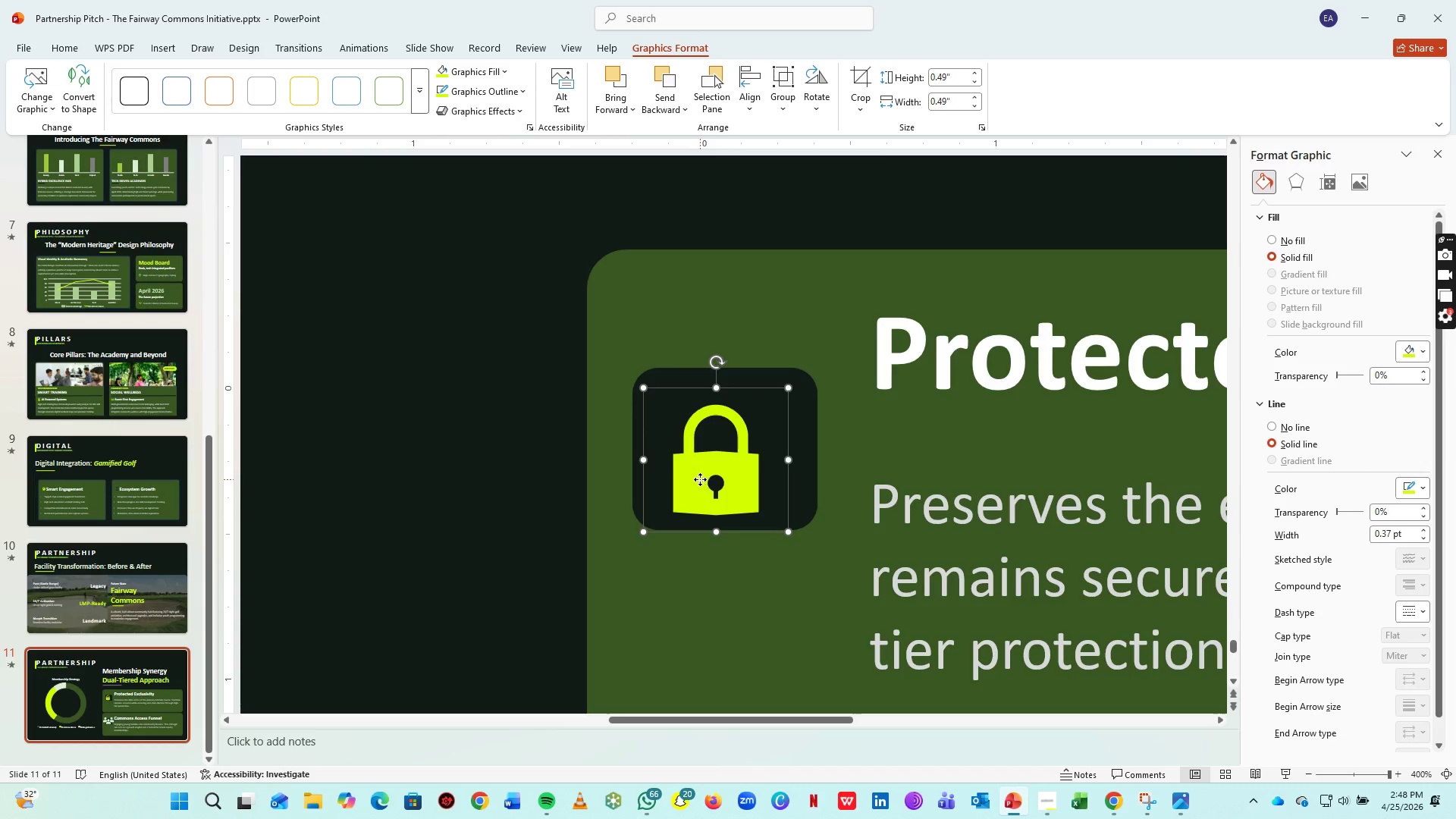 
left_click_drag(start_coordinate=[700, 479], to_coordinate=[710, 470])
 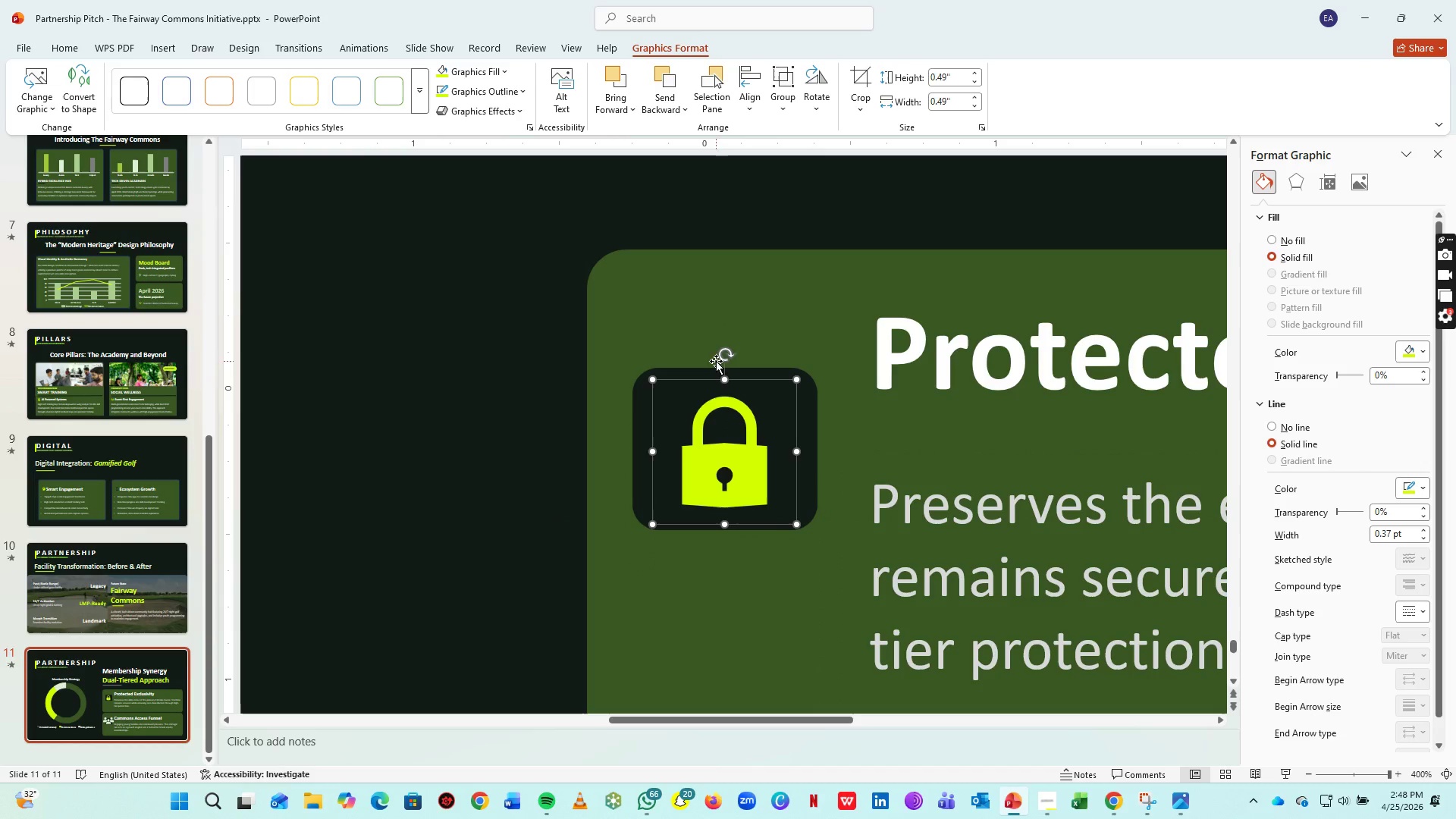 
hold_key(key=ShiftLeft, duration=0.67)
 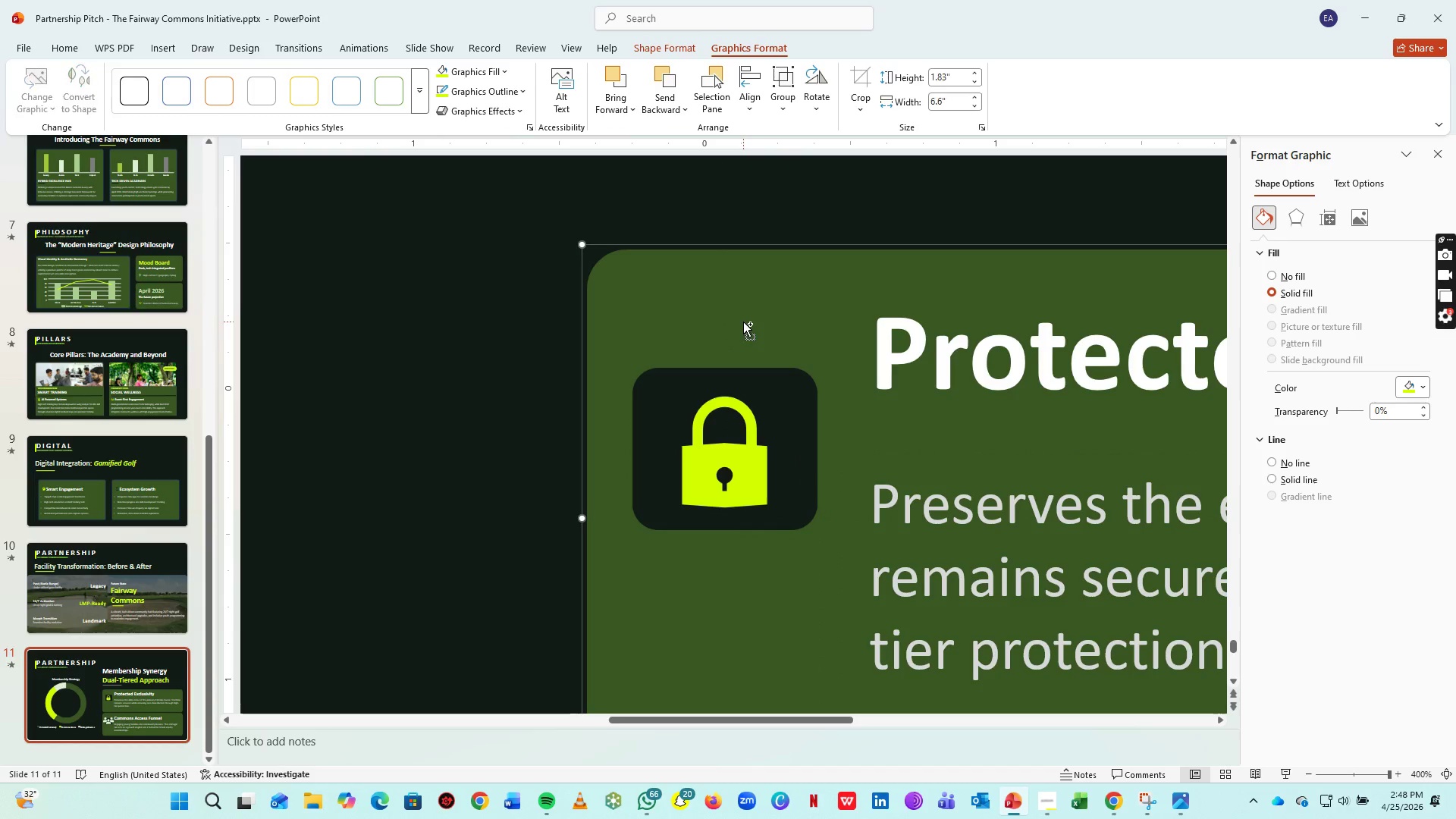 
key(Control+G)
 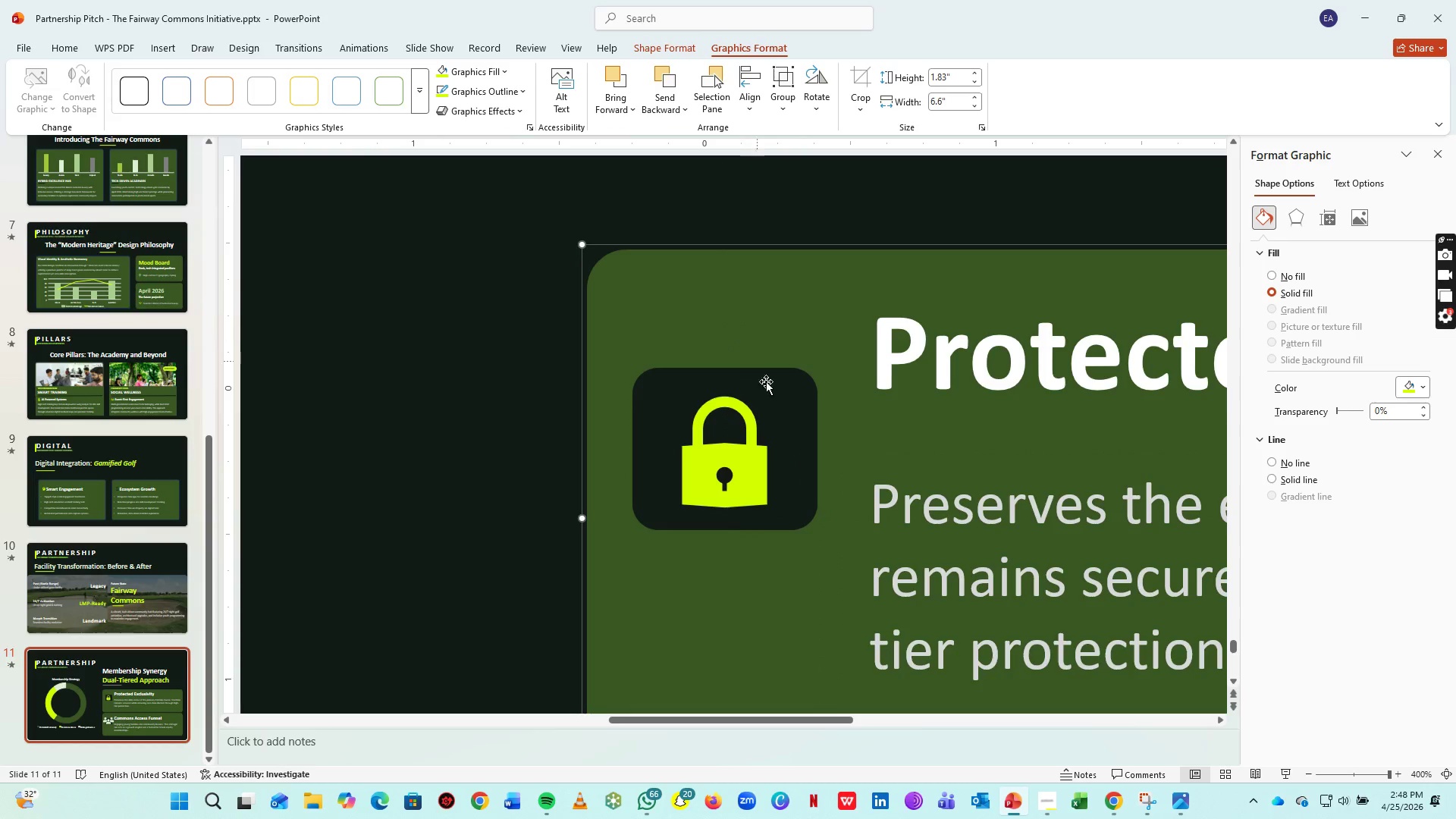 
scroll: coordinate [783, 406], scroll_direction: down, amount: 26.0
 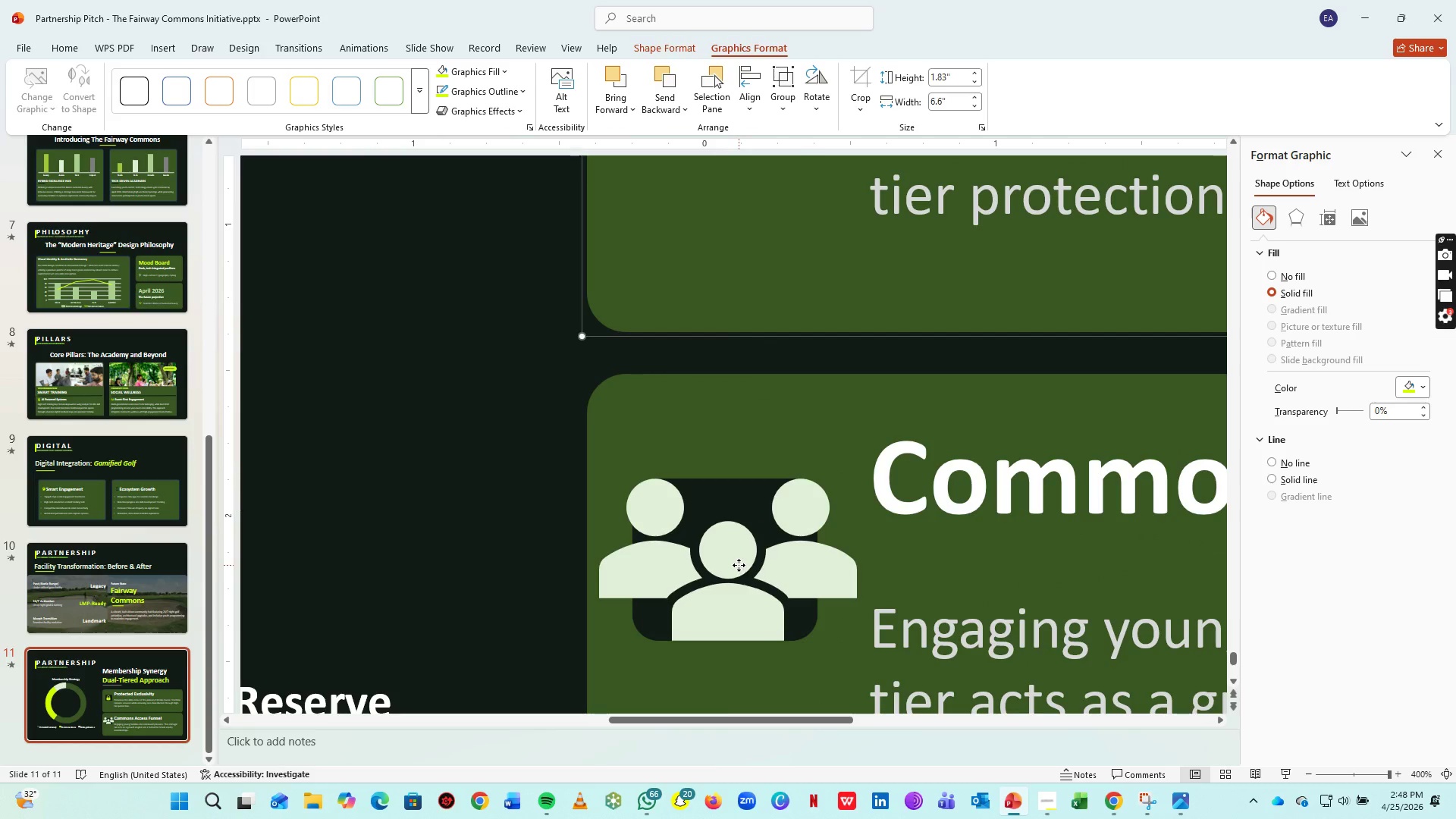 
left_click([739, 565])
 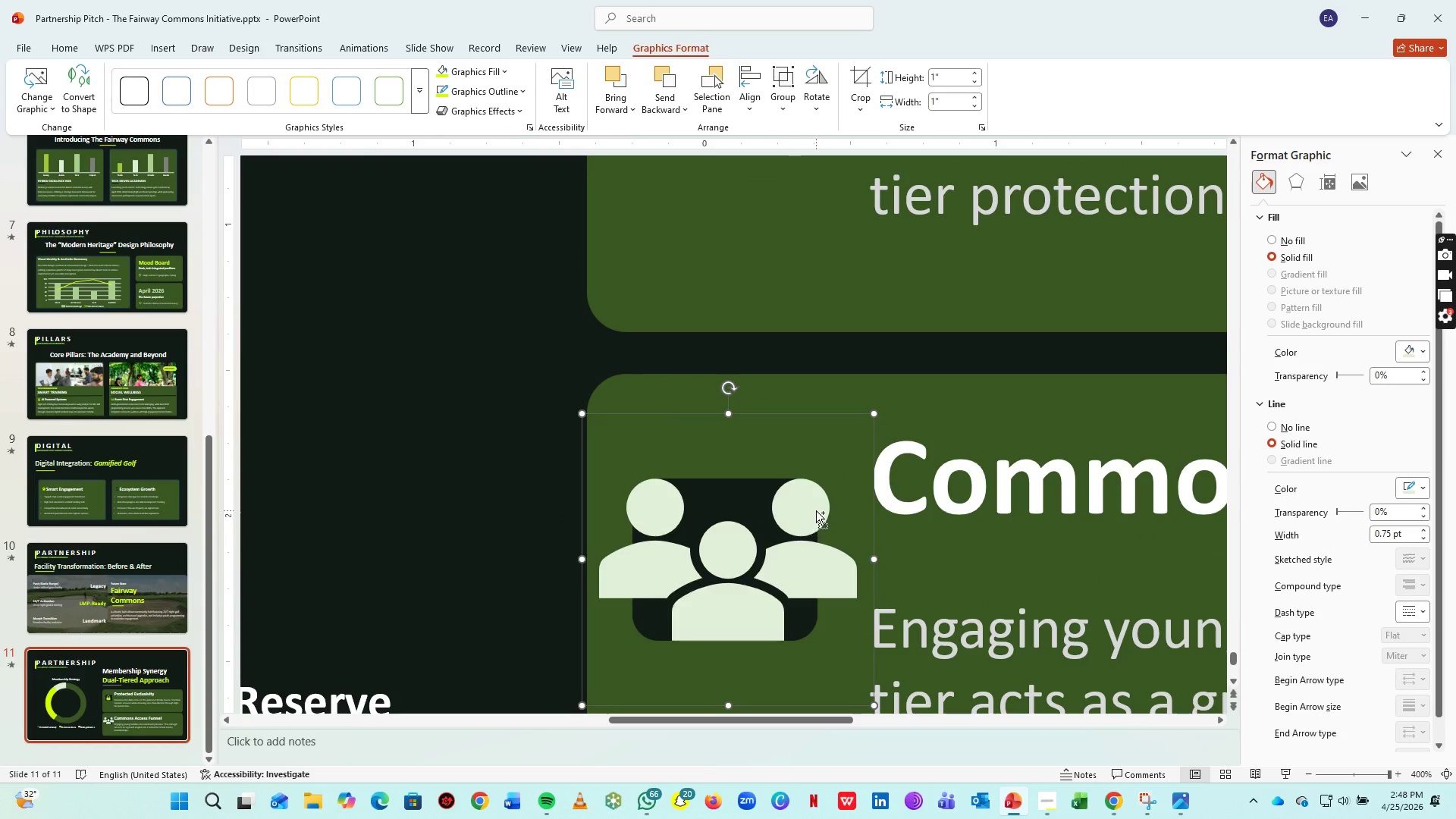 
hold_key(key=ControlLeft, duration=1.16)
scroll: coordinate [831, 487], scroll_direction: up, amount: 2.0
 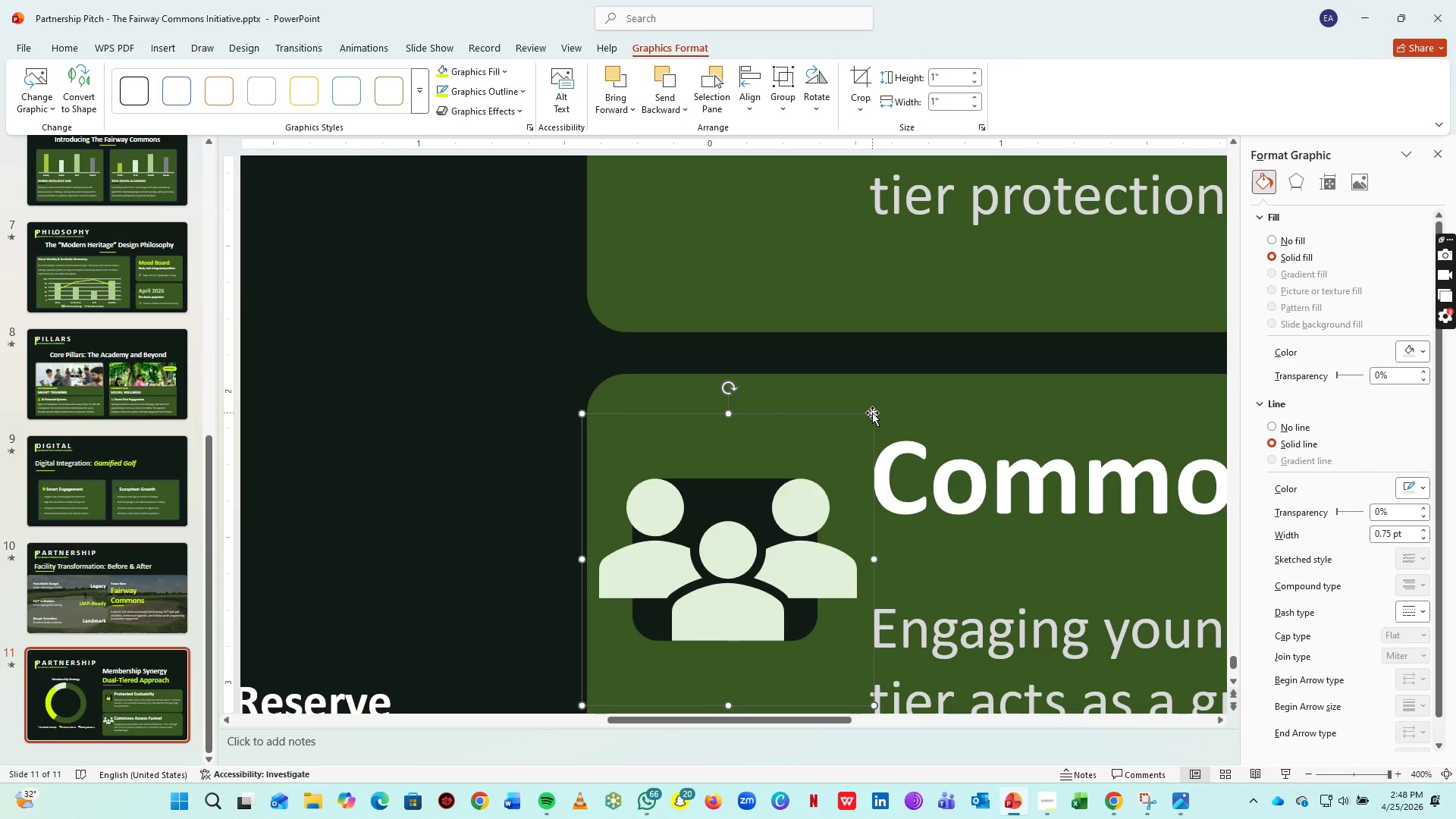 
scroll: coordinate [870, 447], scroll_direction: down, amount: 3.0
 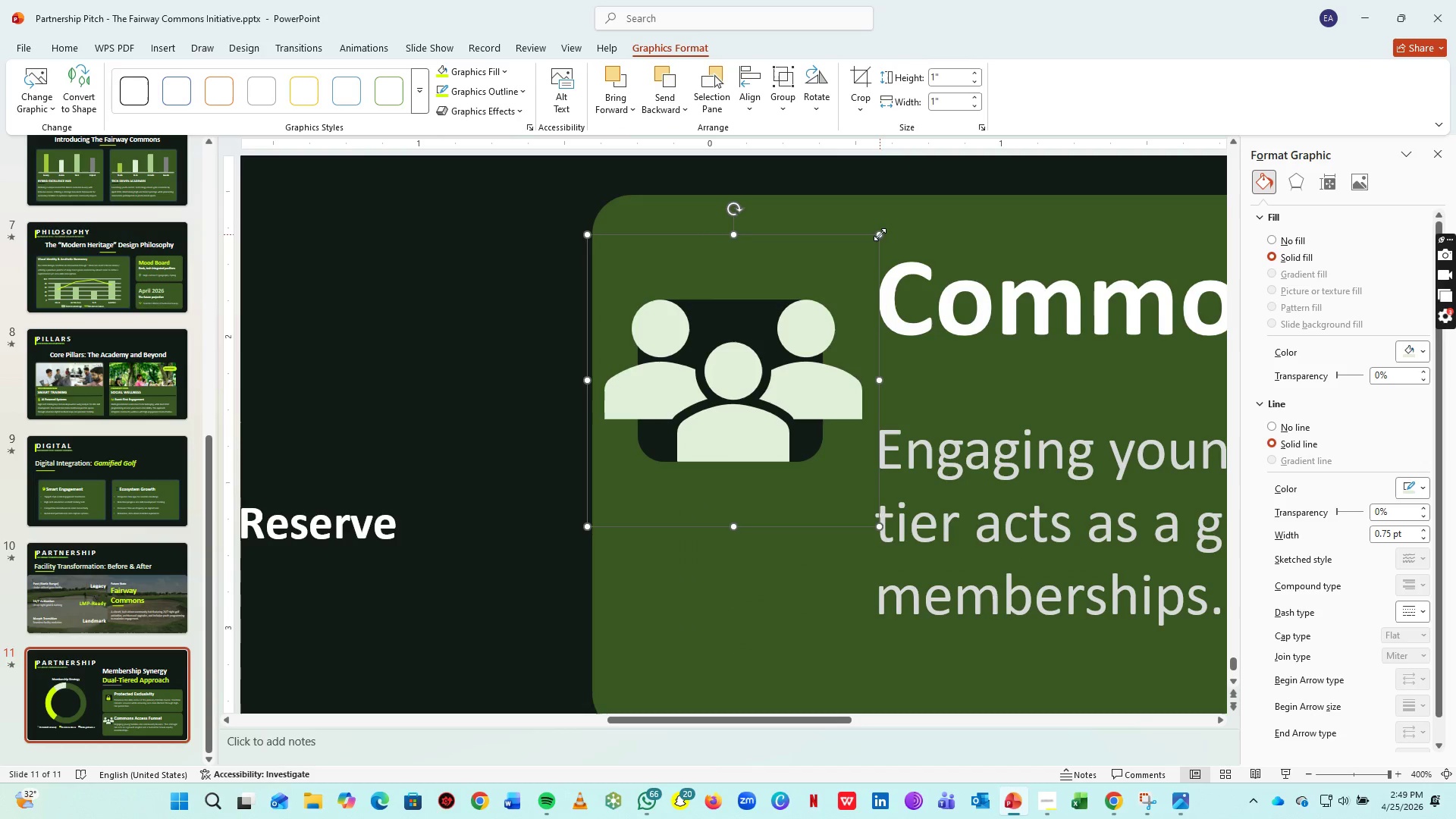 
left_click_drag(start_coordinate=[880, 234], to_coordinate=[676, 391])
 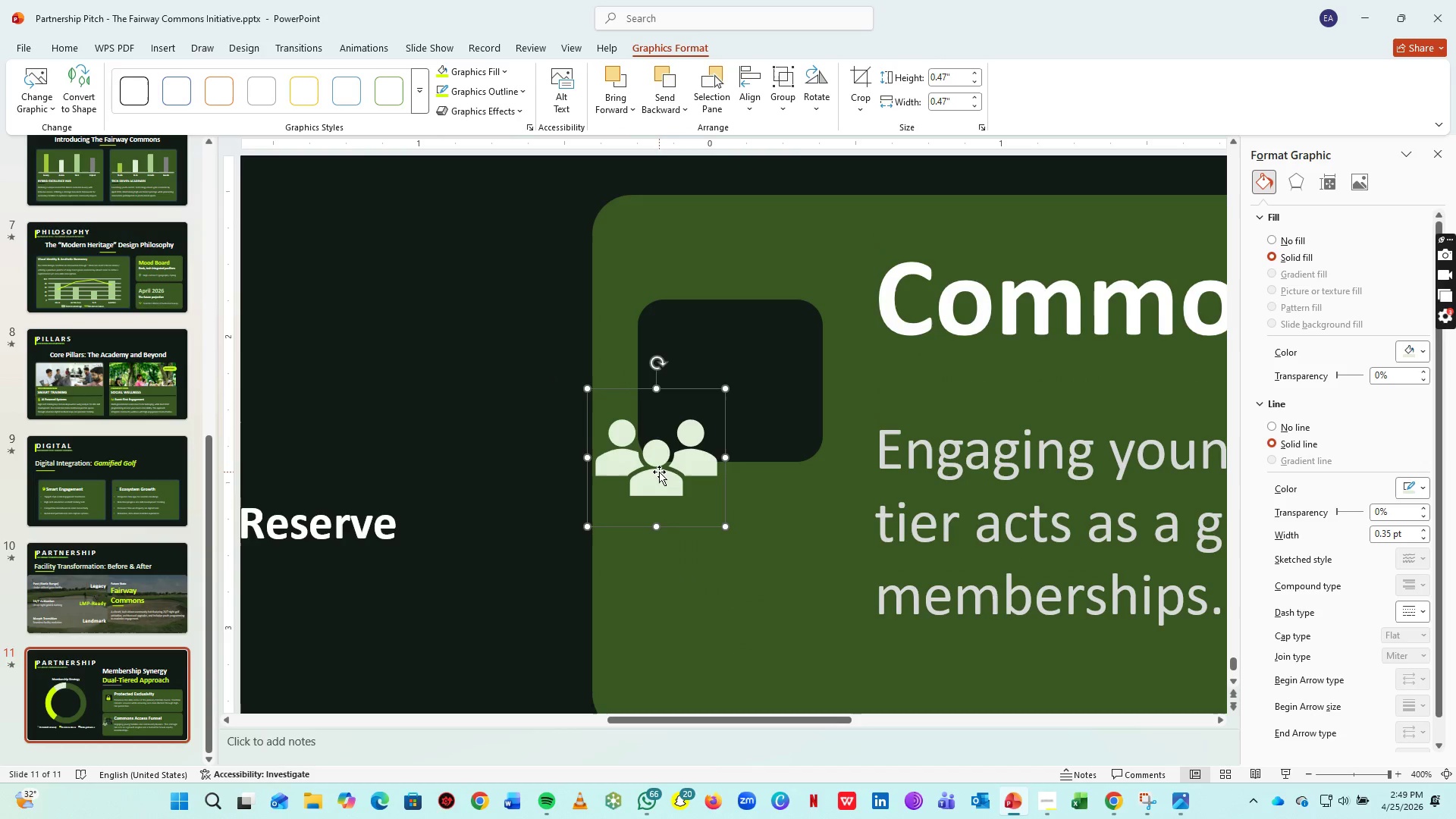 
left_click_drag(start_coordinate=[659, 472], to_coordinate=[733, 395])
 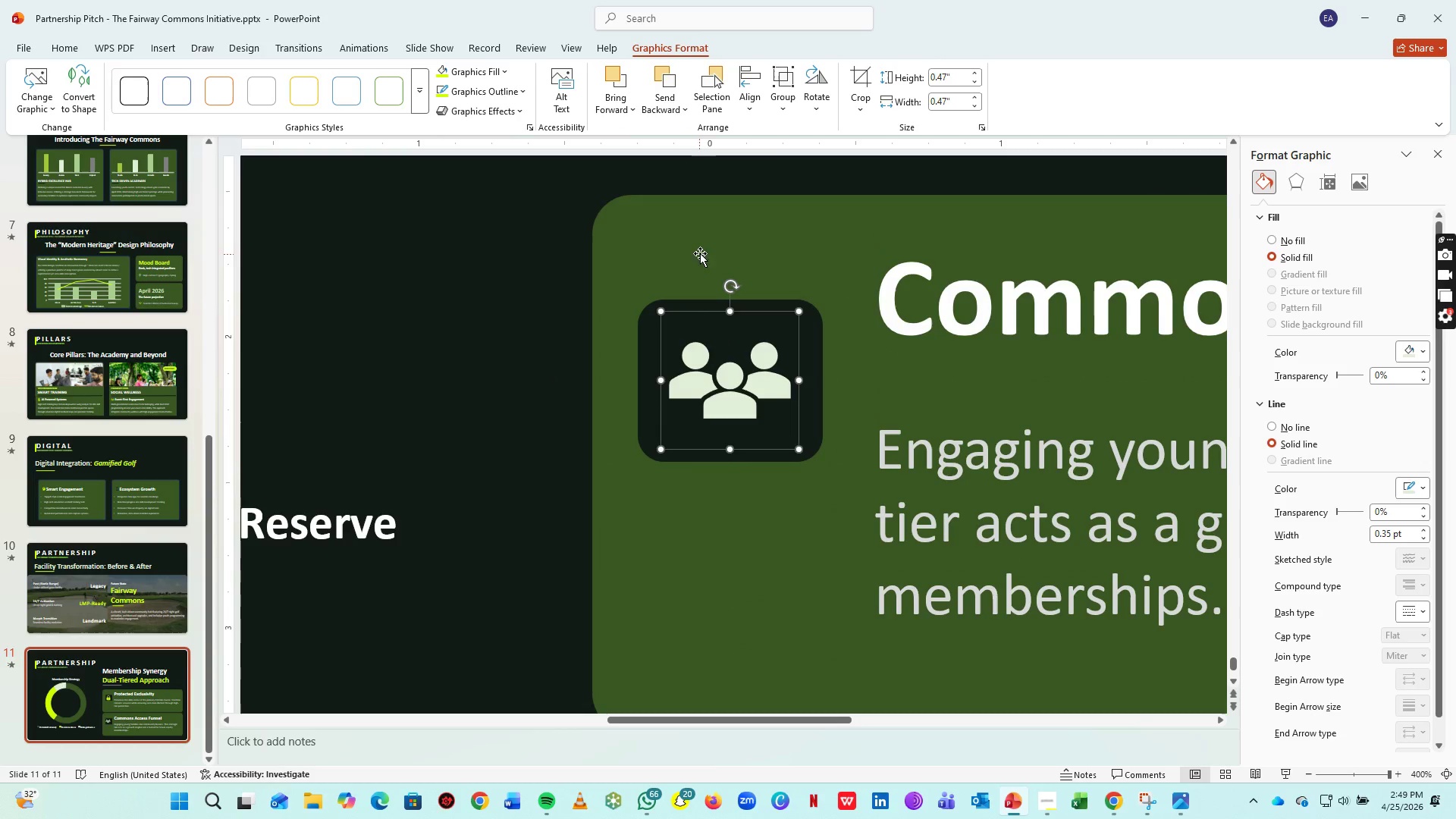 
hold_key(key=ShiftLeft, duration=0.52)
left_click([715, 236])
 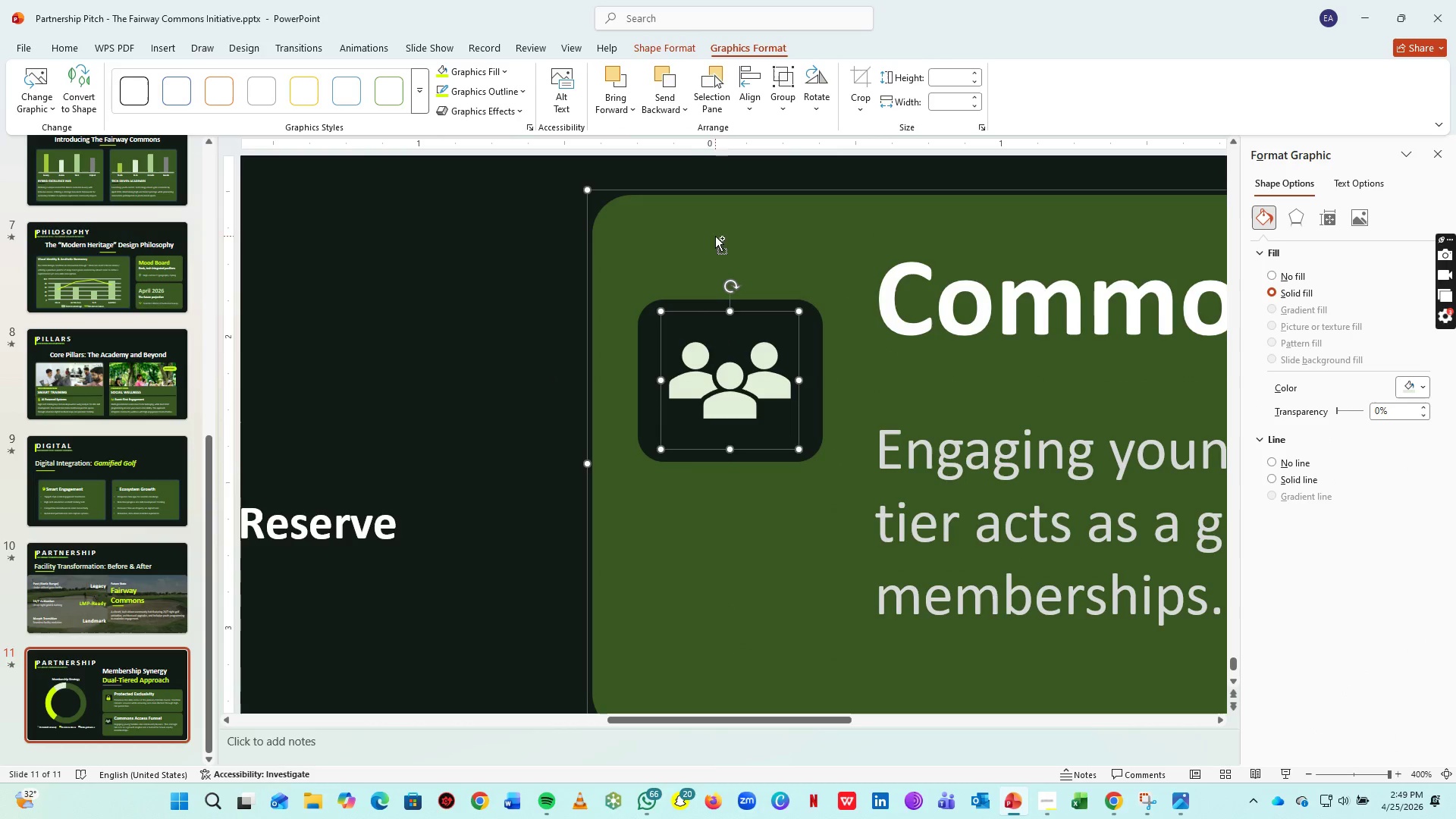 
key(Control+F)
 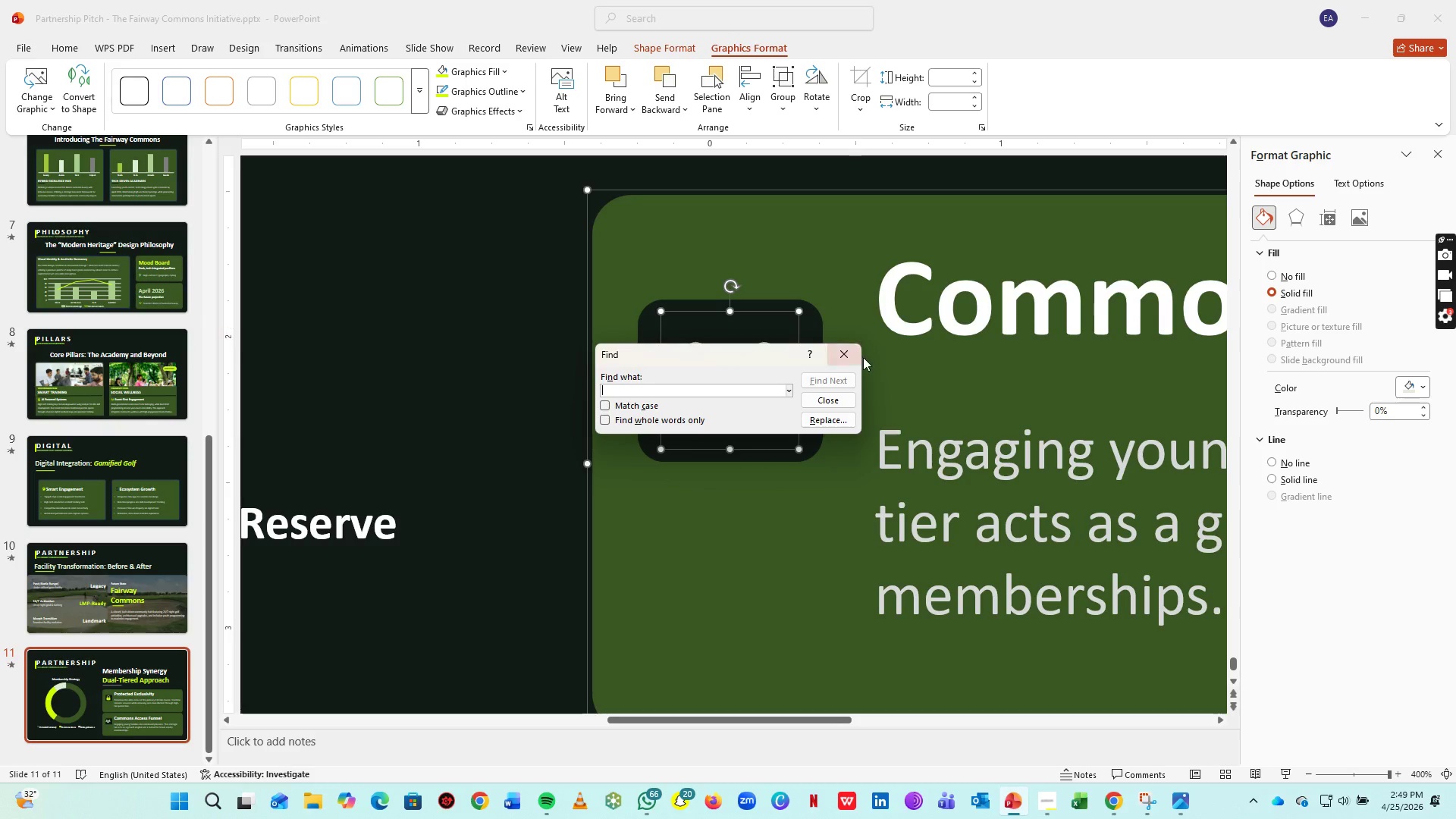 
left_click([841, 356])
 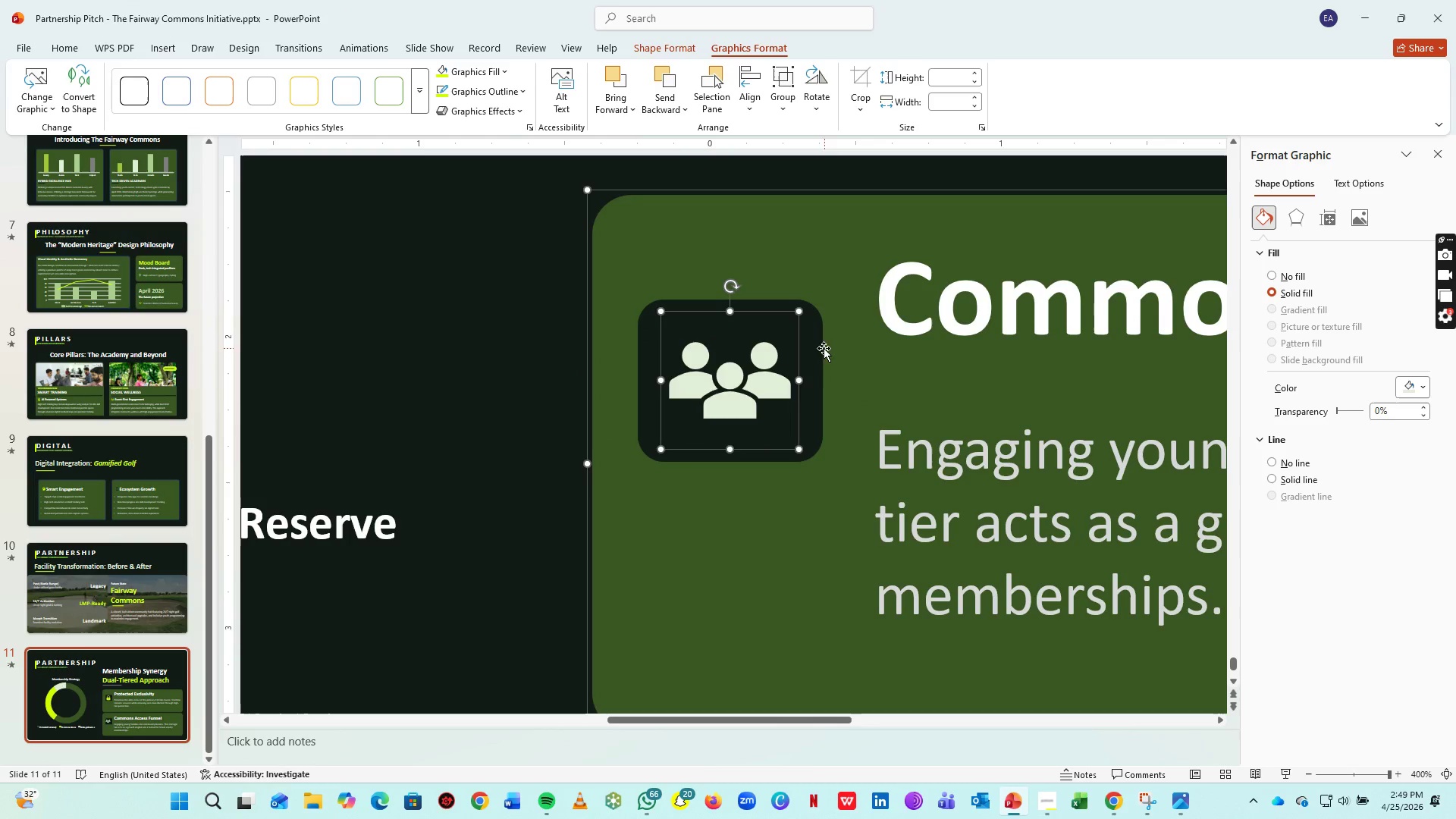 
key(Control+G)
 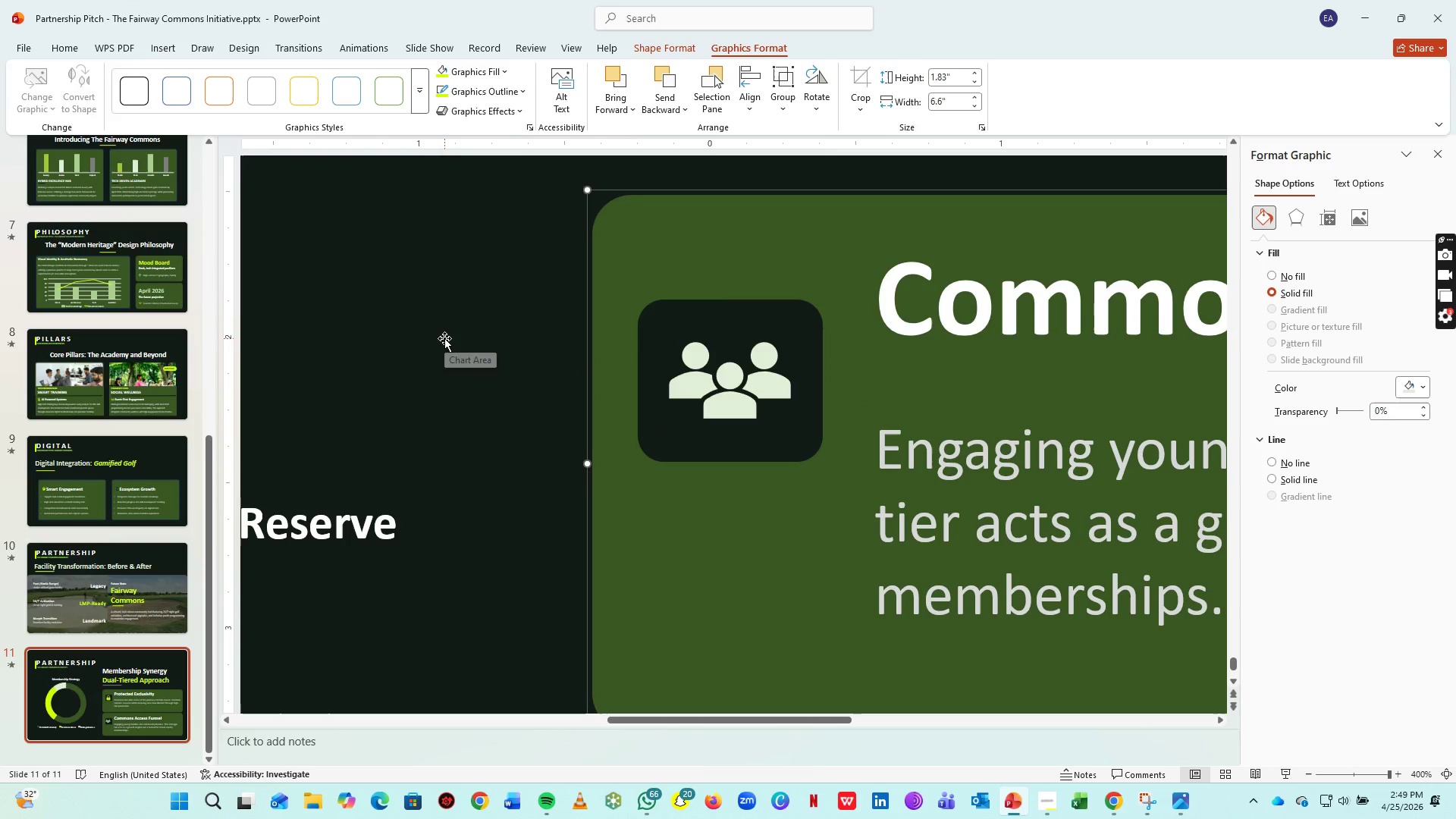 
hold_key(key=ControlLeft, duration=1.52)
scroll: coordinate [444, 338], scroll_direction: down, amount: 4.0
 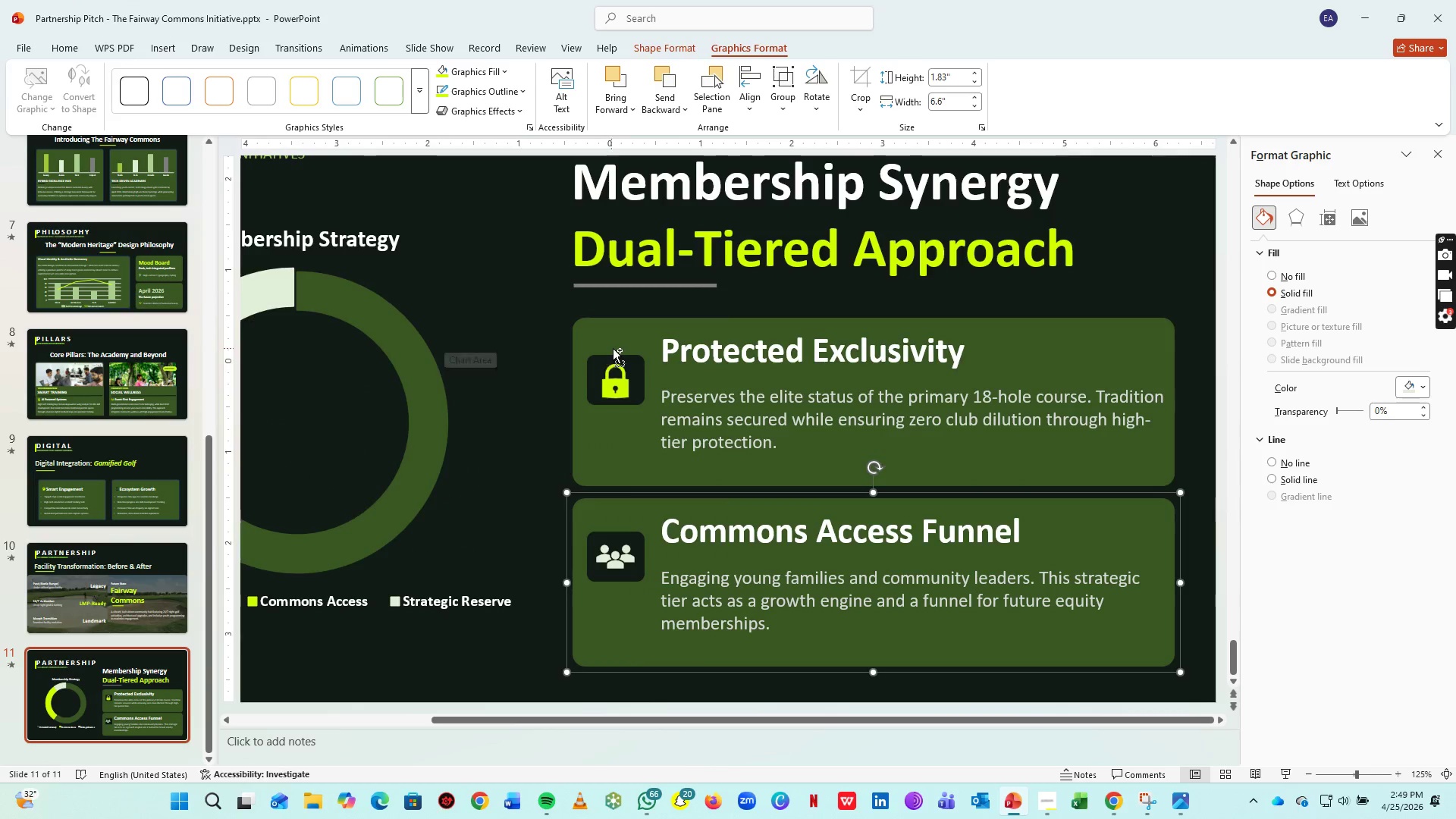 
hold_key(key=ControlLeft, duration=0.77)
 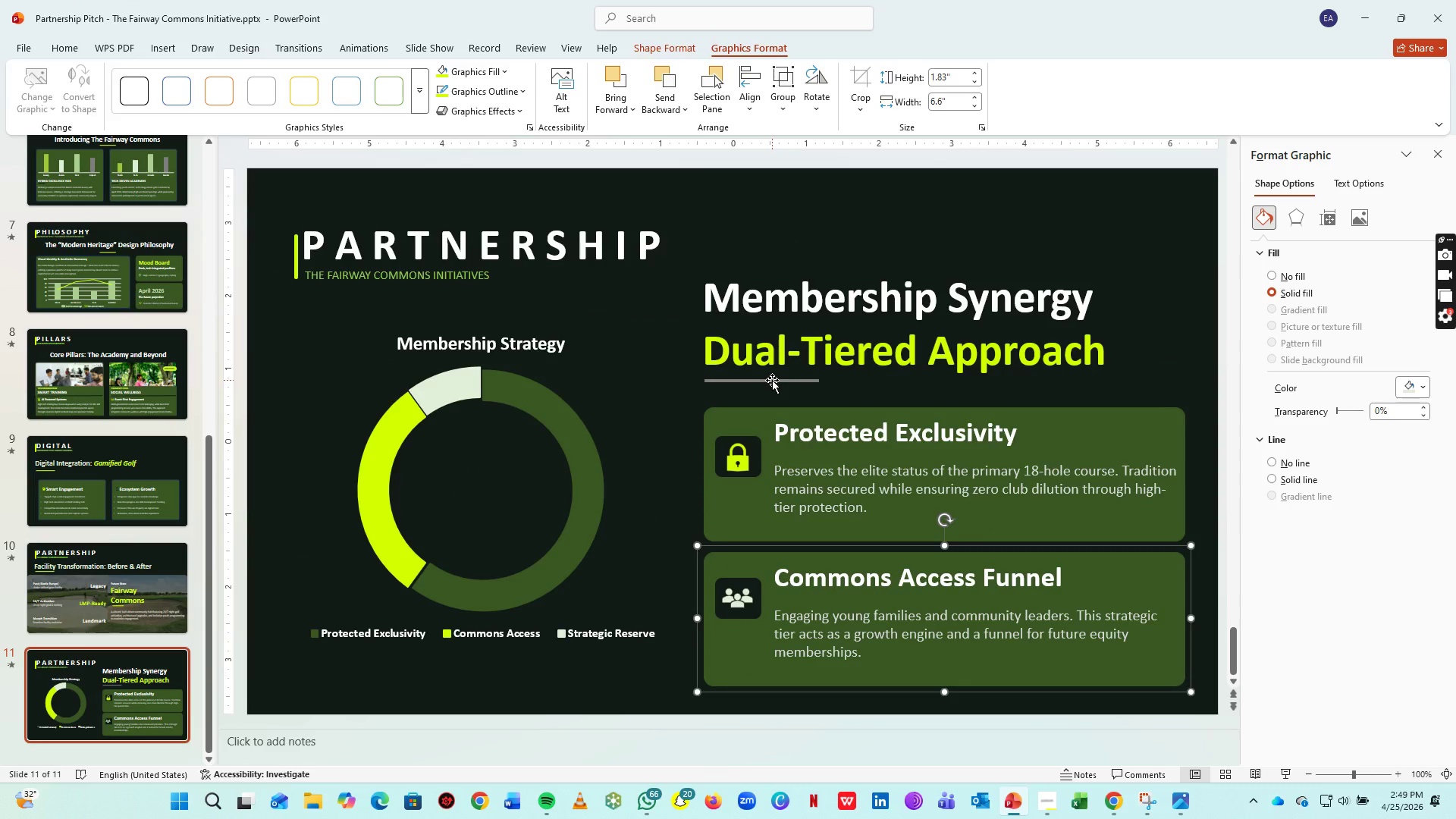 
scroll: coordinate [613, 348], scroll_direction: down, amount: 1.0
 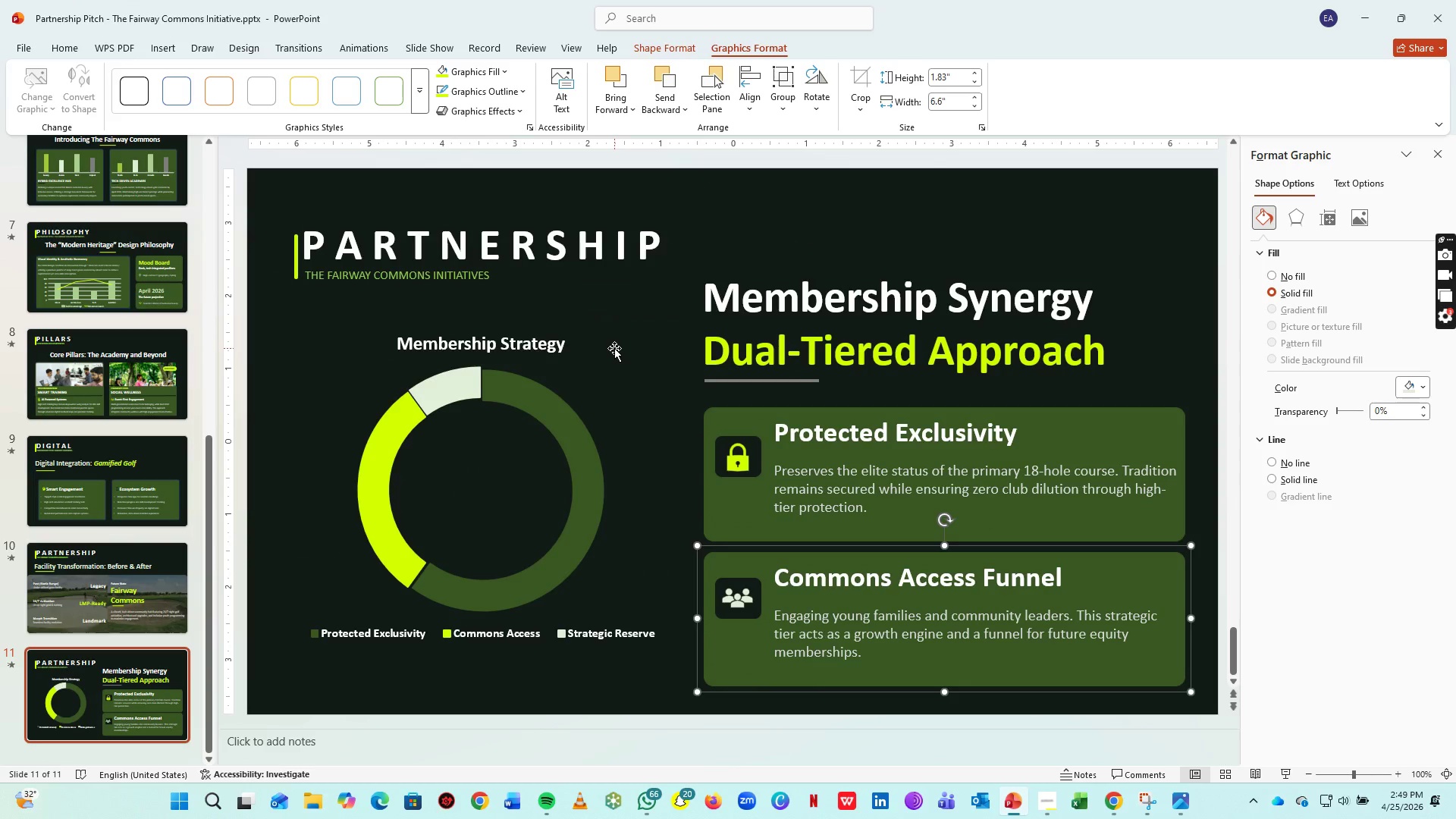 
wait(5.48)
 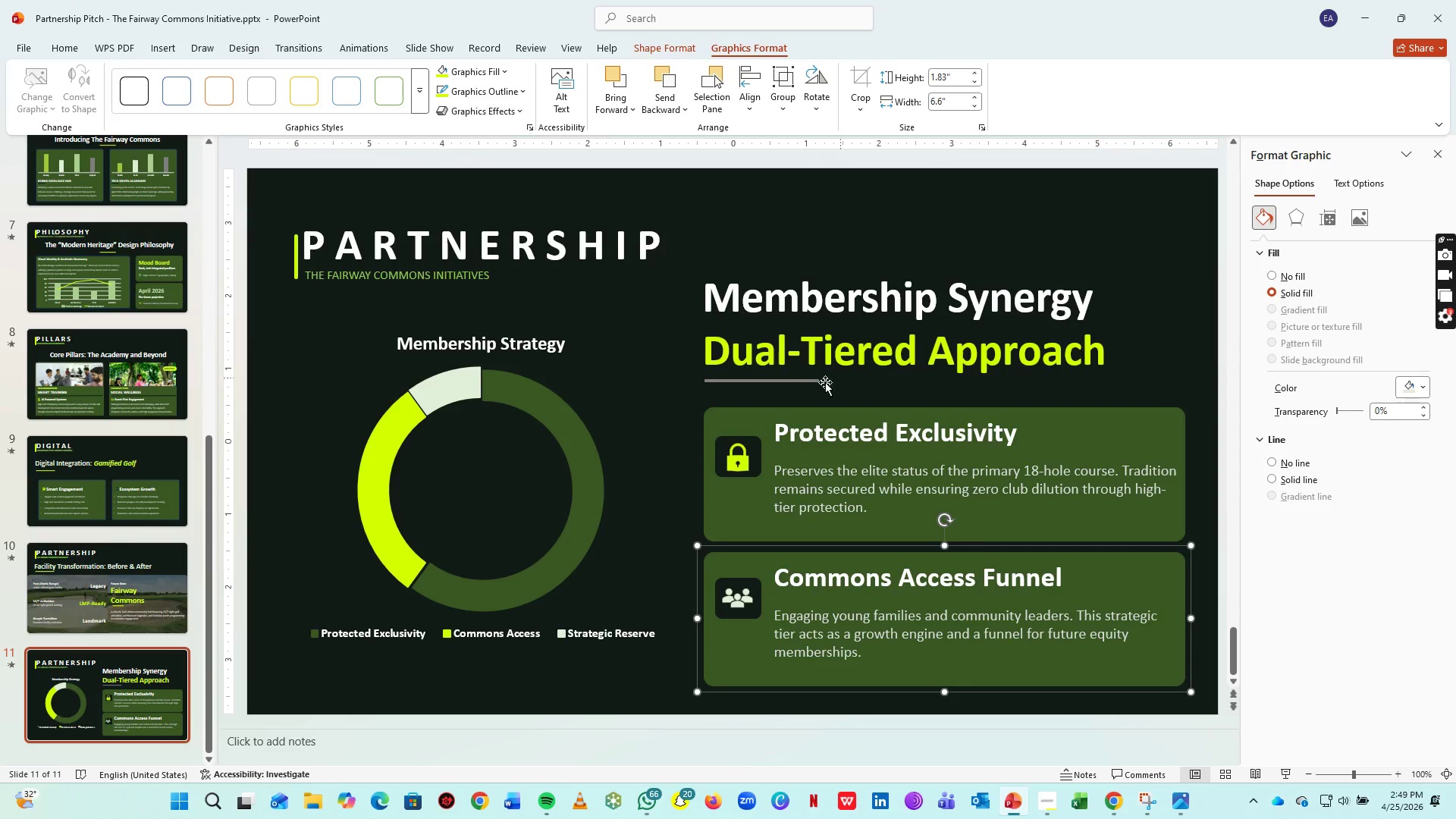 
left_click([772, 380])
 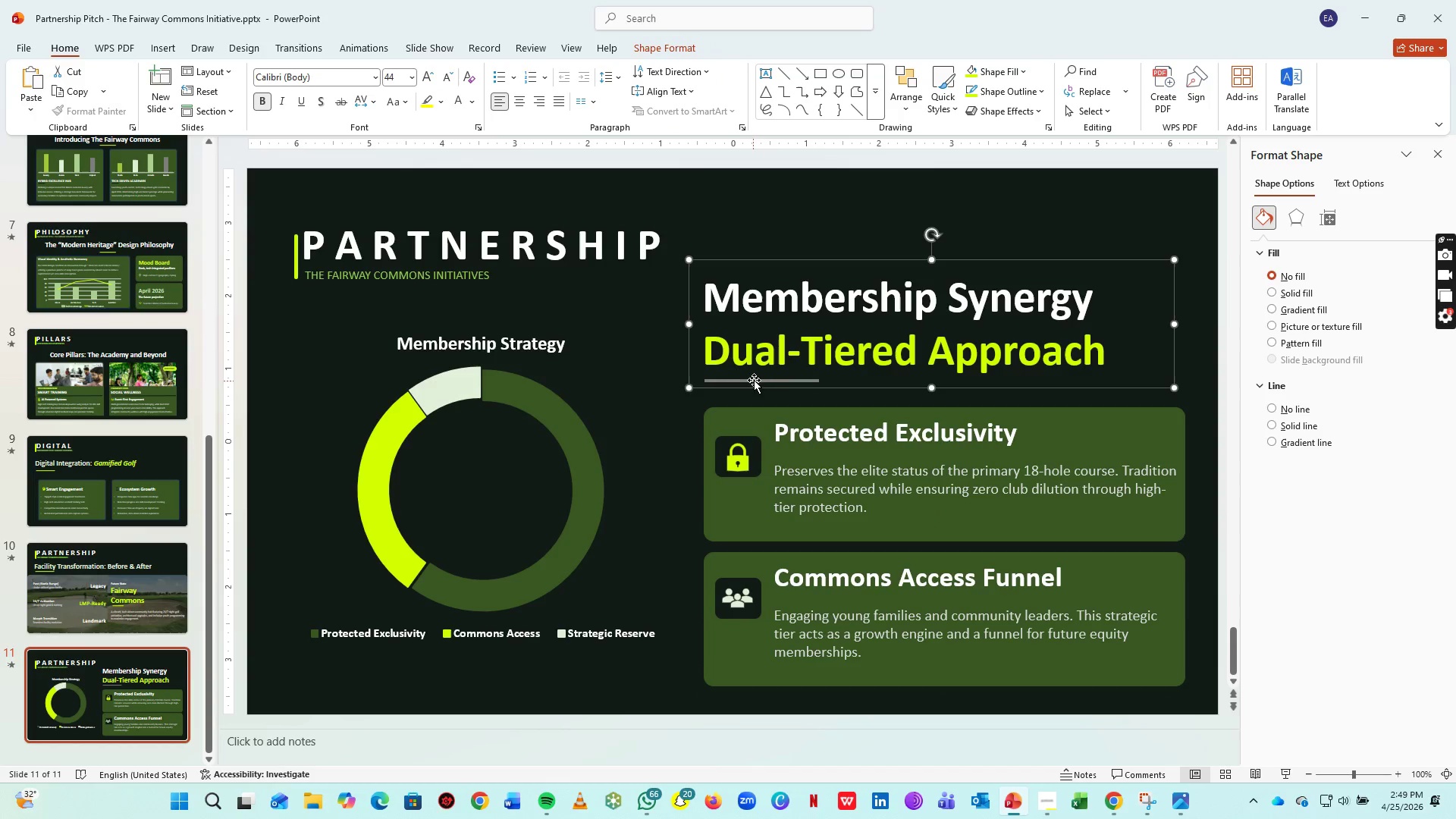 
left_click([760, 378])
 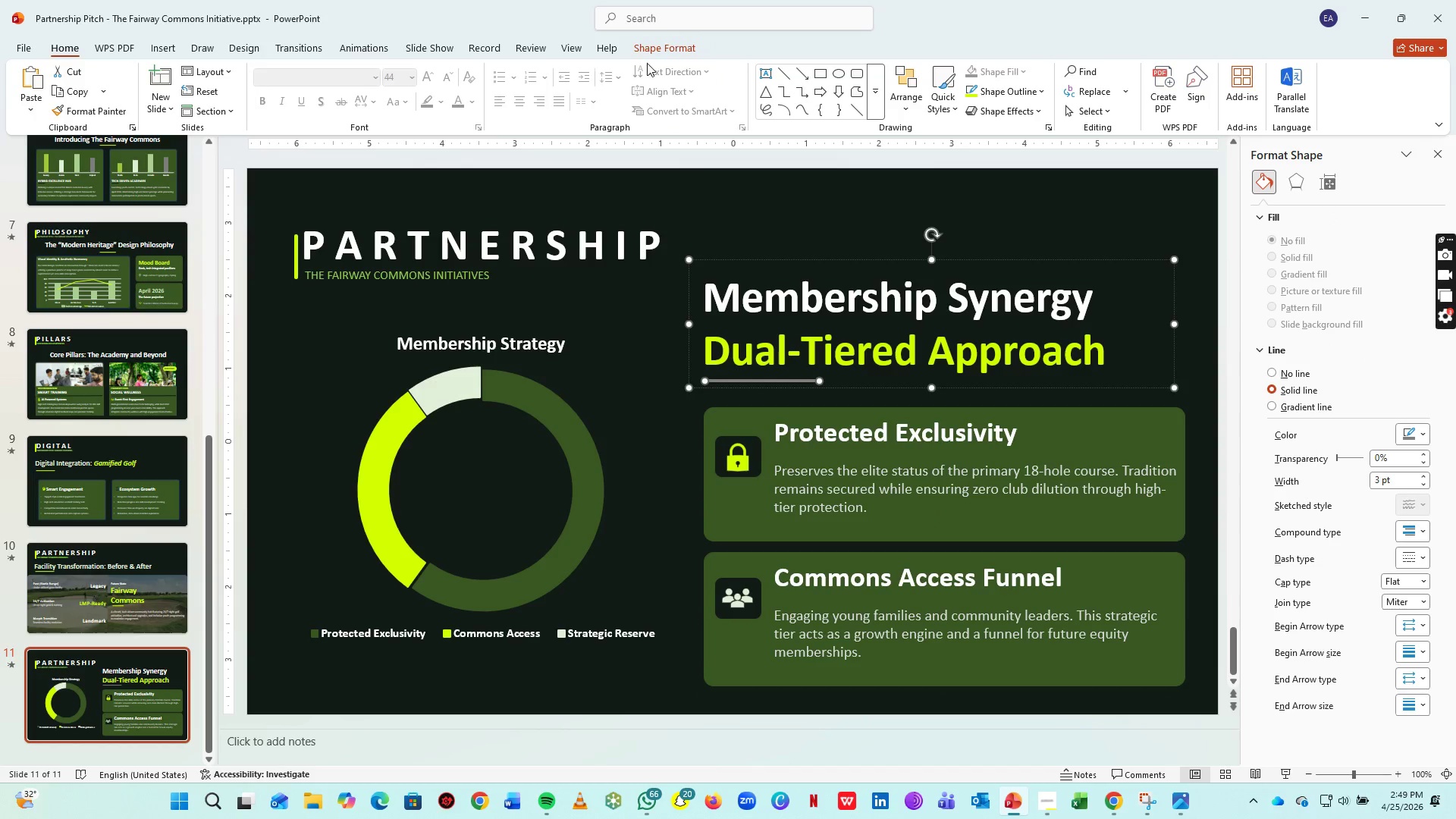 
left_click_drag(start_coordinate=[664, 48], to_coordinate=[574, 93])
 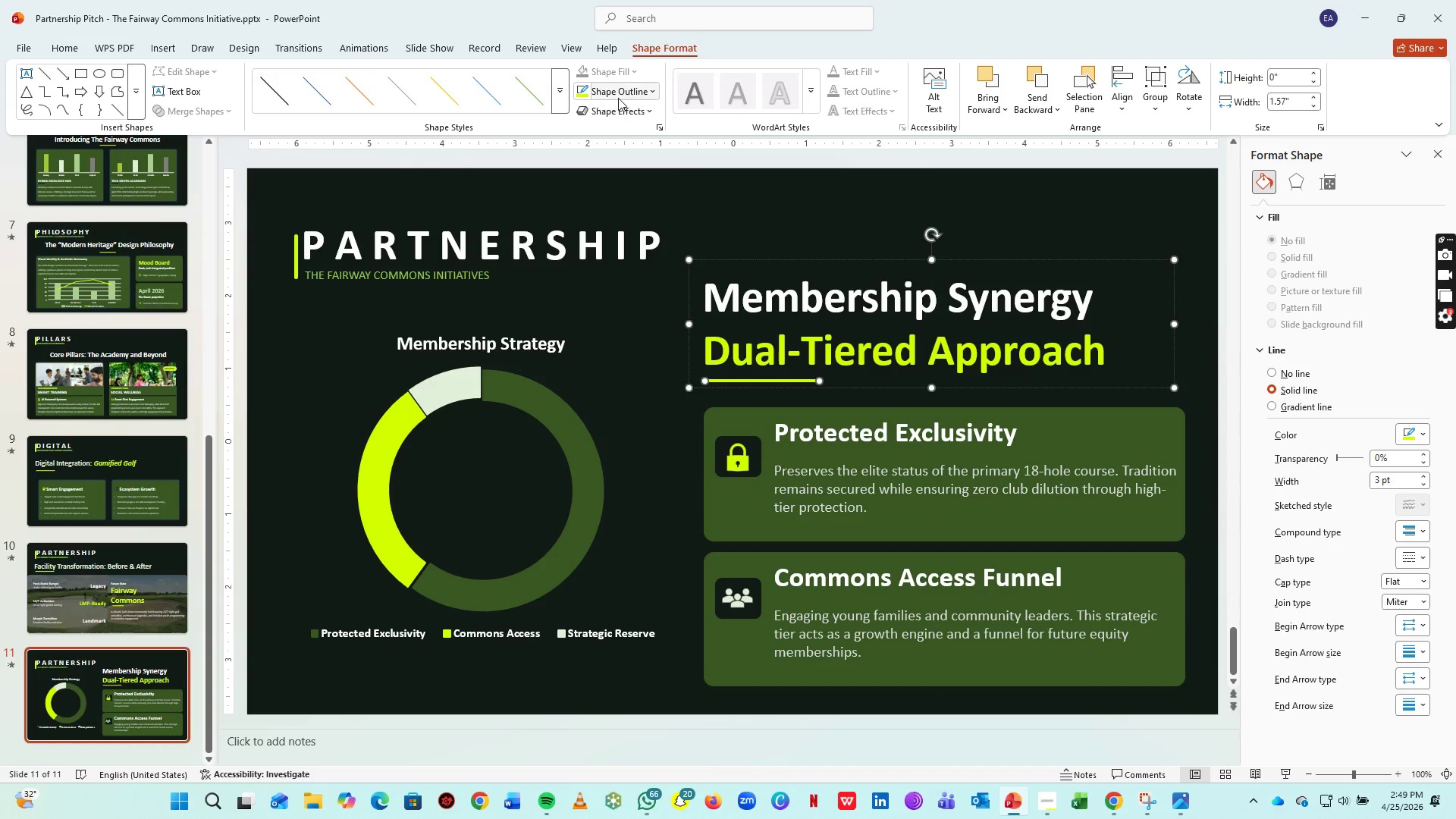 
left_click([574, 93])
 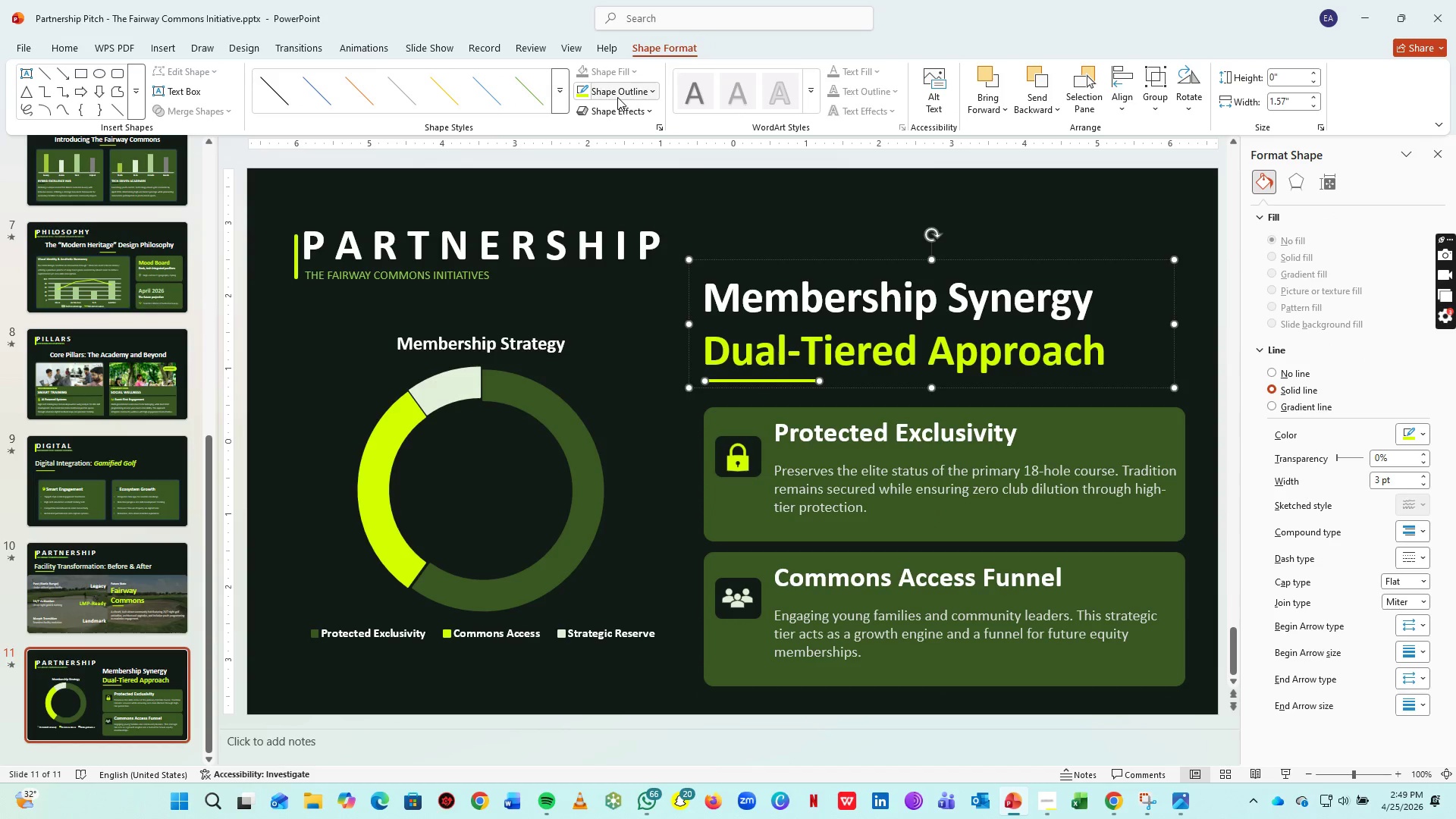 
left_click([615, 96])
 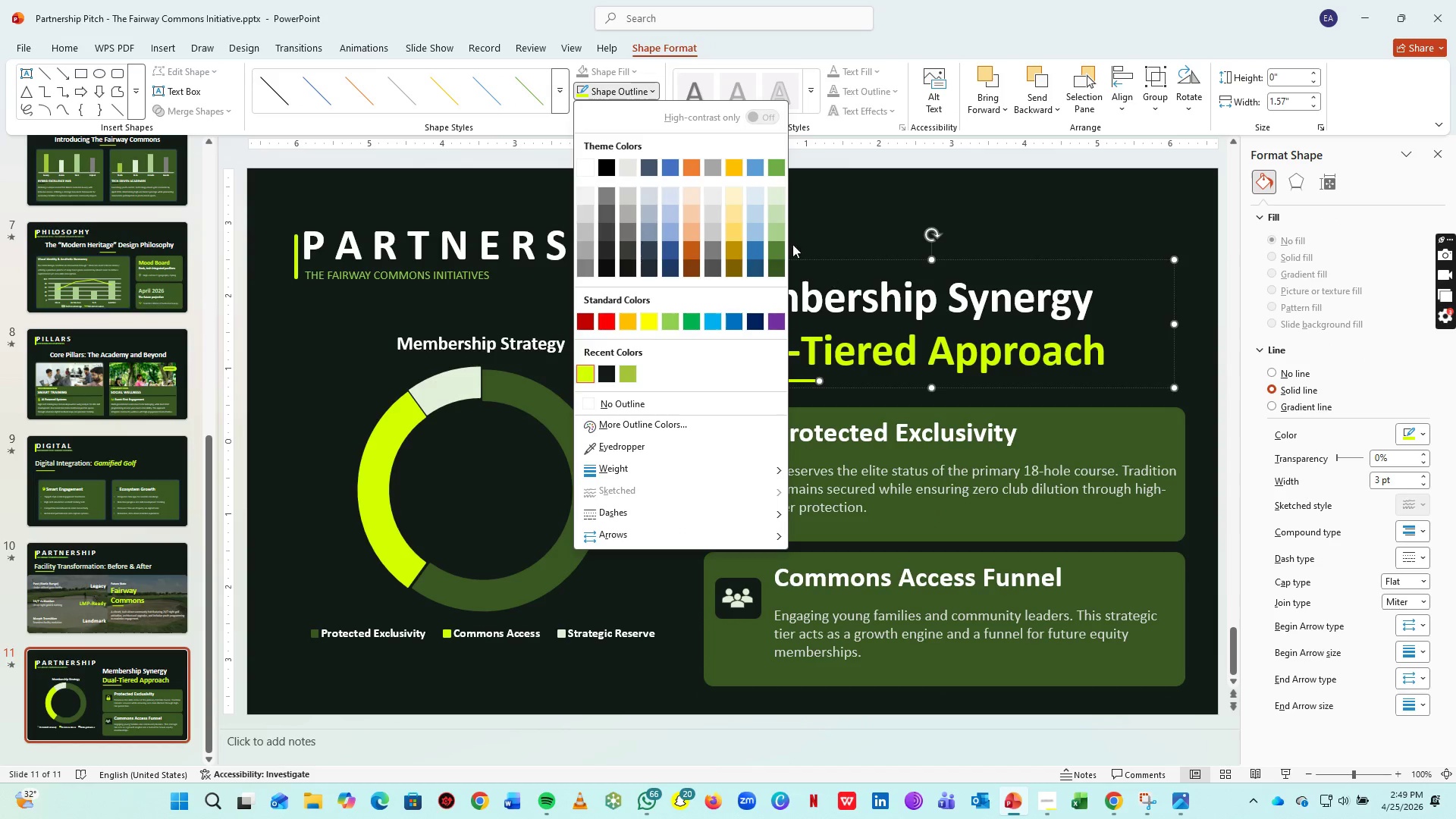 
left_click([779, 265])
 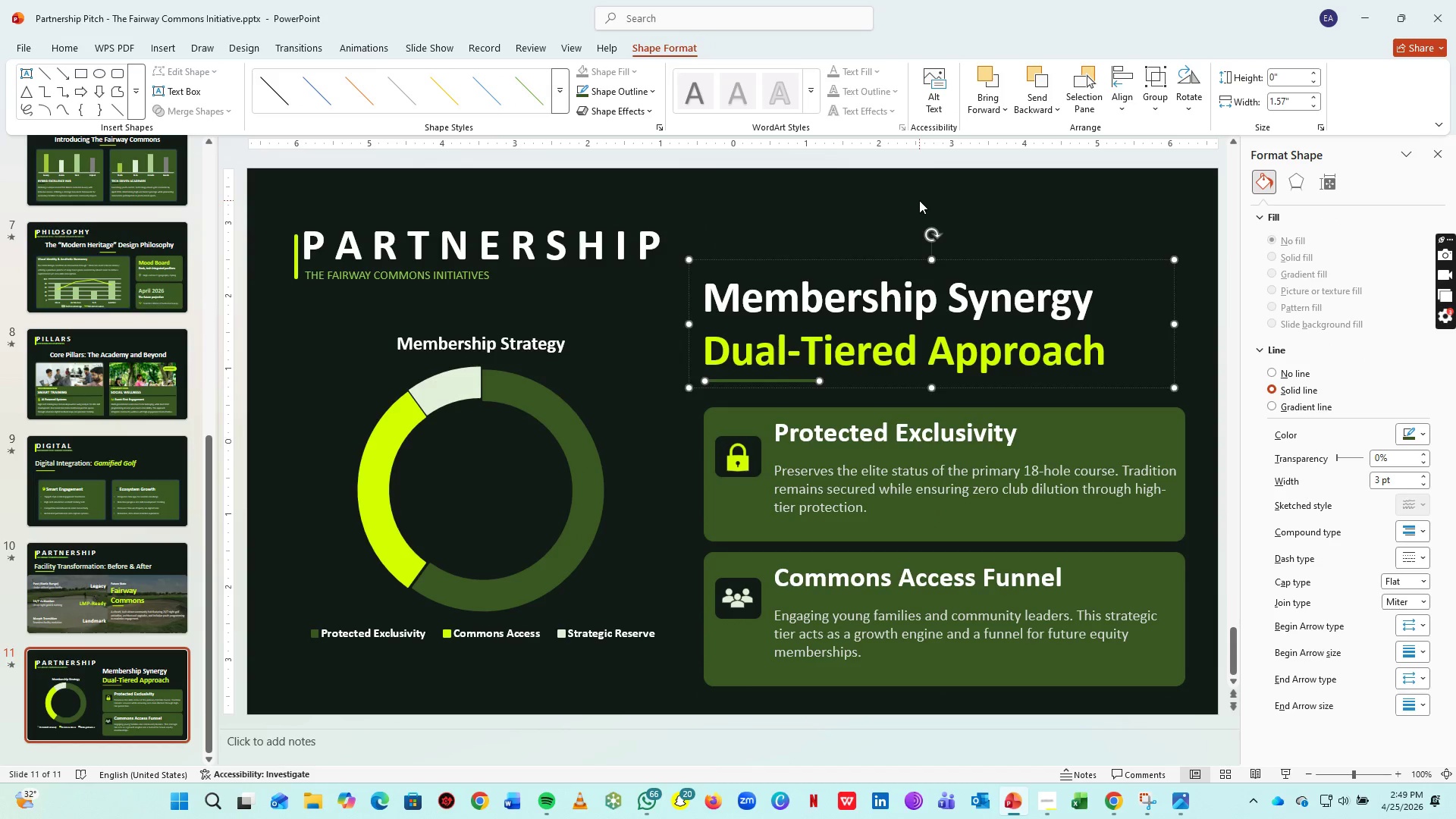 
left_click([919, 200])
 